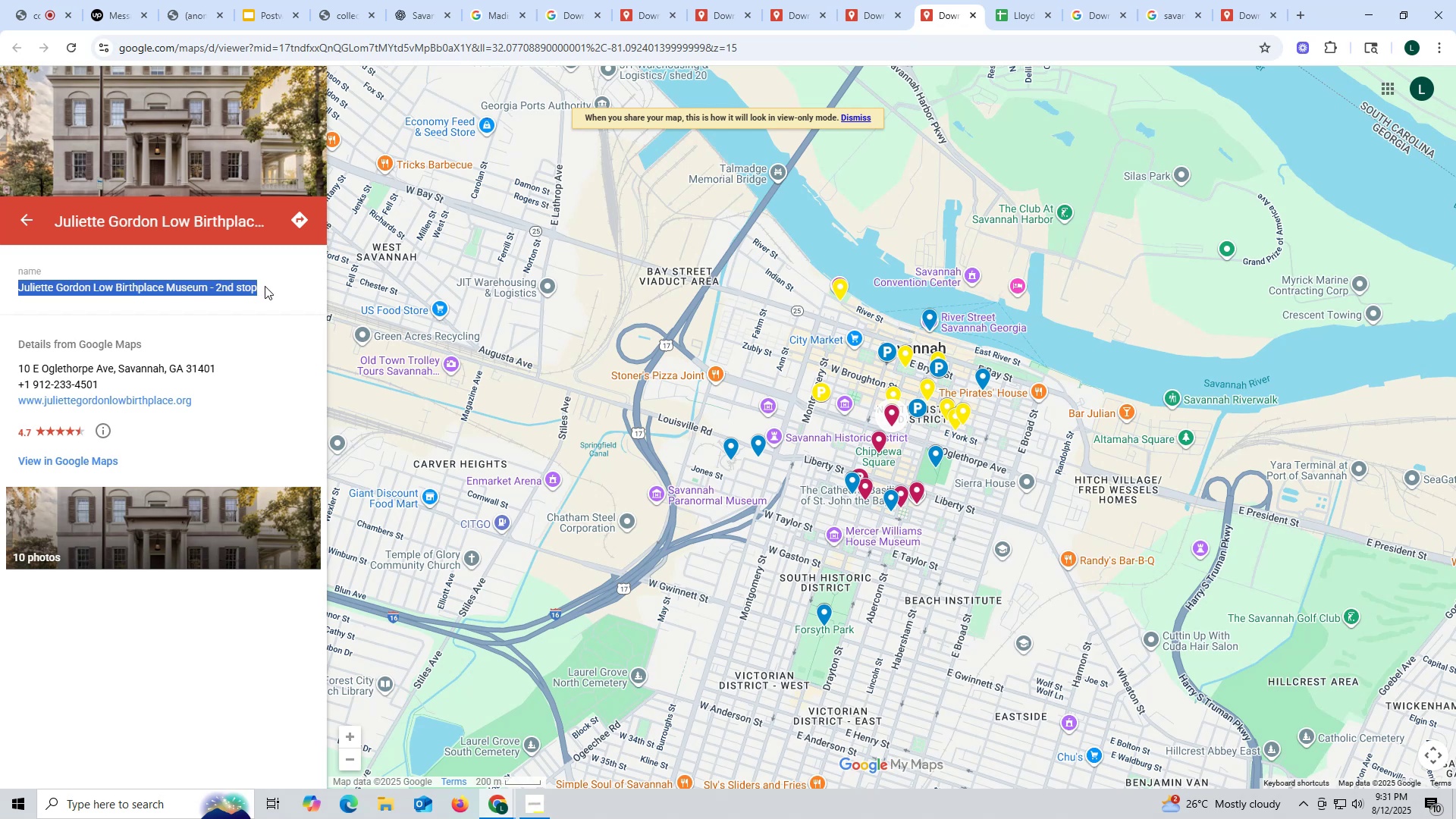 
key(Control+ControlLeft)
 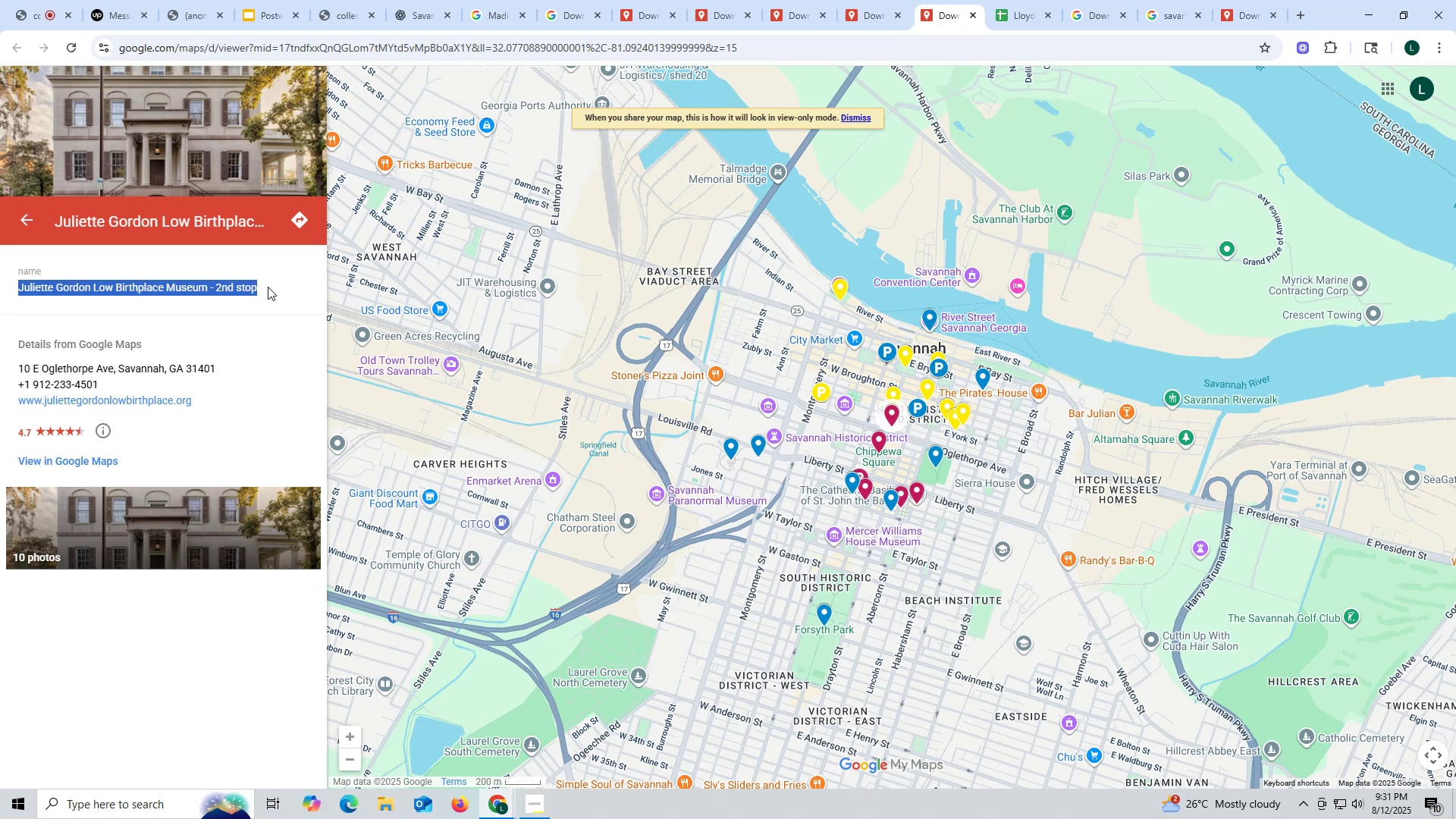 
key(Control+C)
 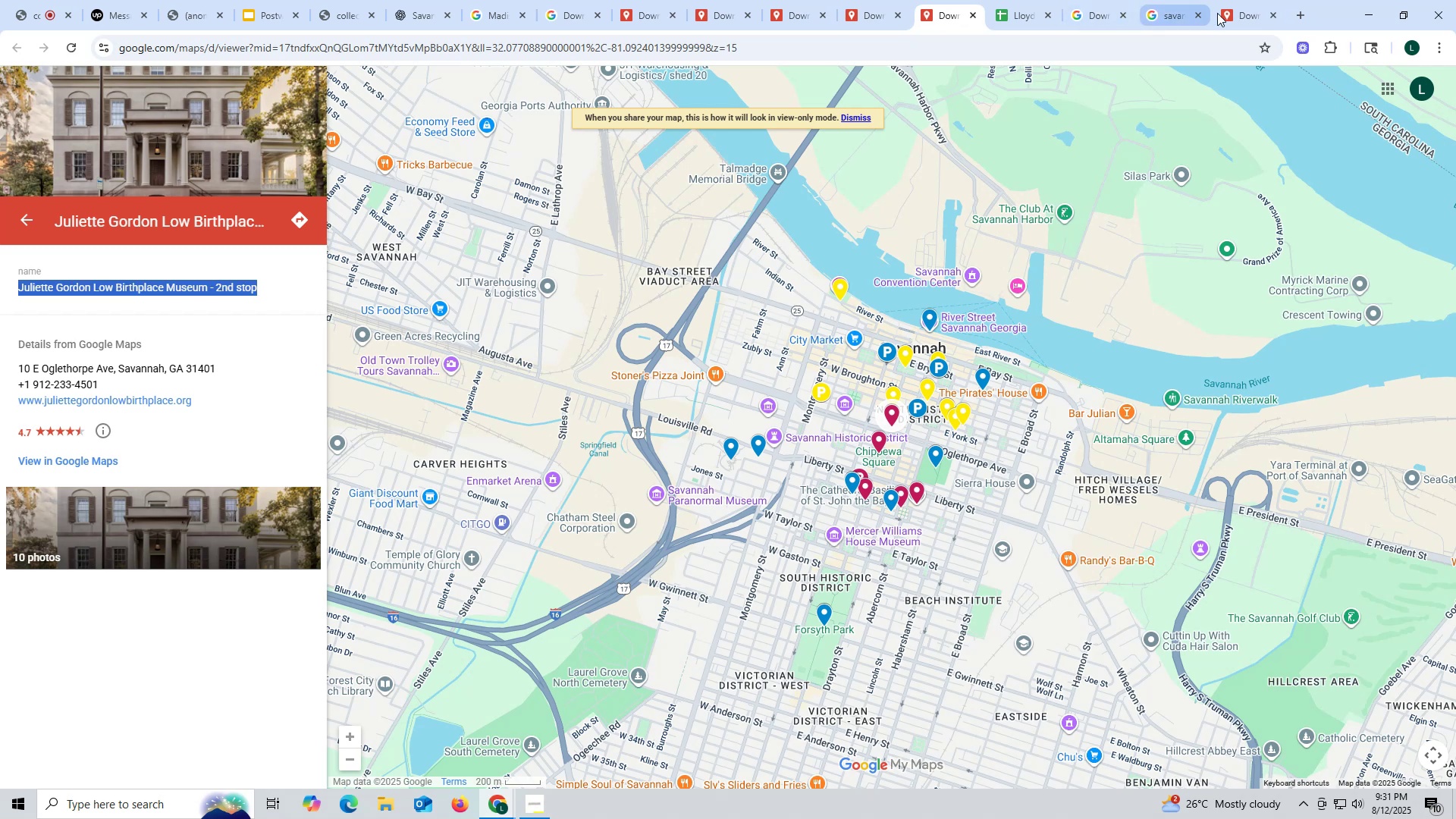 
left_click([1233, 14])
 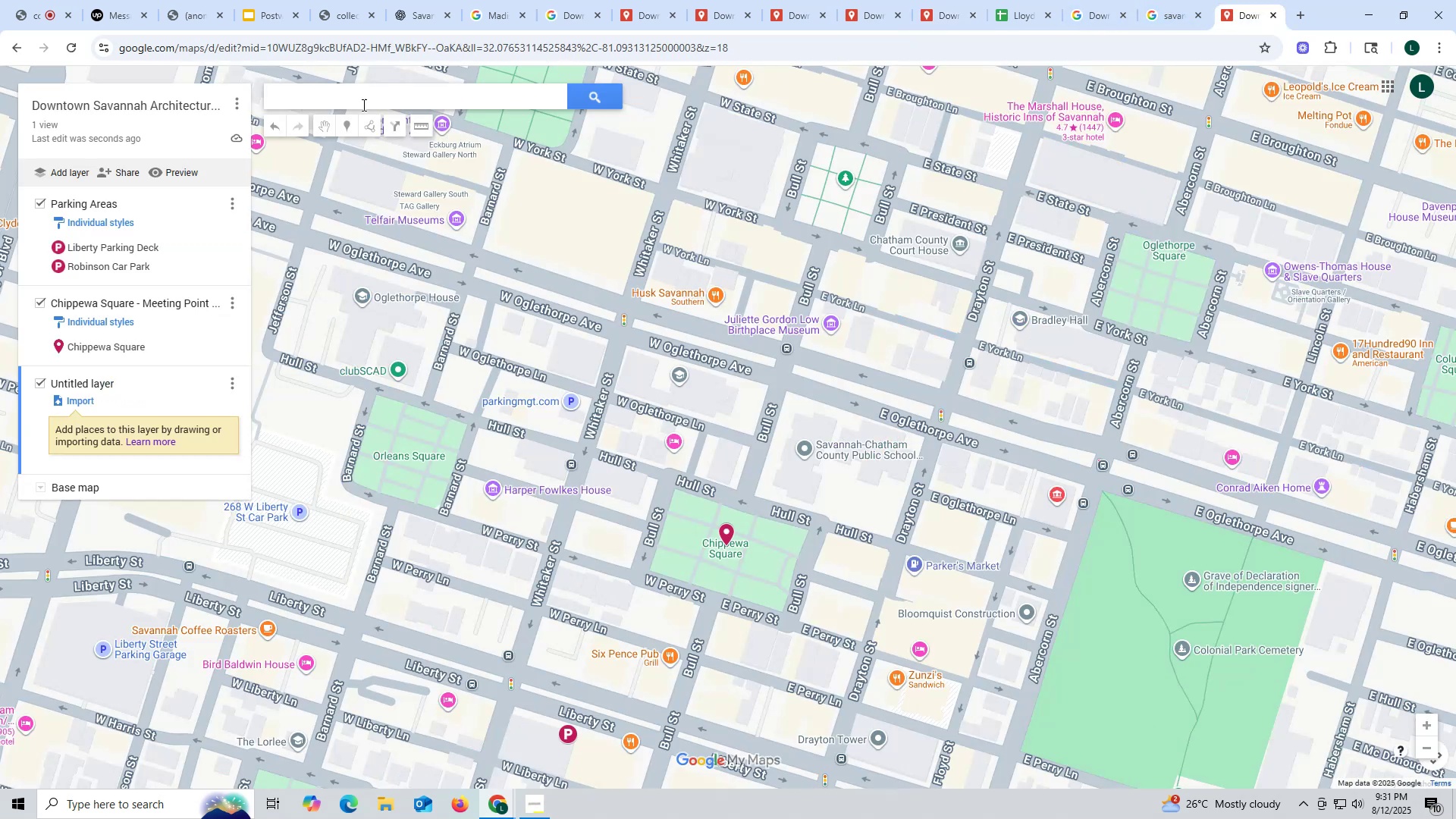 
left_click([361, 101])
 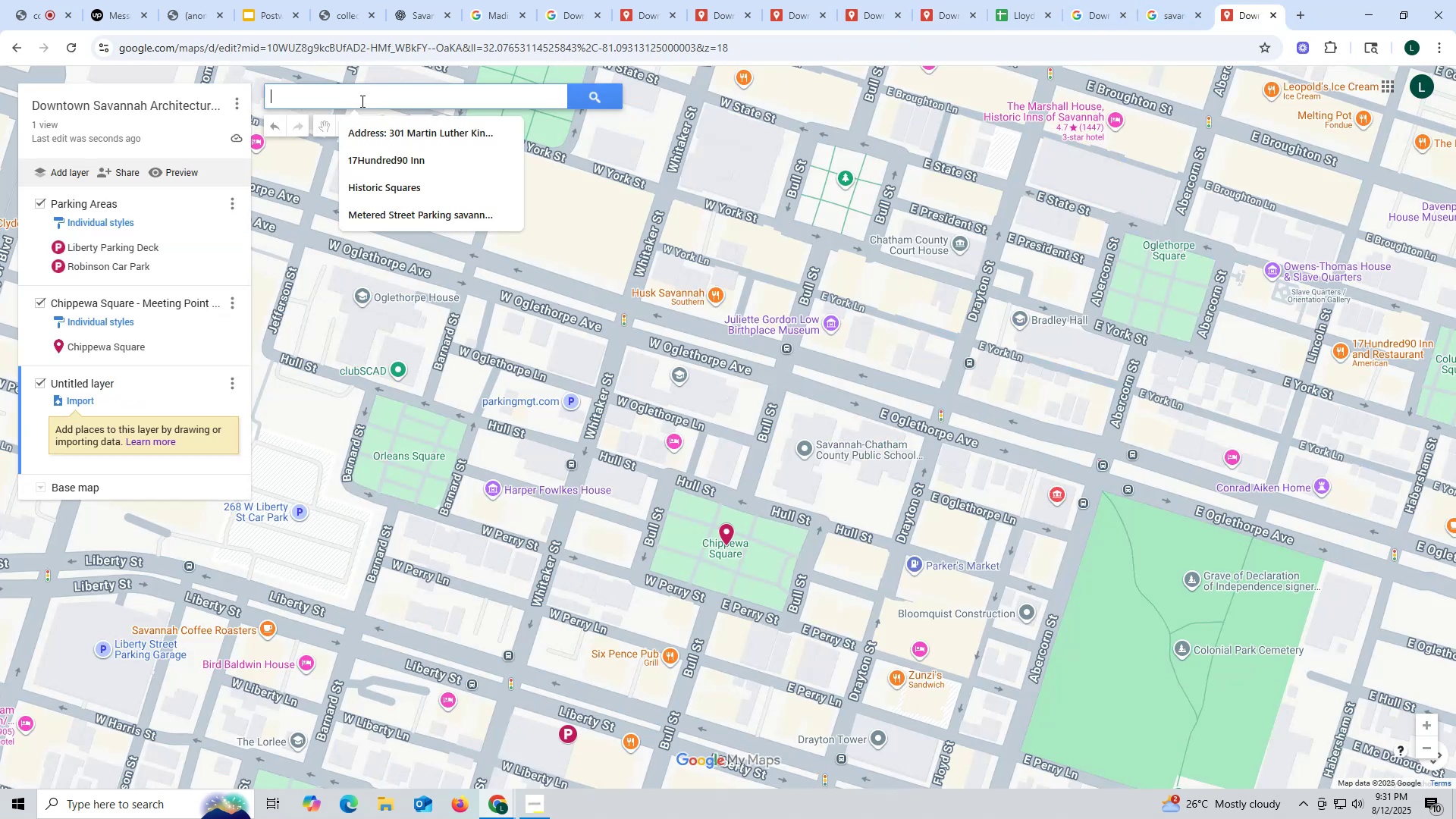 
key(Control+ControlLeft)
 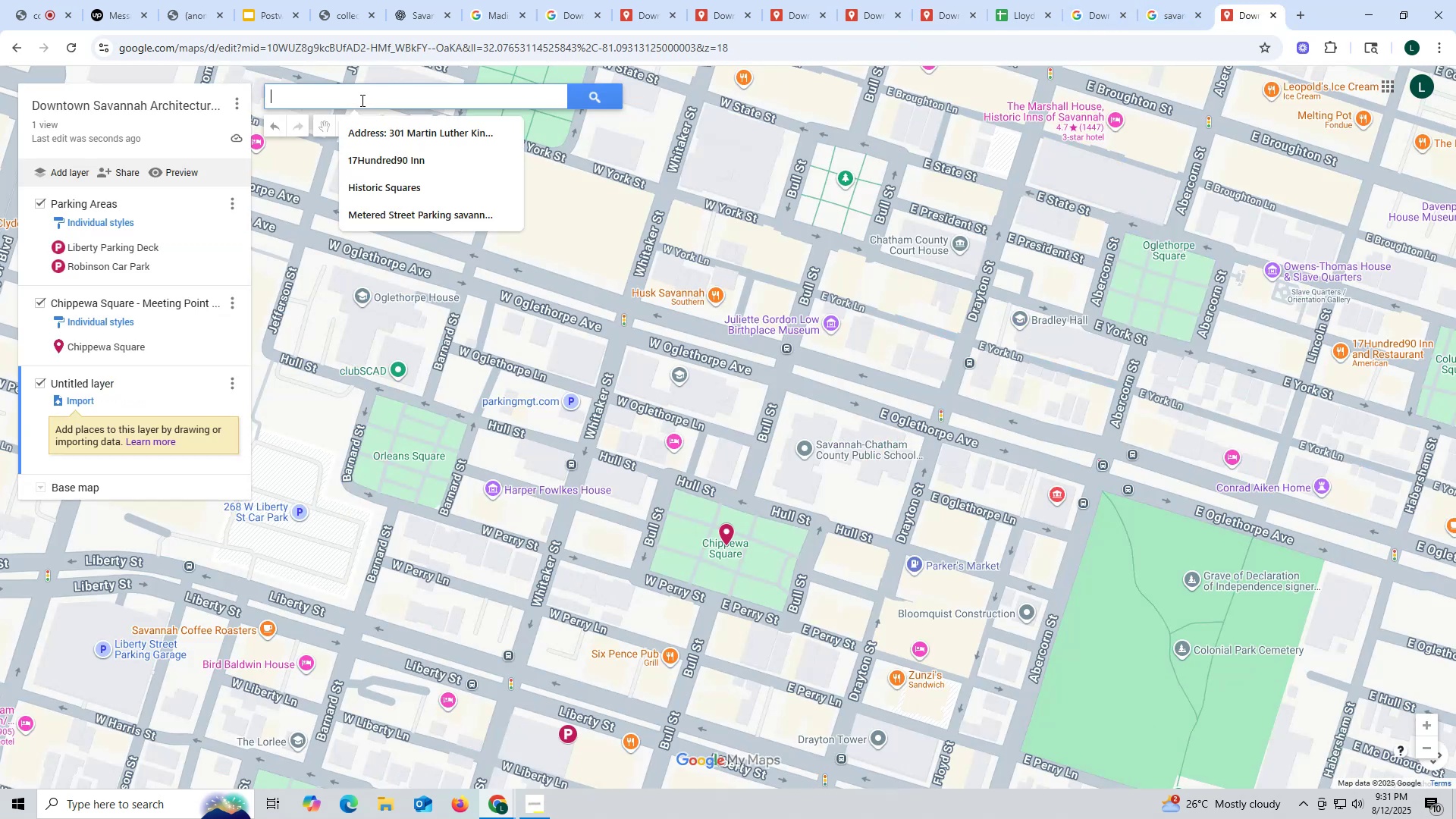 
key(Control+V)
 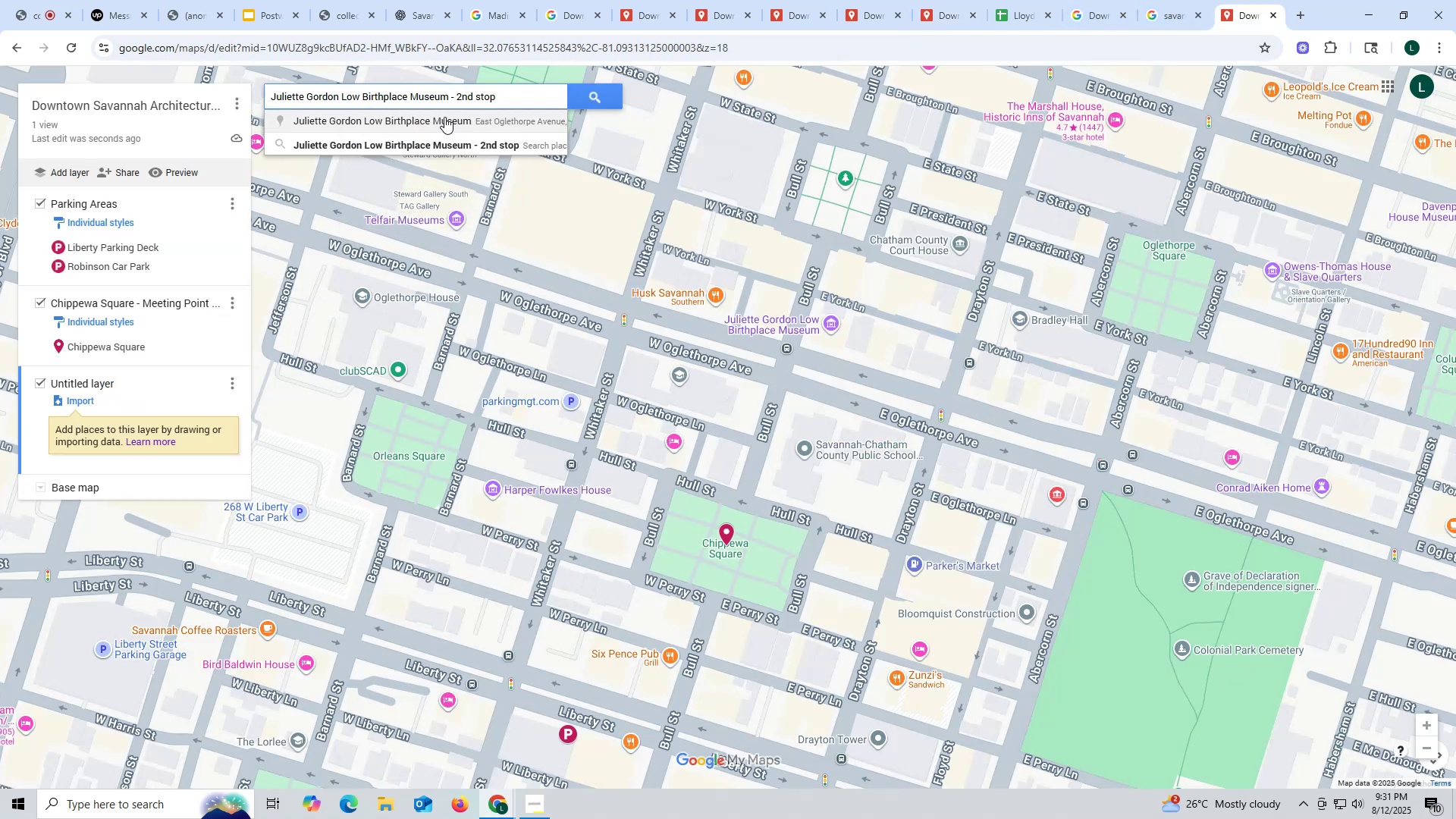 
wait(5.18)
 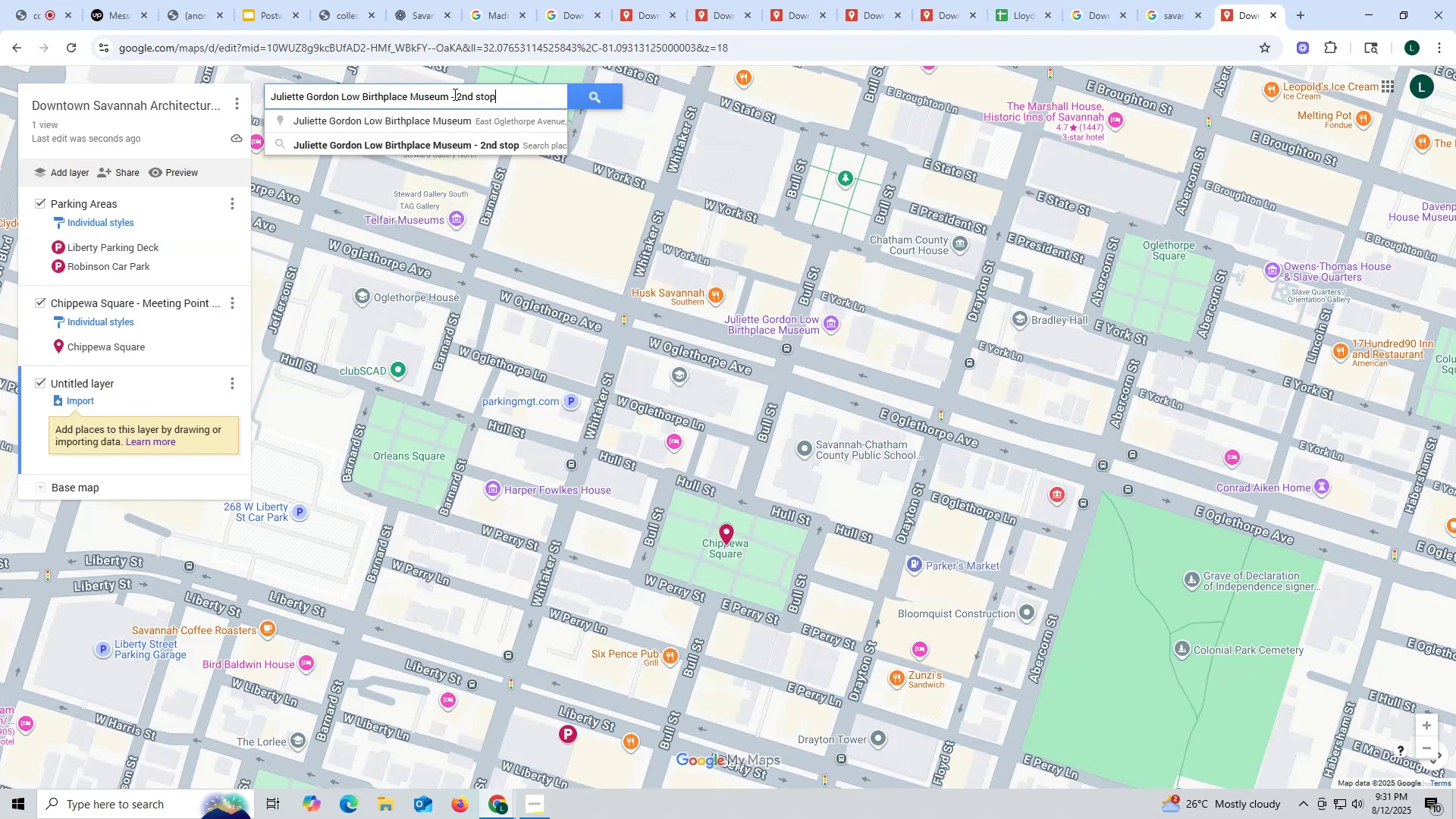 
left_click([444, 117])
 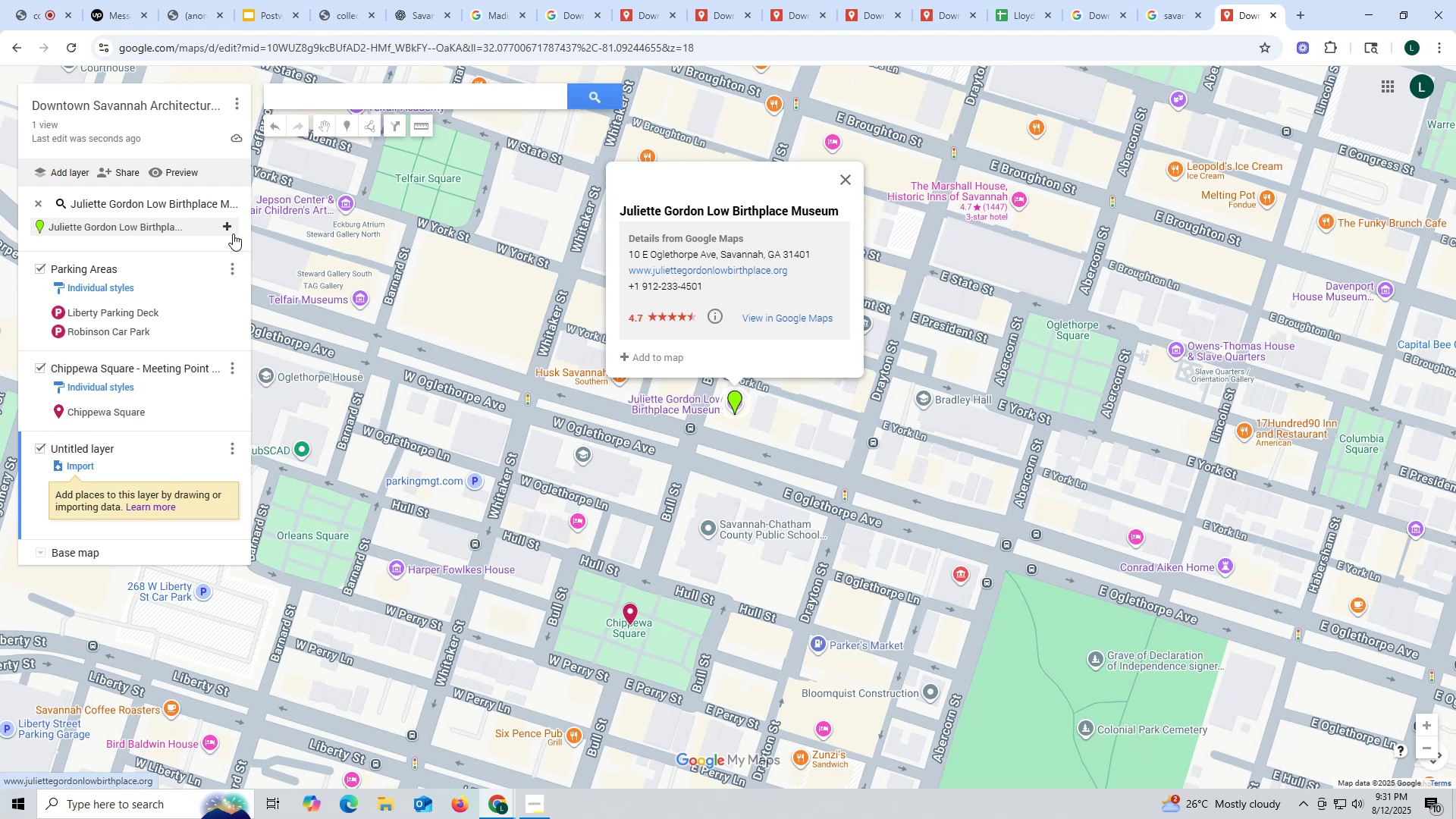 
wait(33.74)
 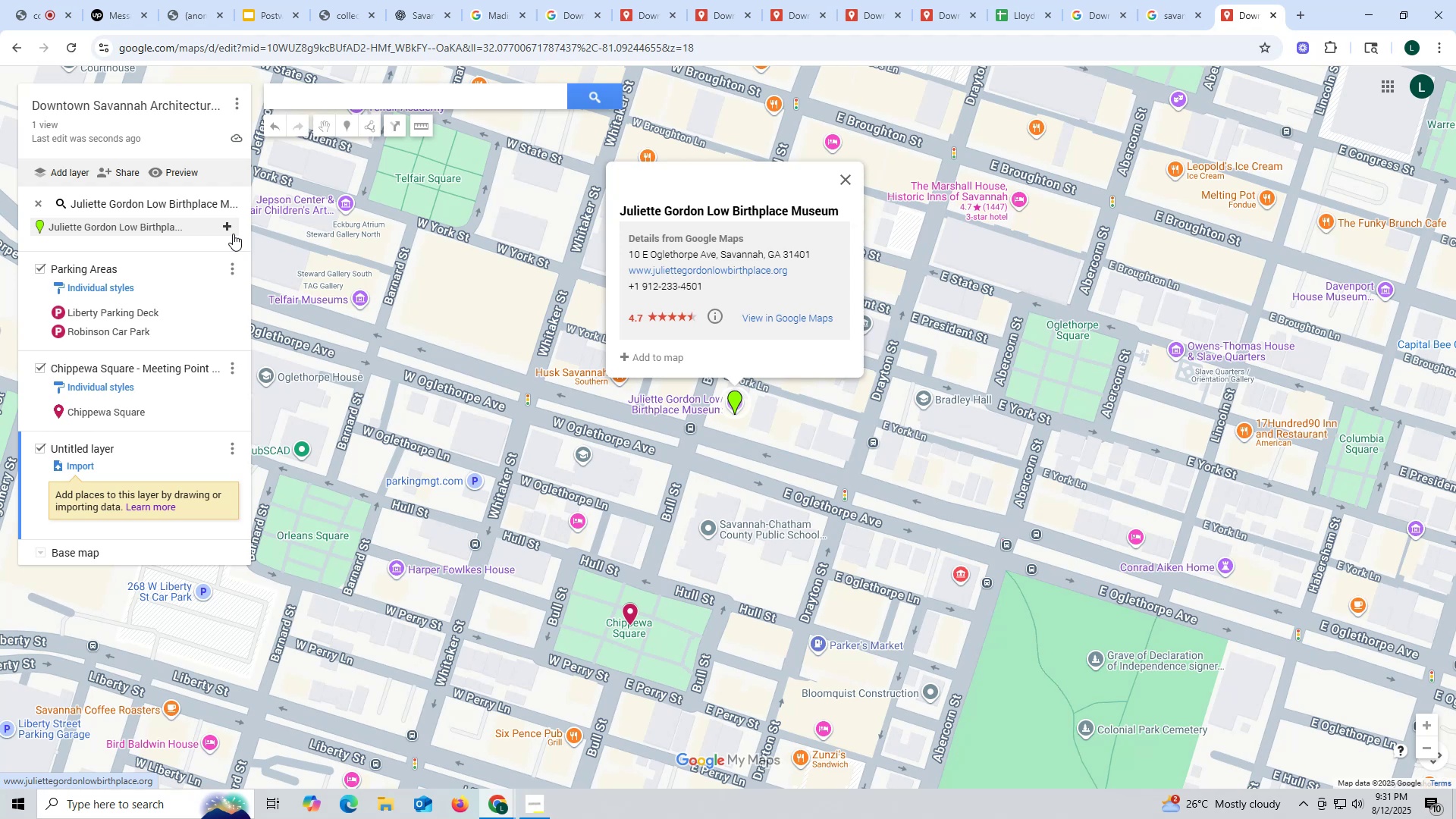 
left_click([227, 228])
 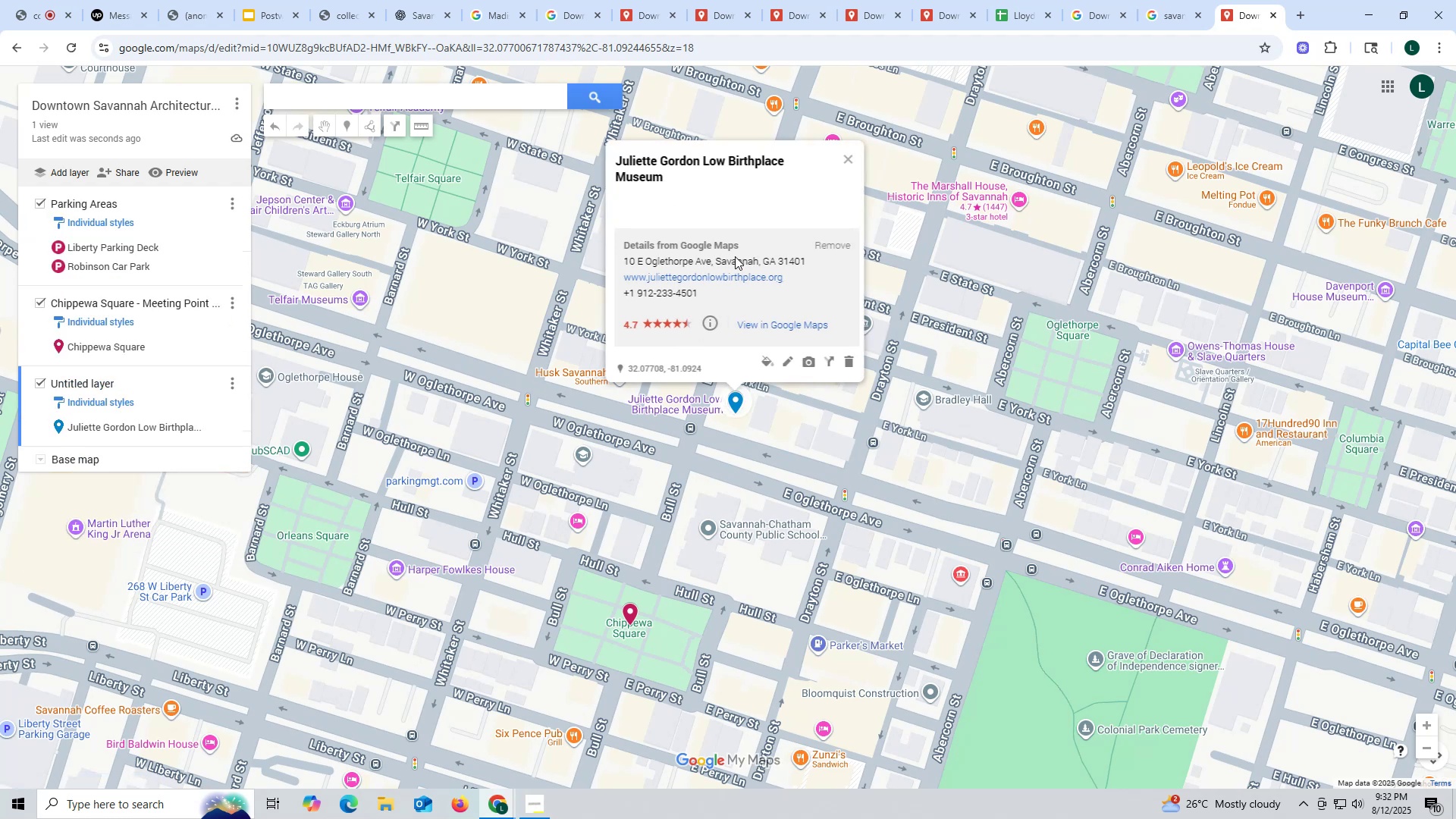 
wait(7.81)
 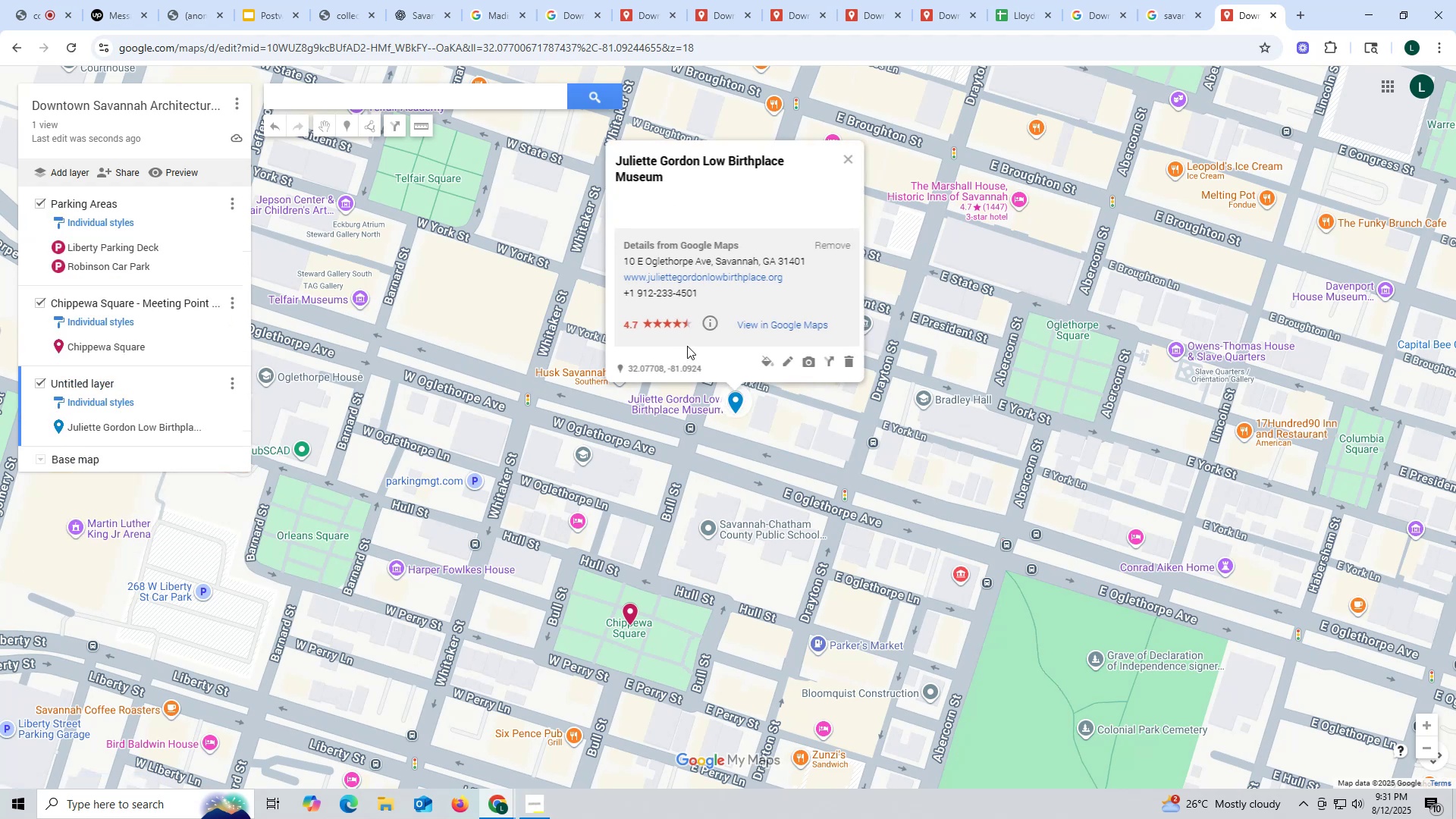 
left_click([768, 363])
 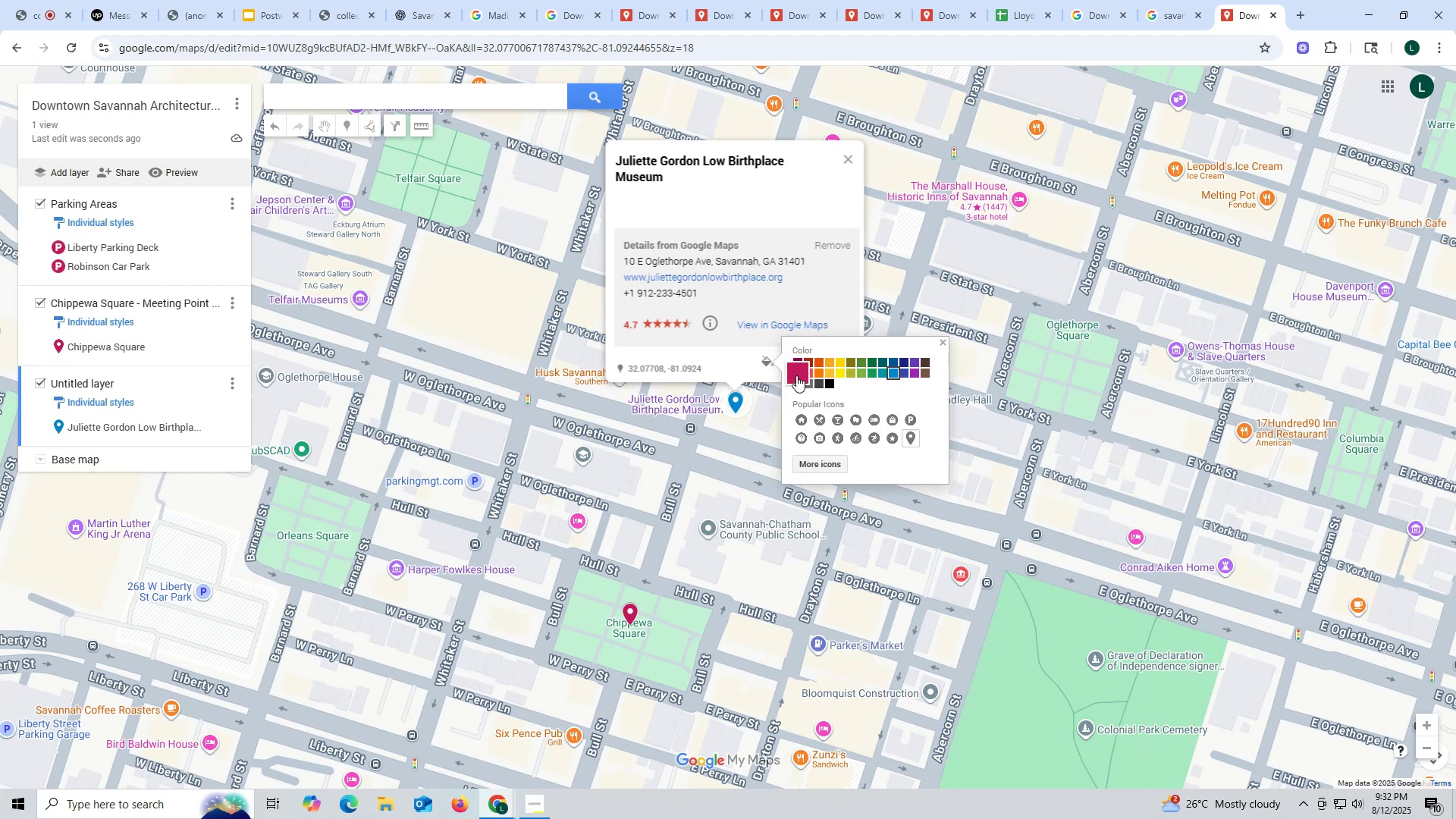 
left_click([797, 375])
 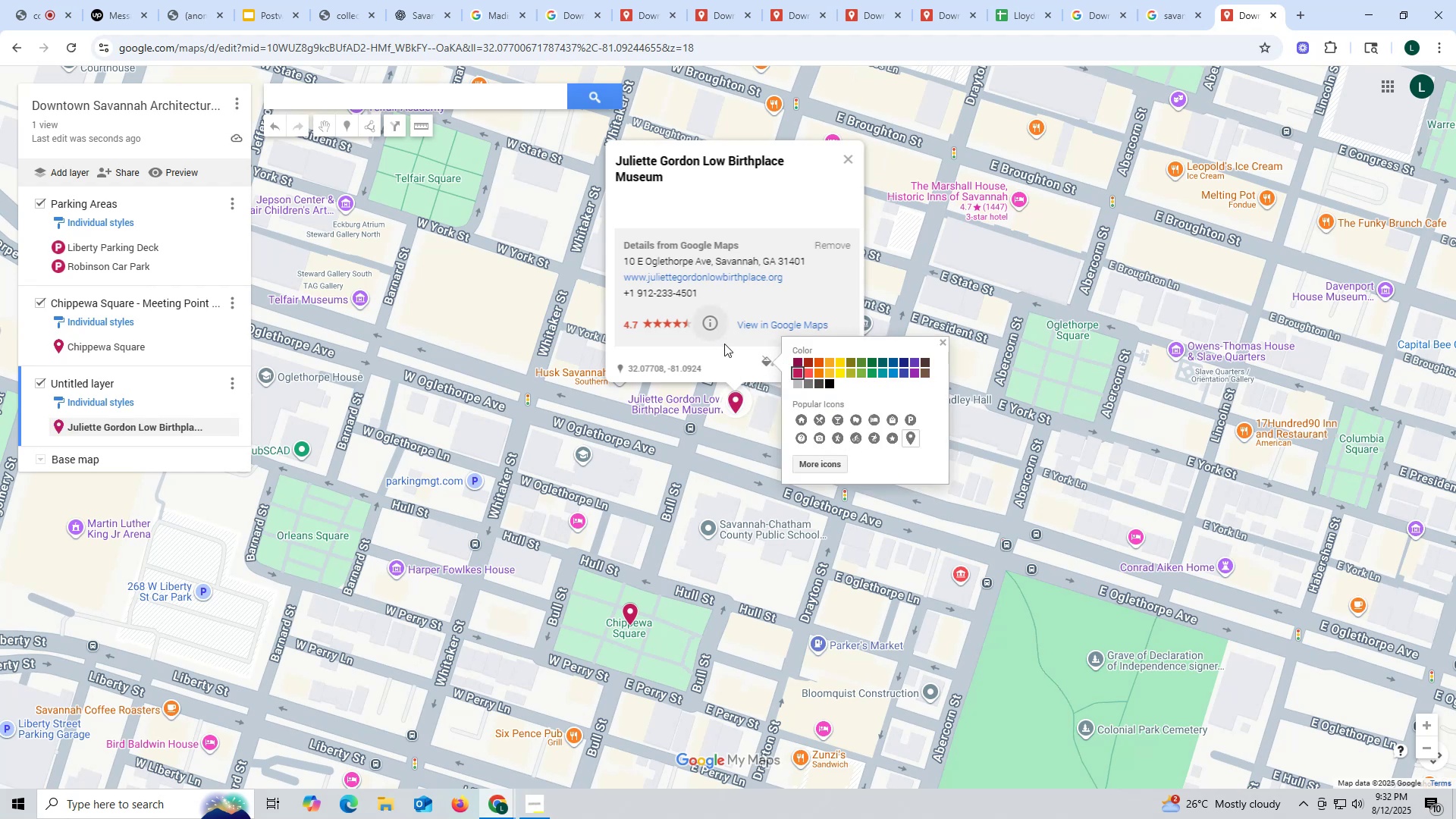 
left_click([753, 363])
 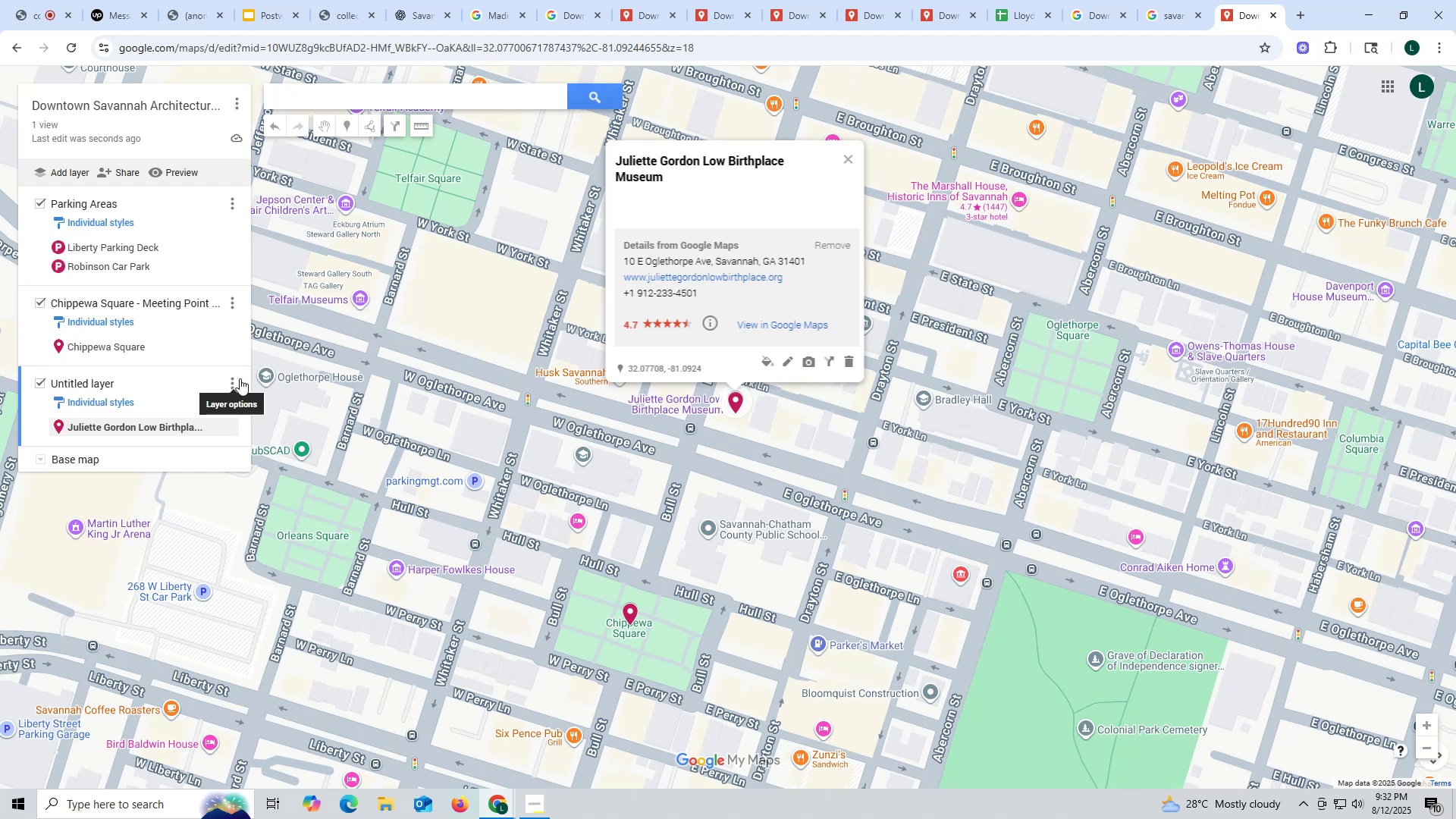 
wait(14.3)
 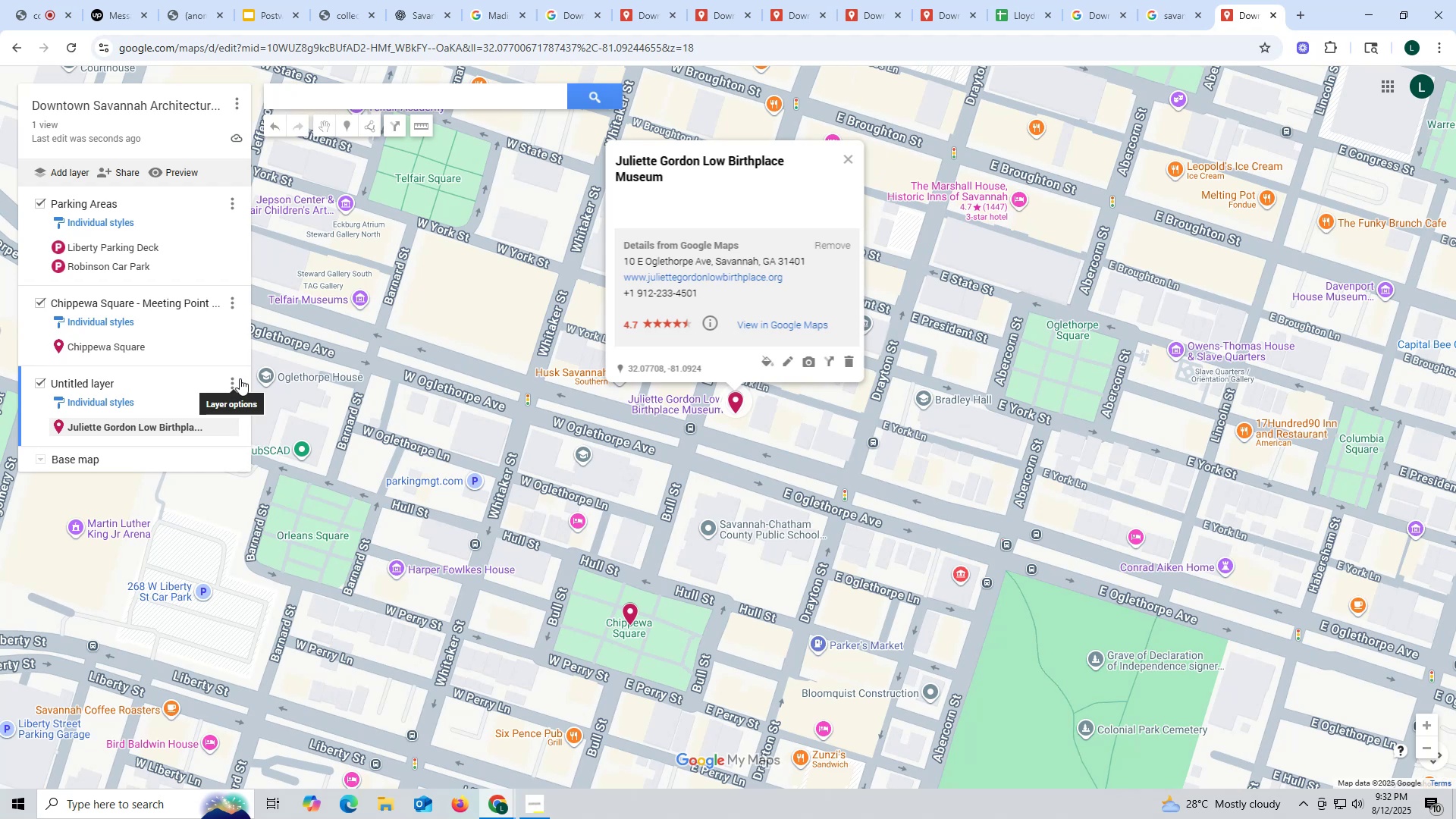 
left_click([233, 303])
 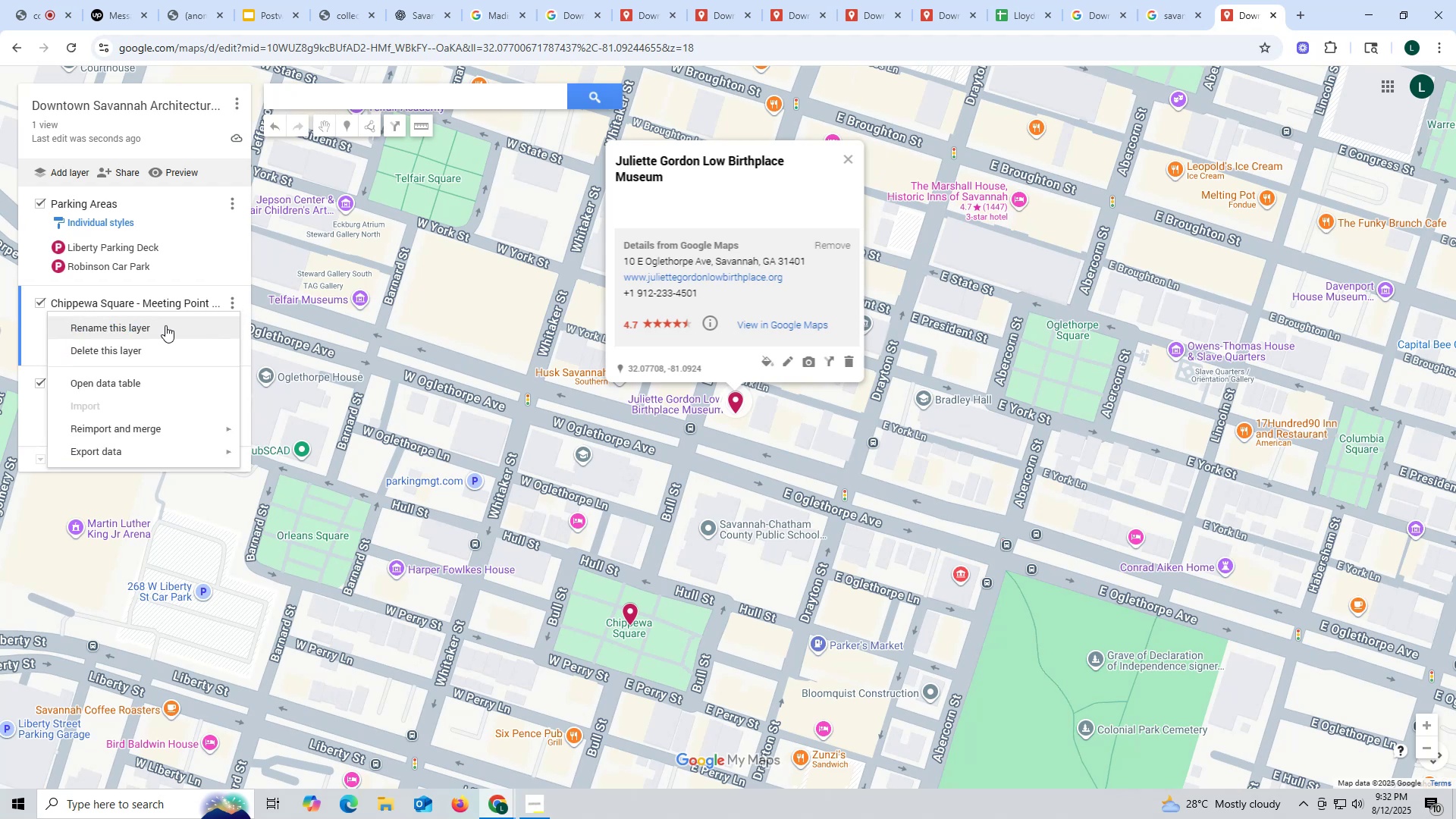 
left_click([165, 325])
 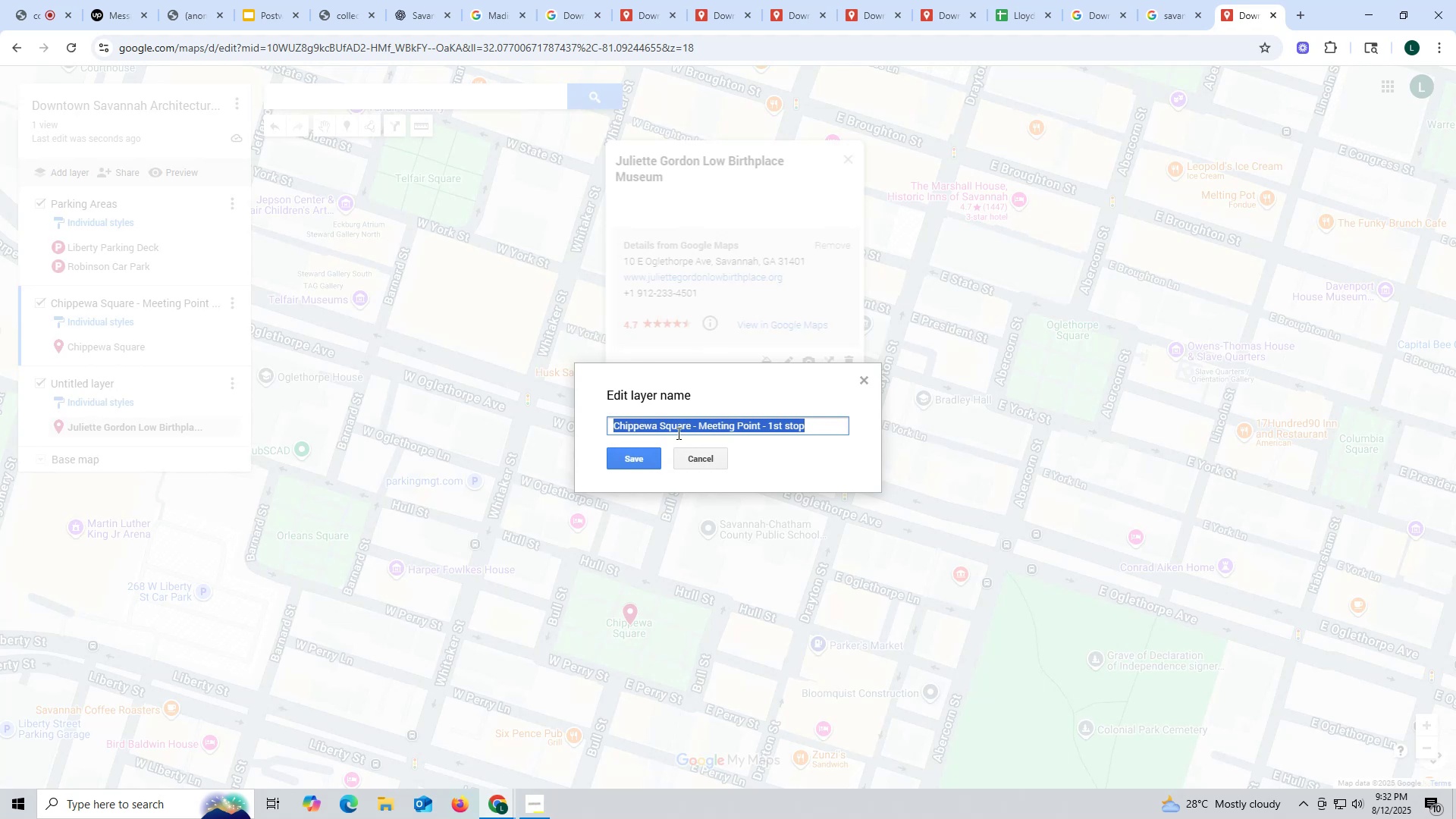 
left_click([686, 425])
 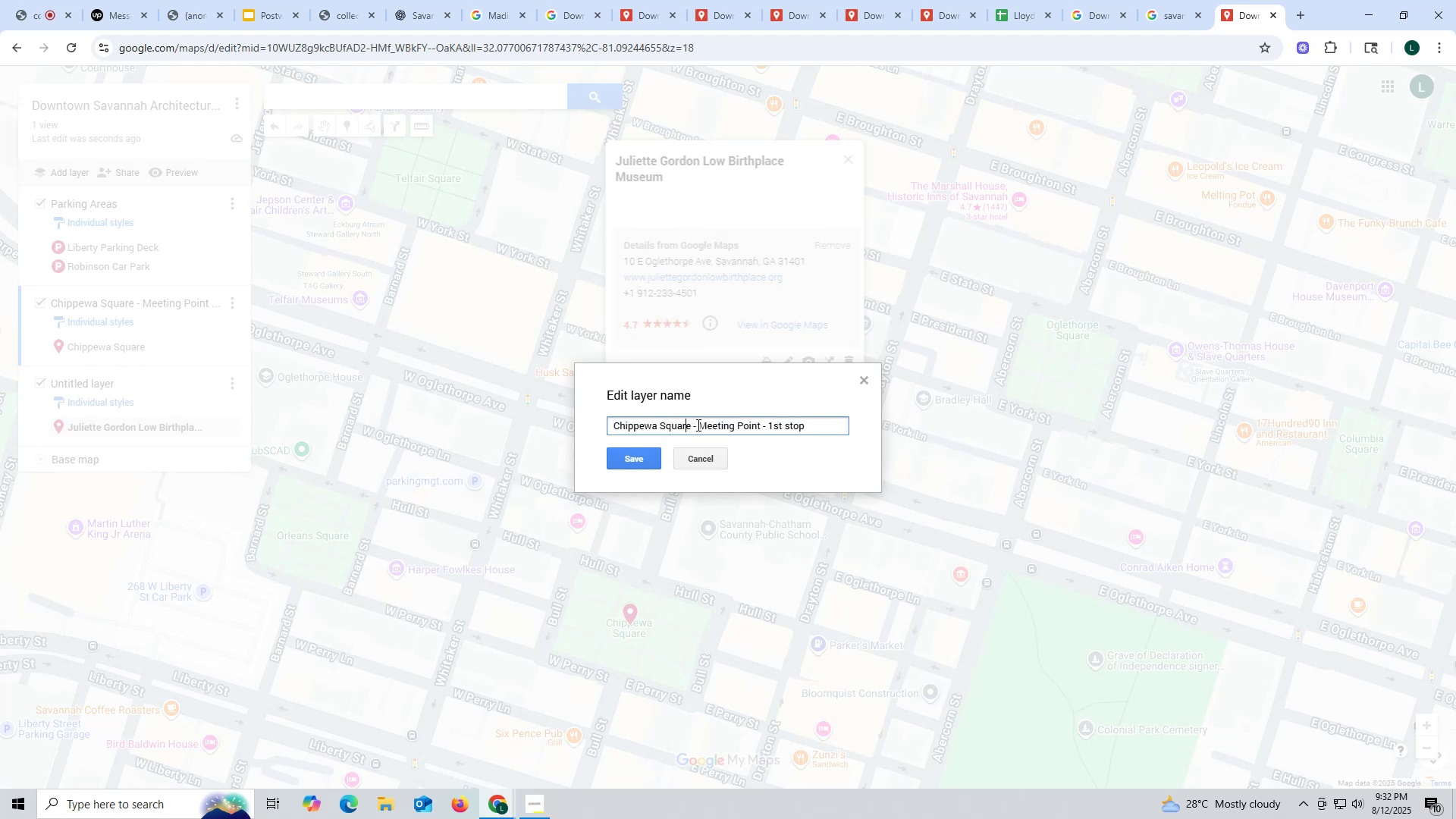 
left_click_drag(start_coordinate=[698, 425], to_coordinate=[400, 385])
 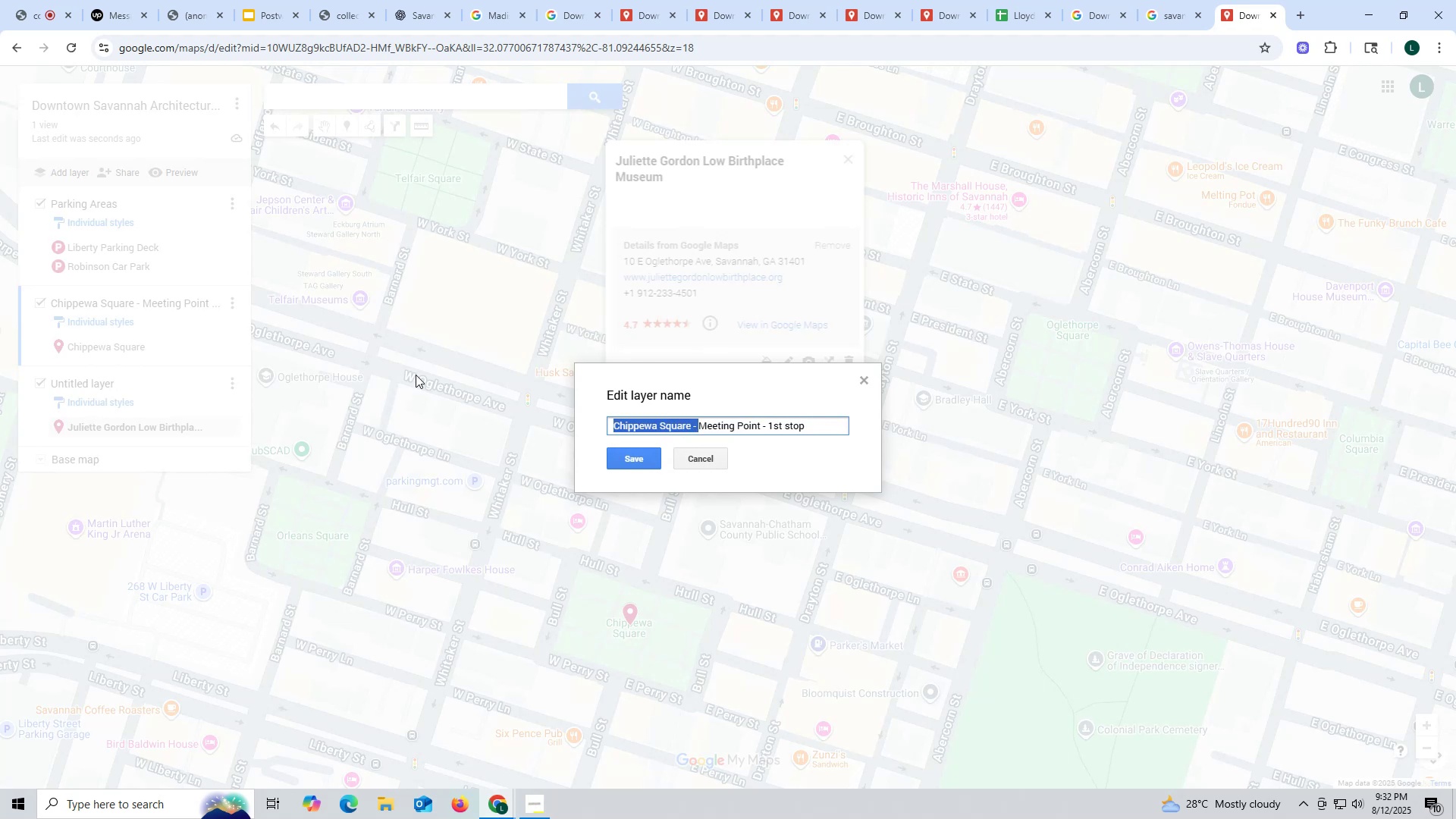 
key(Backspace)
 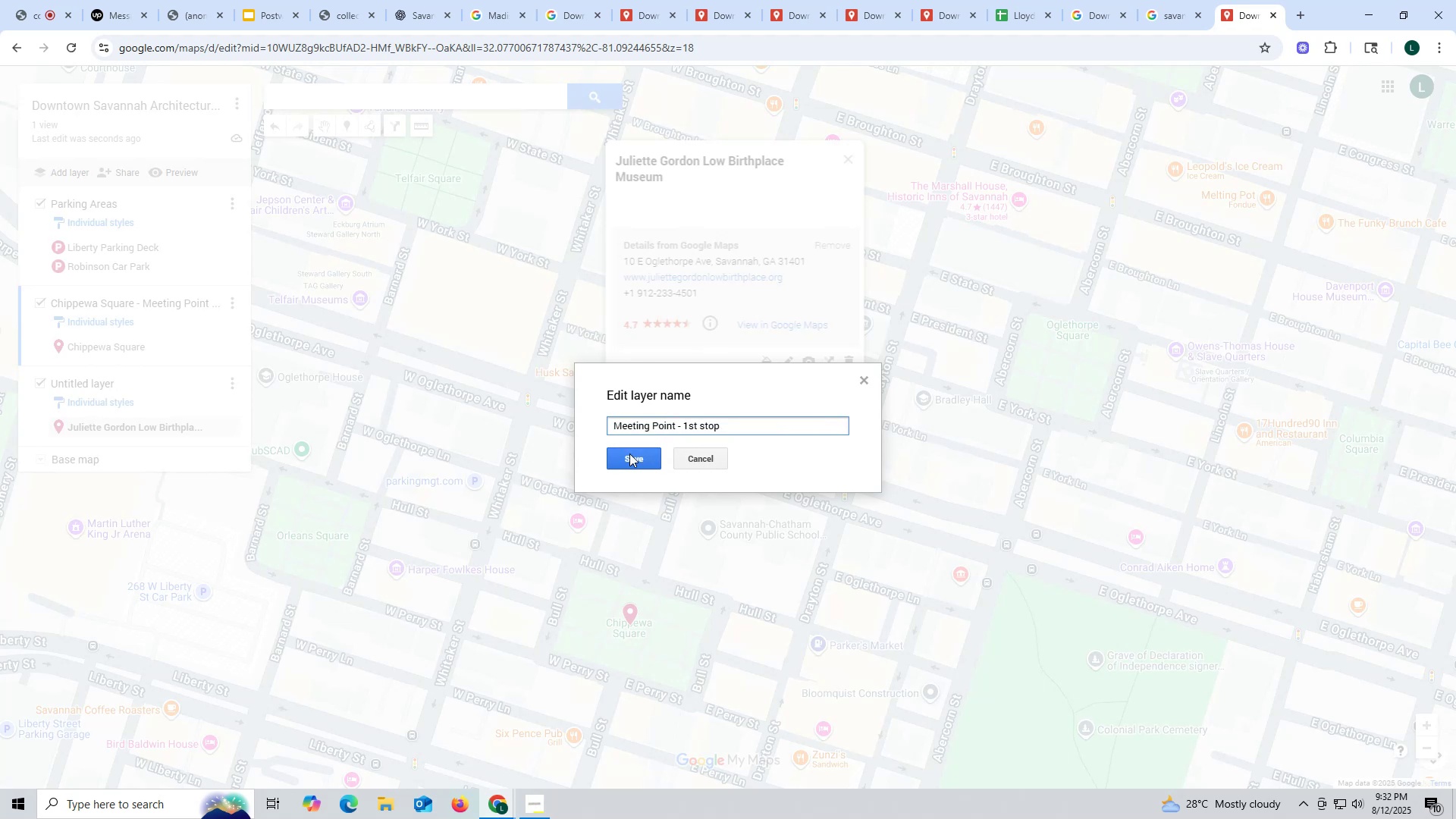 
left_click([631, 454])
 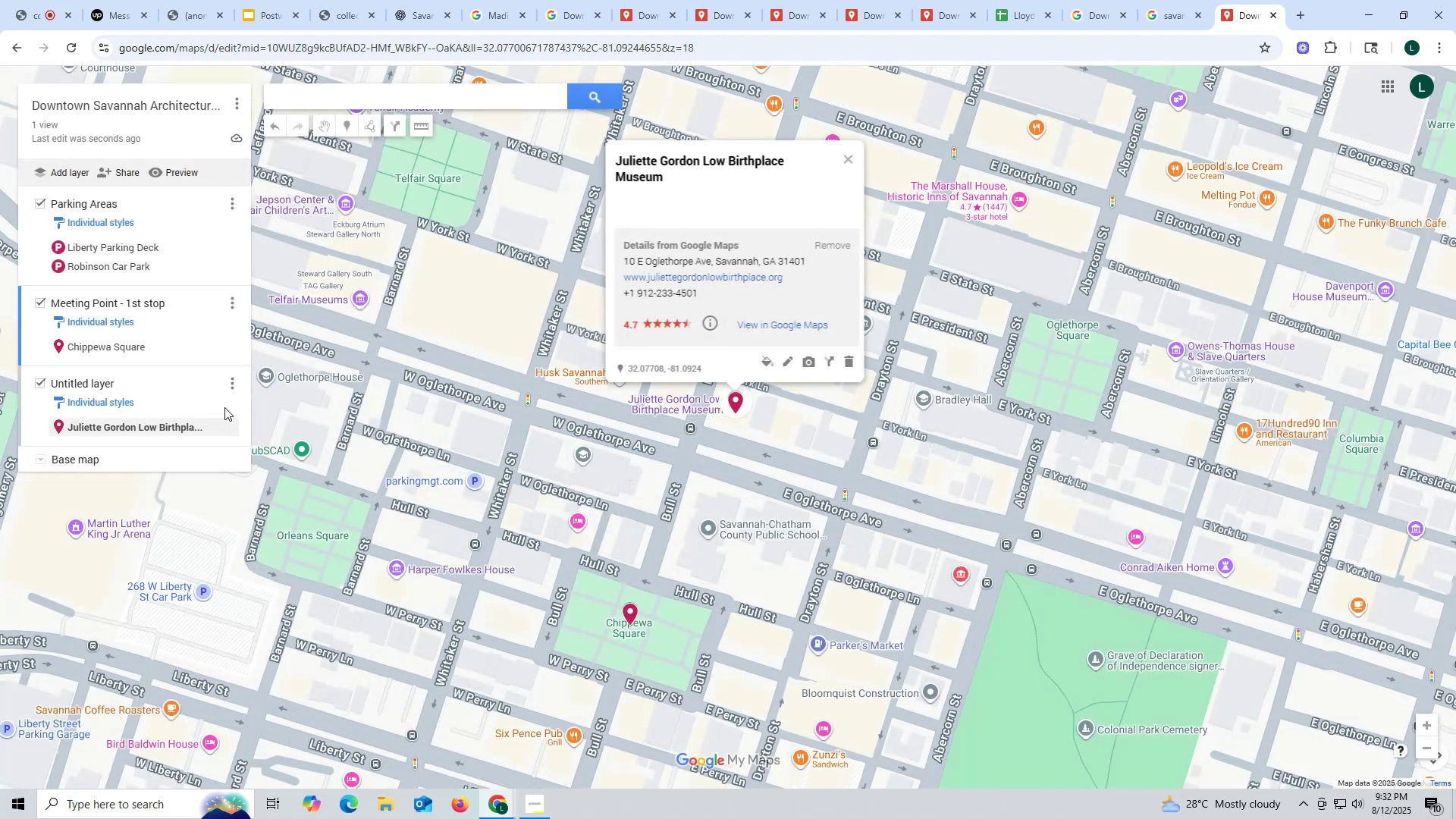 
left_click([231, 388])
 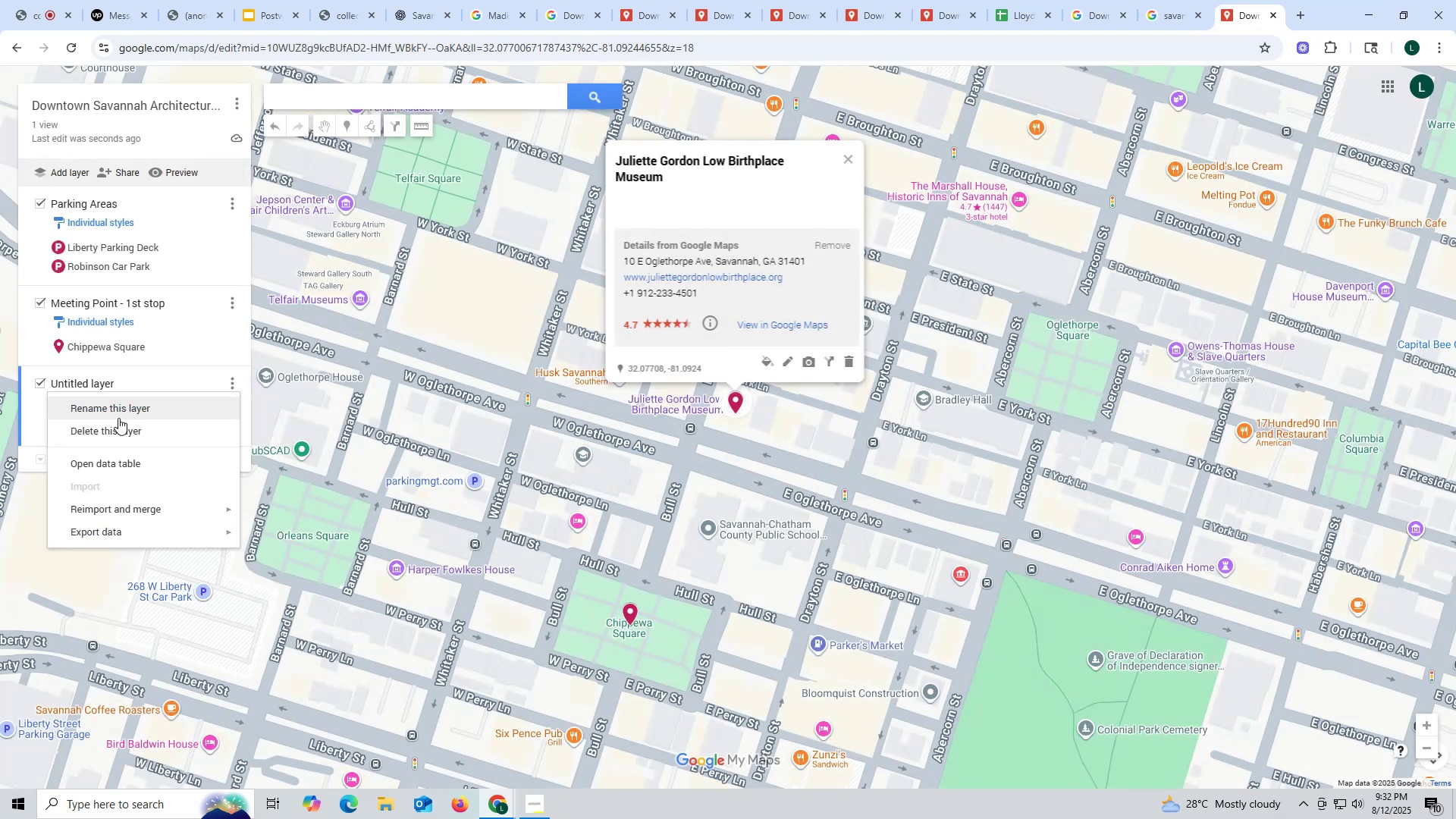 
left_click([118, 418])
 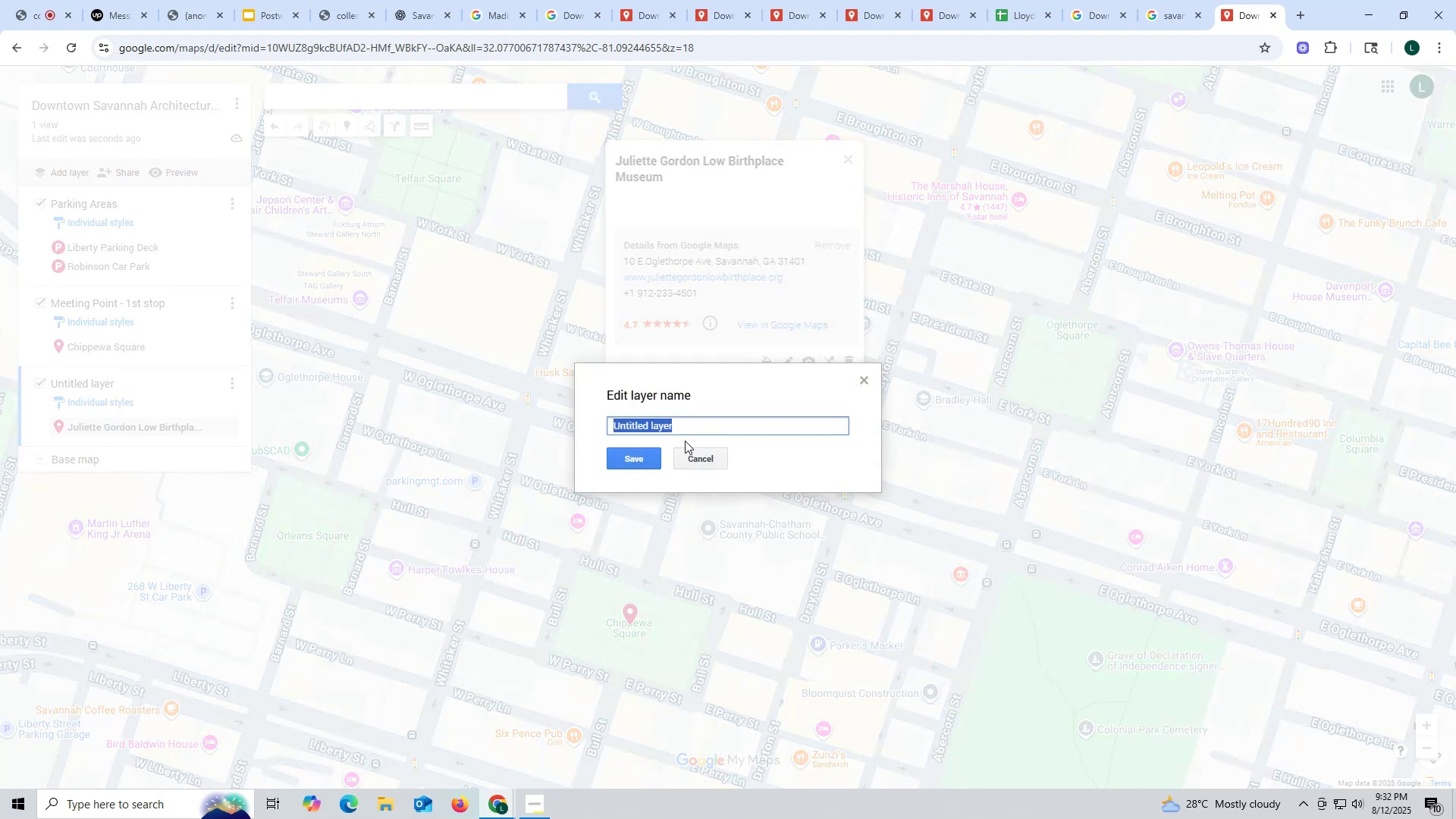 
type(2nd stop)
 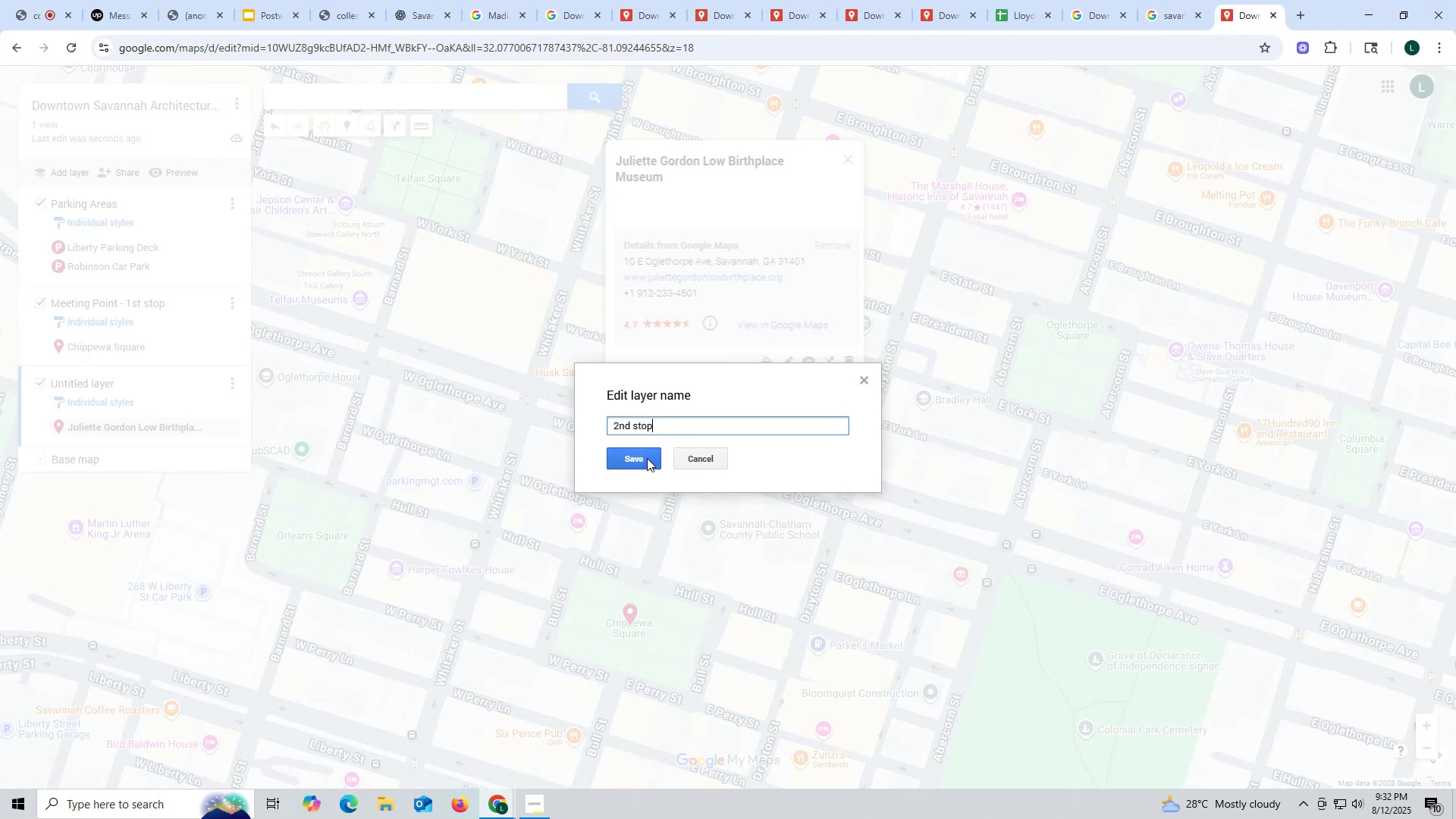 
left_click([647, 458])
 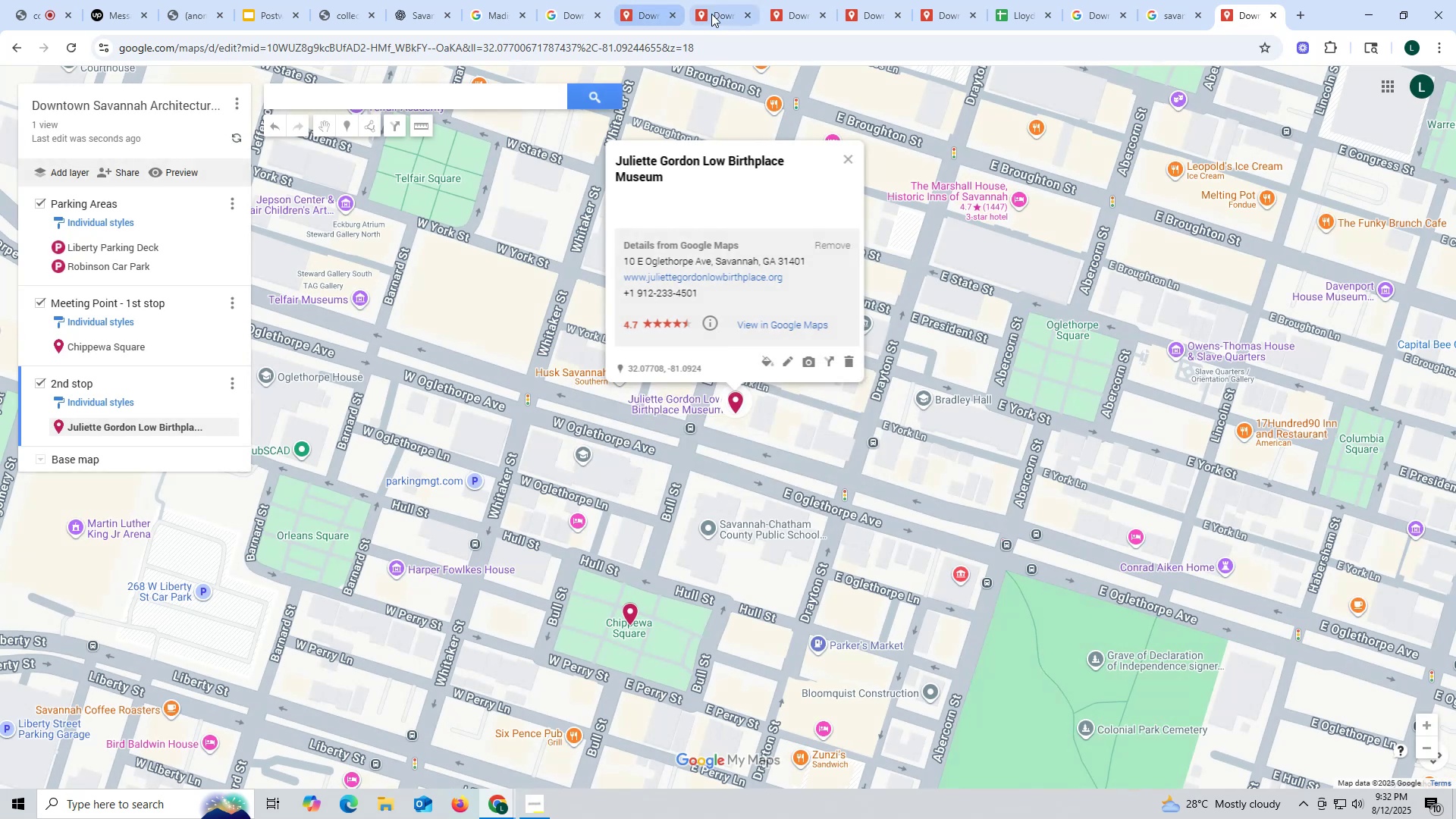 
left_click([741, 13])
 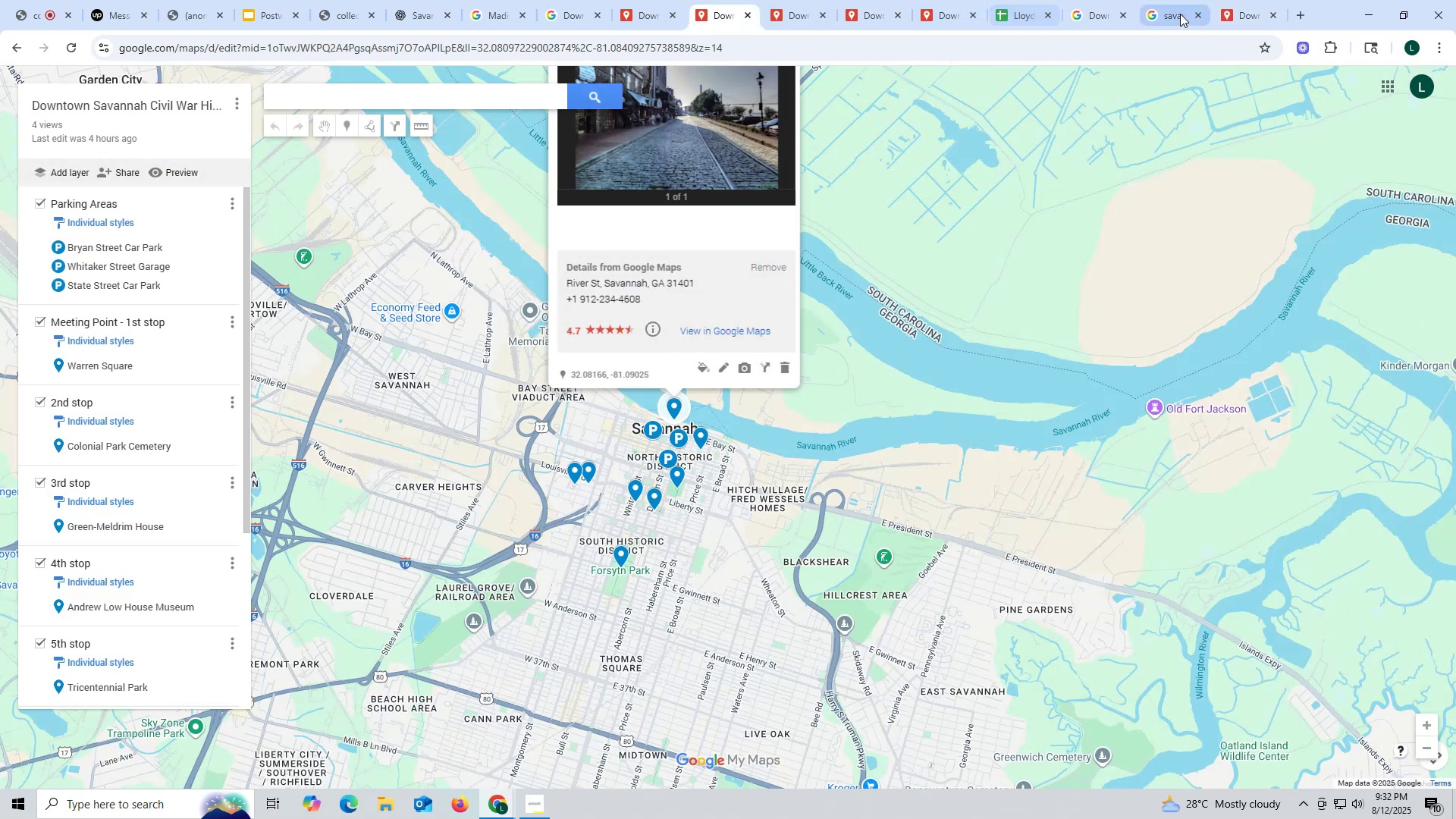 
left_click([1236, 13])
 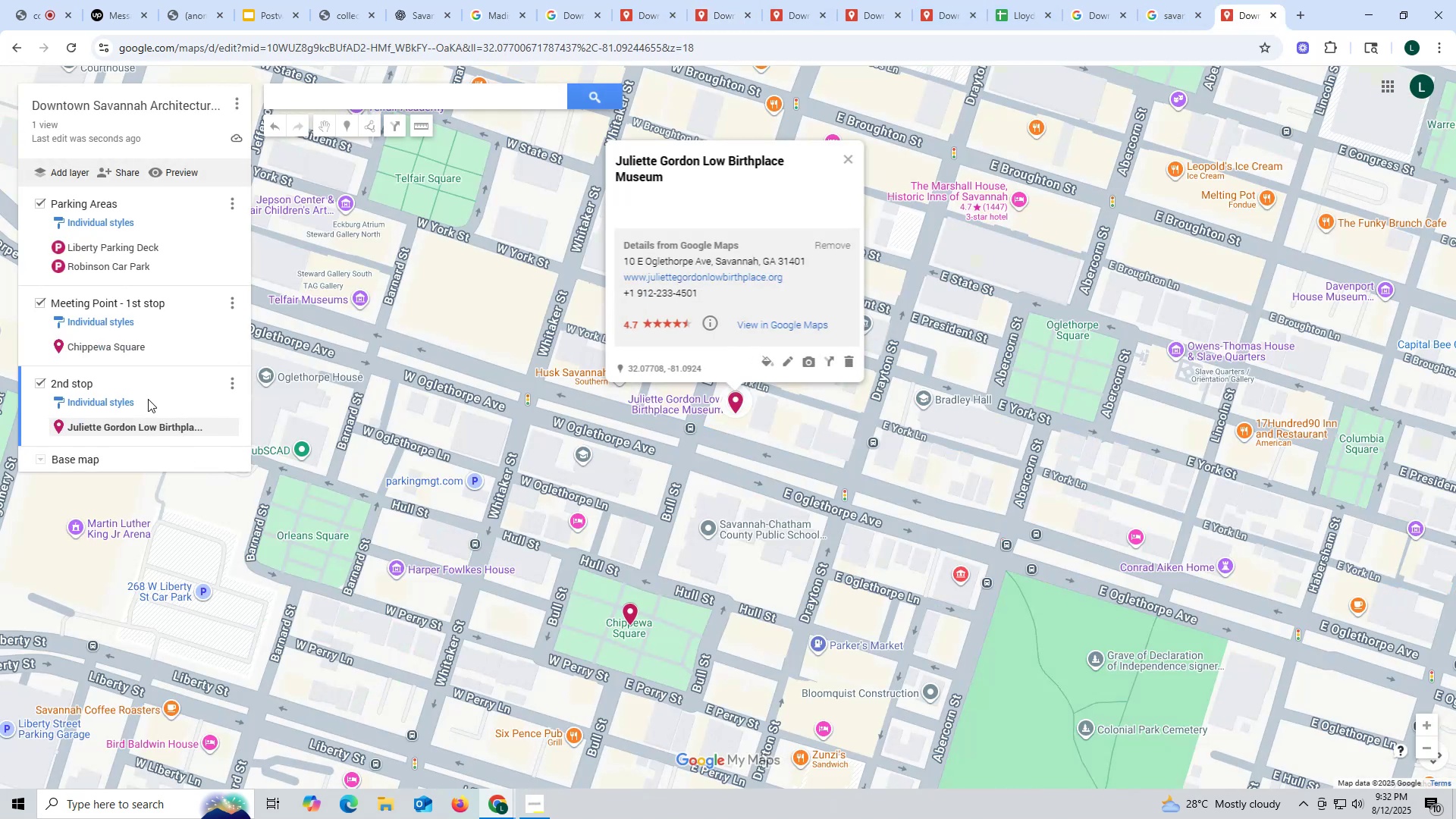 
wait(8.97)
 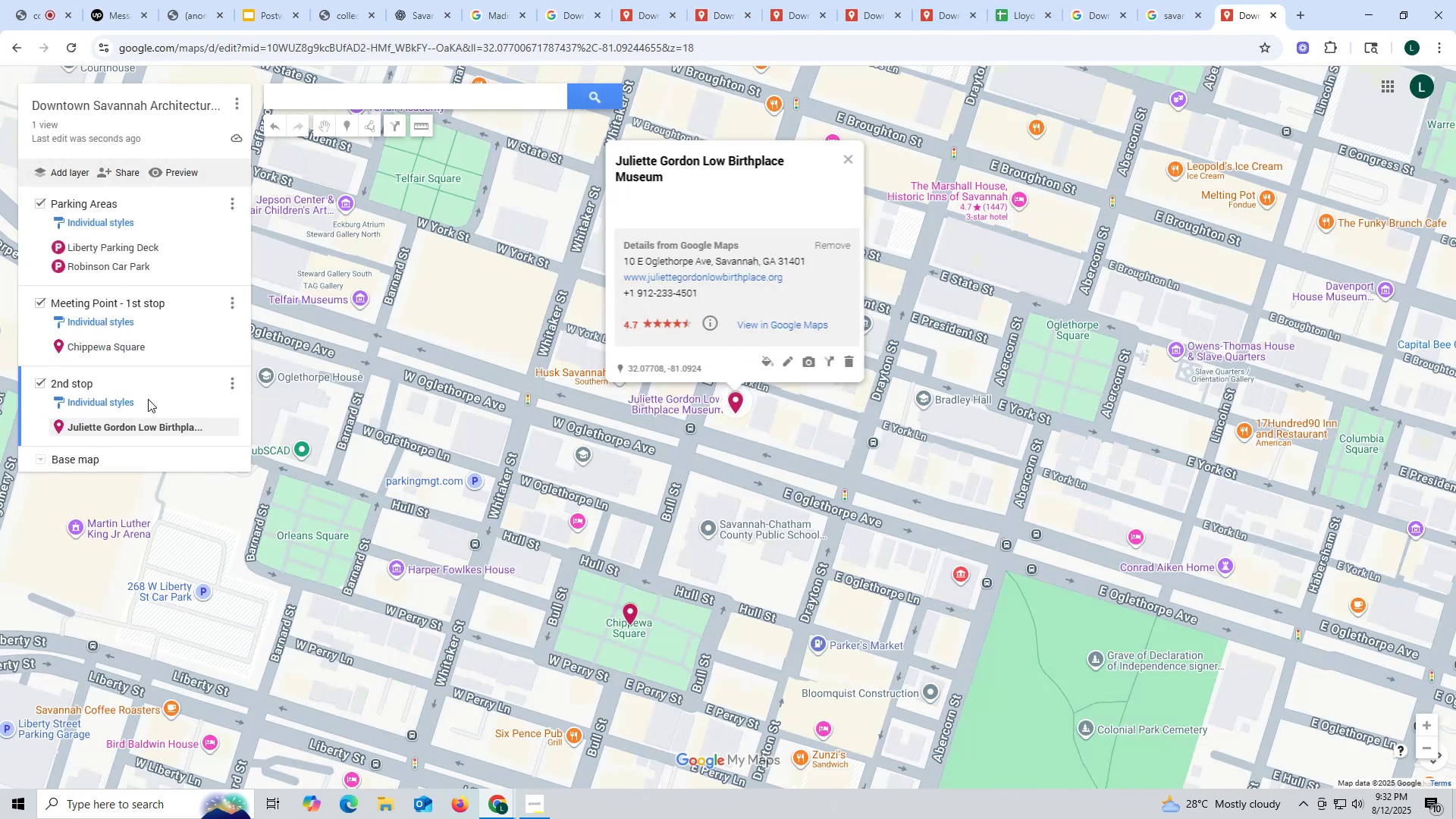 
left_click([701, 503])
 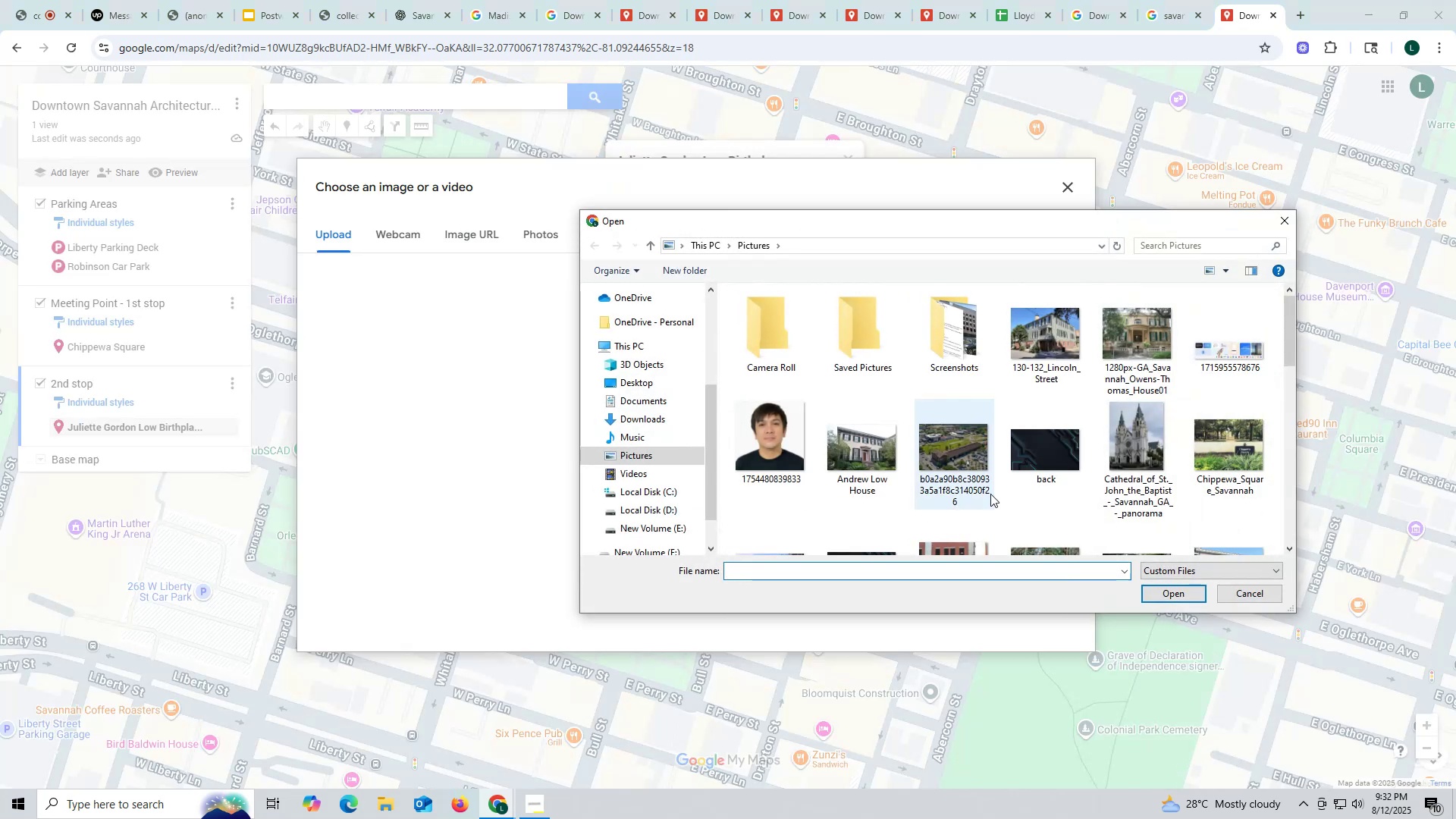 
scroll: coordinate [1101, 503], scroll_direction: down, amount: 3.0
 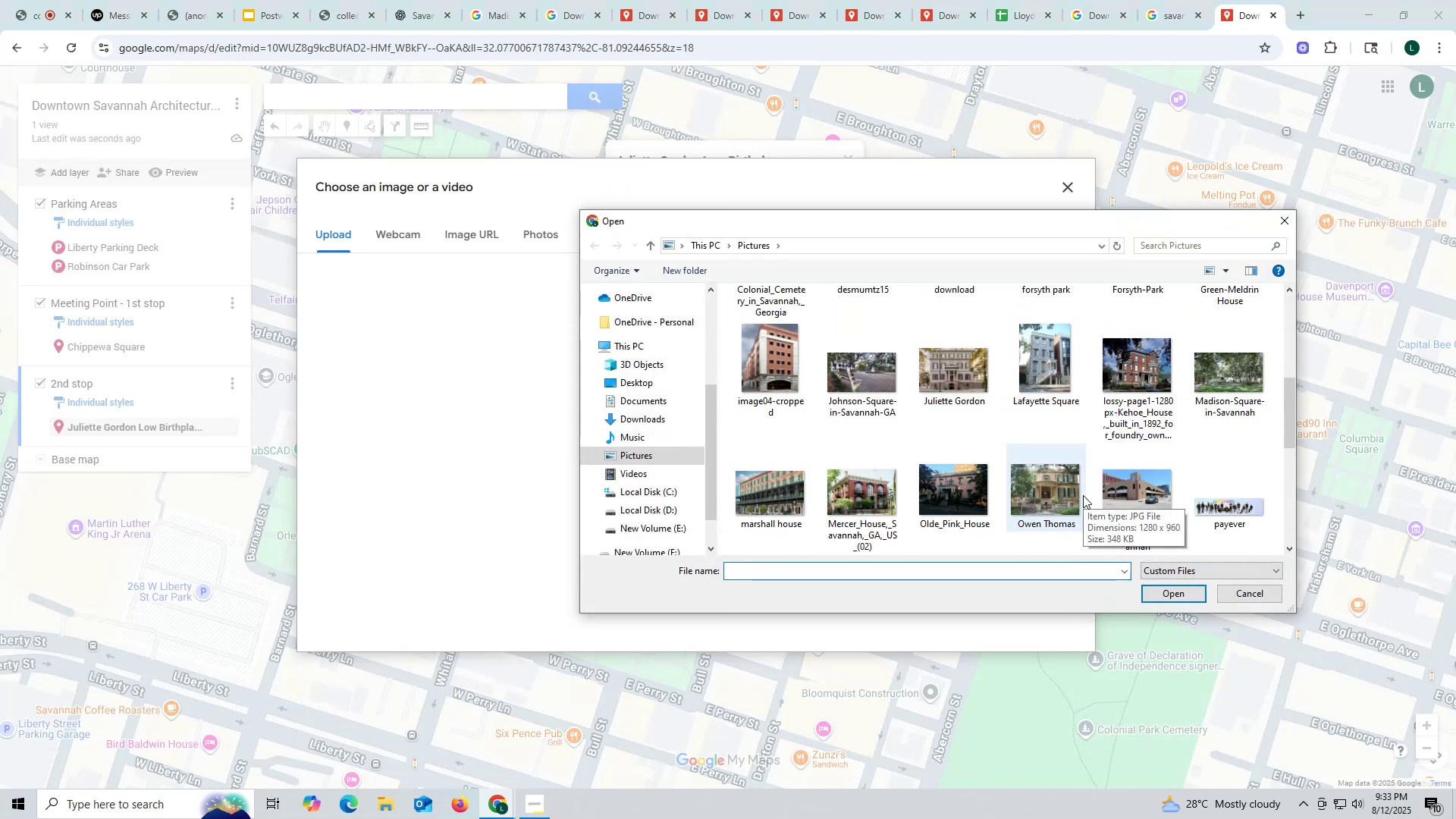 
scroll: coordinate [1028, 488], scroll_direction: up, amount: 3.0
 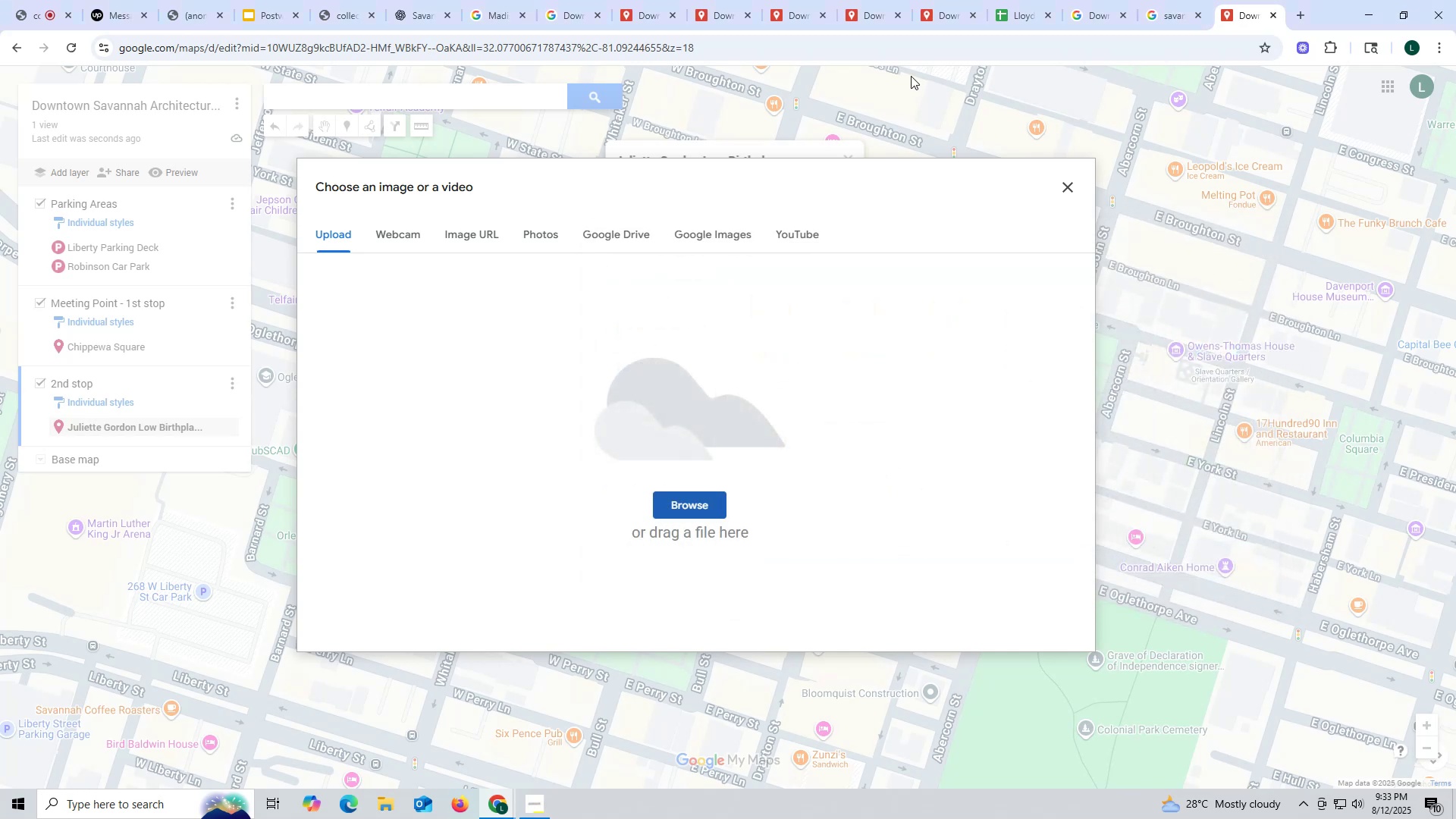 
left_click([945, 13])
 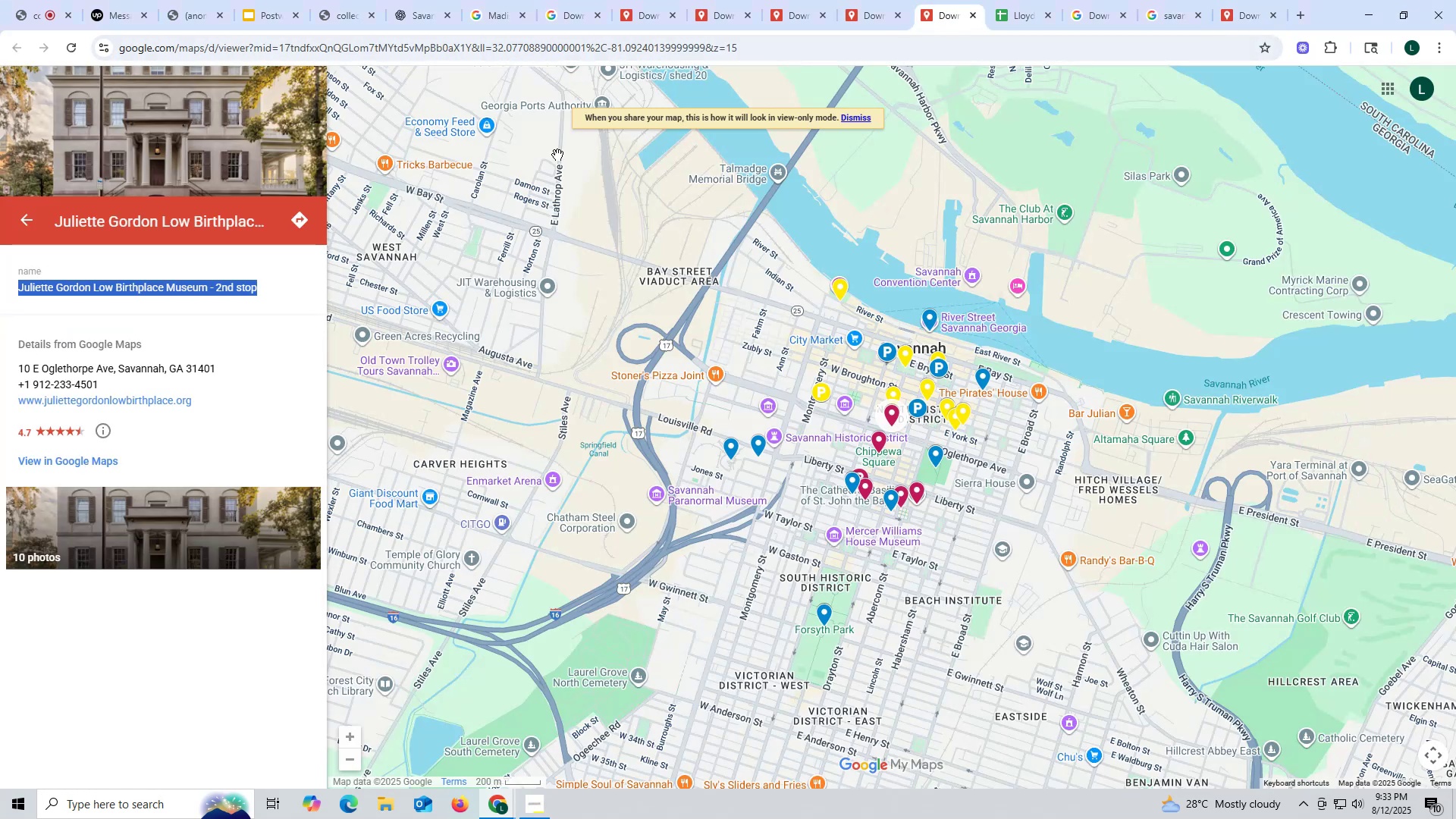 
mouse_move([1287, 2])
 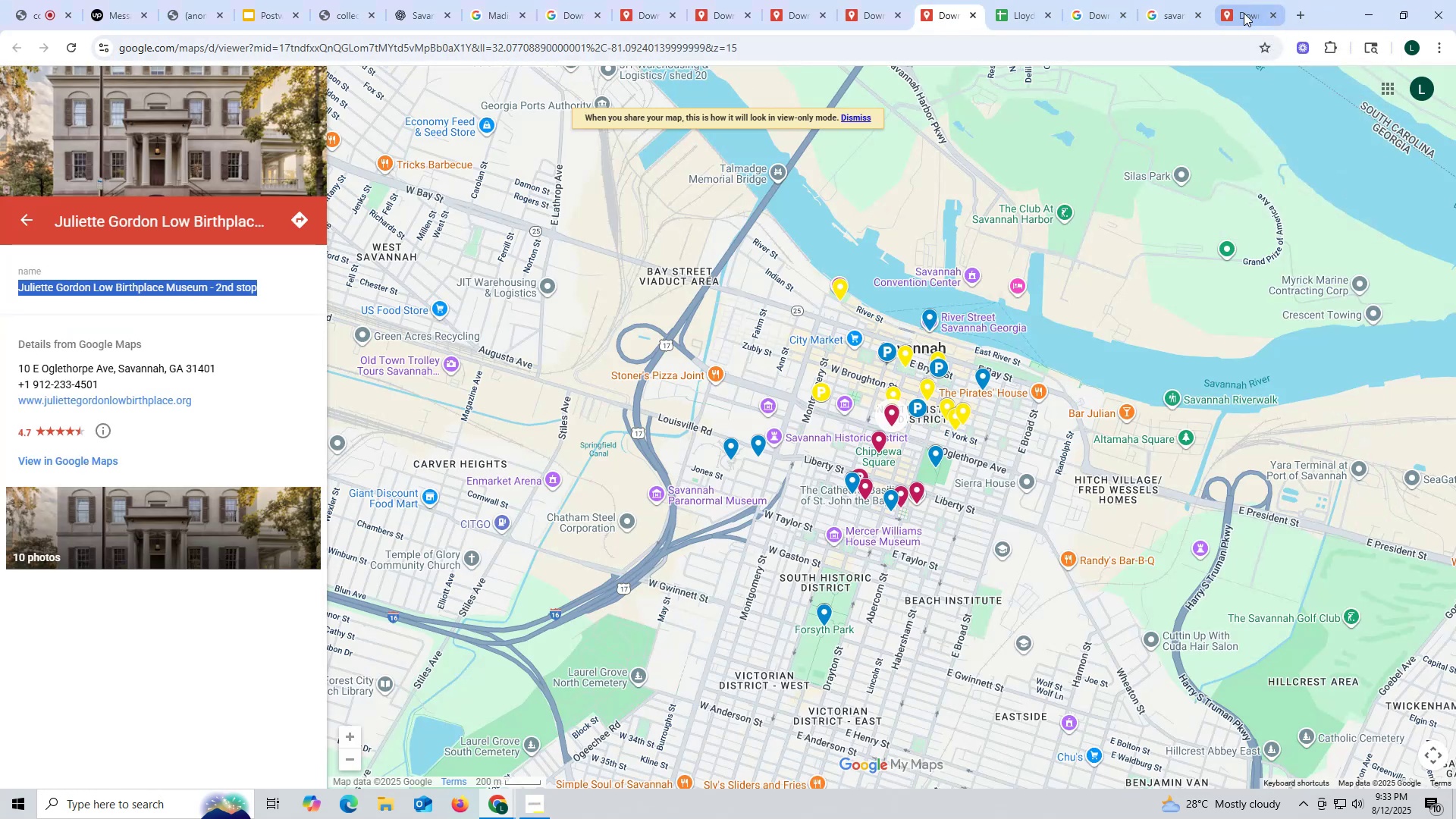 
left_click([1240, 14])
 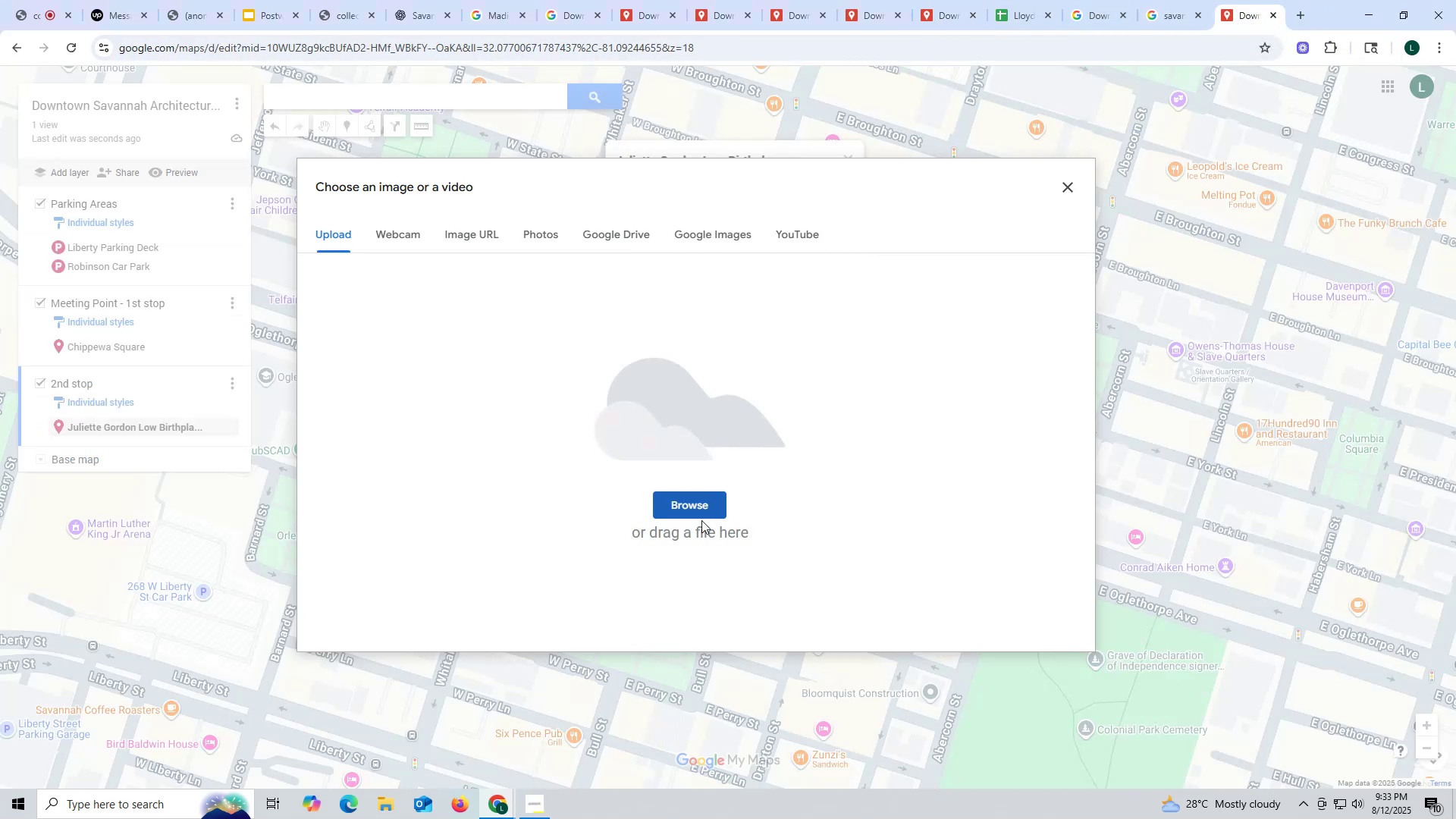 
left_click([702, 500])
 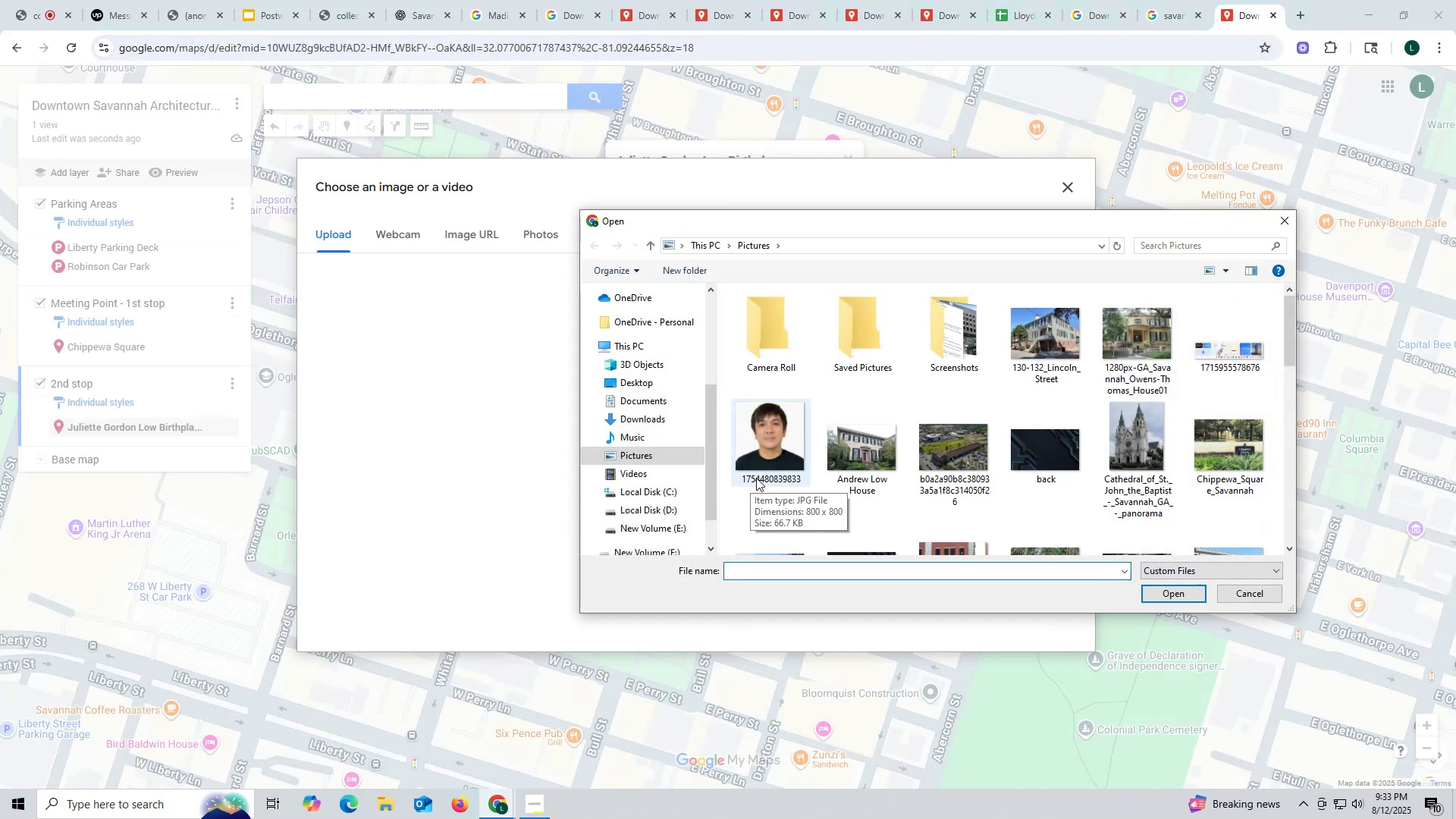 
scroll: coordinate [960, 462], scroll_direction: down, amount: 2.0
 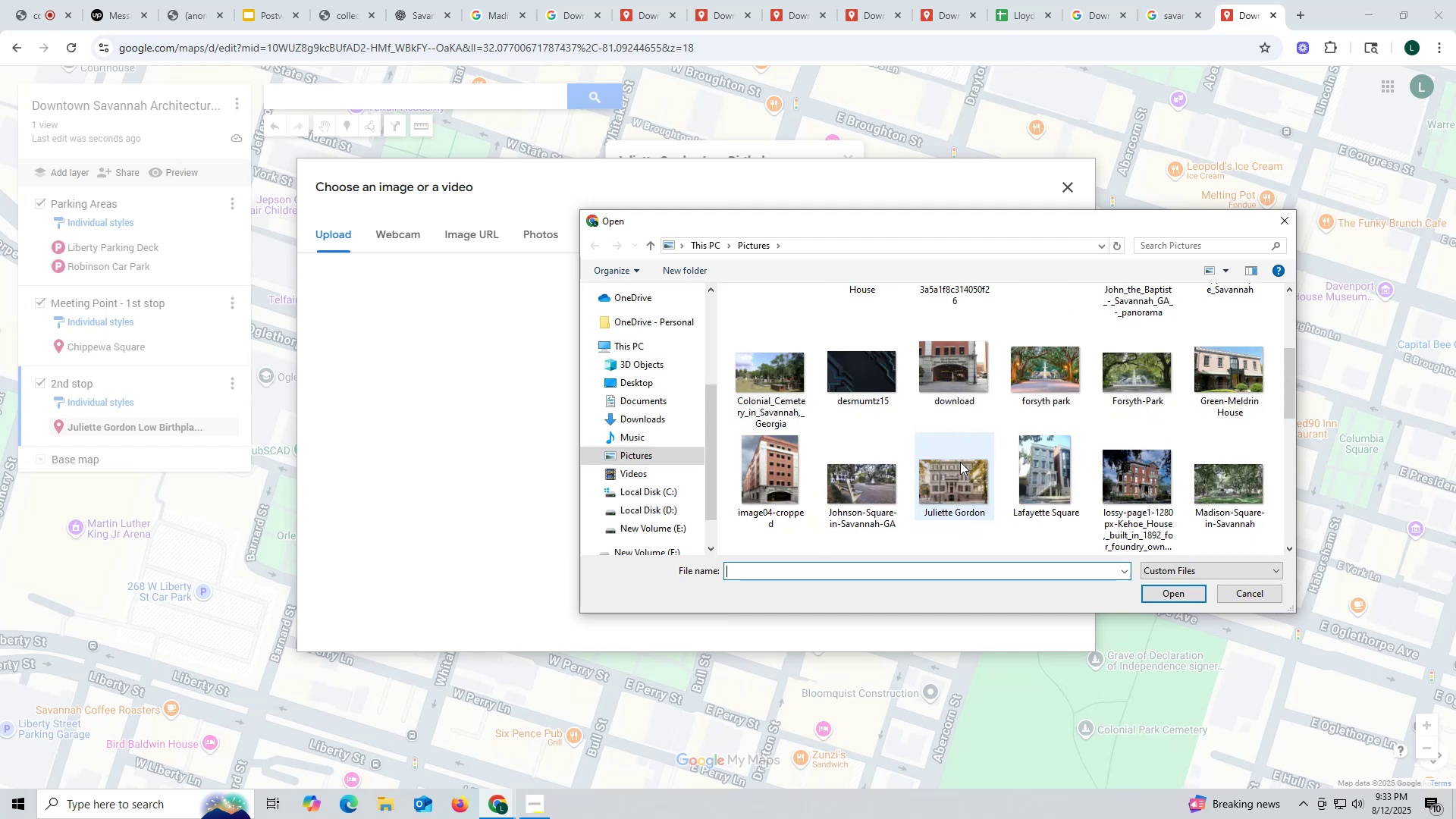 
left_click([960, 481])
 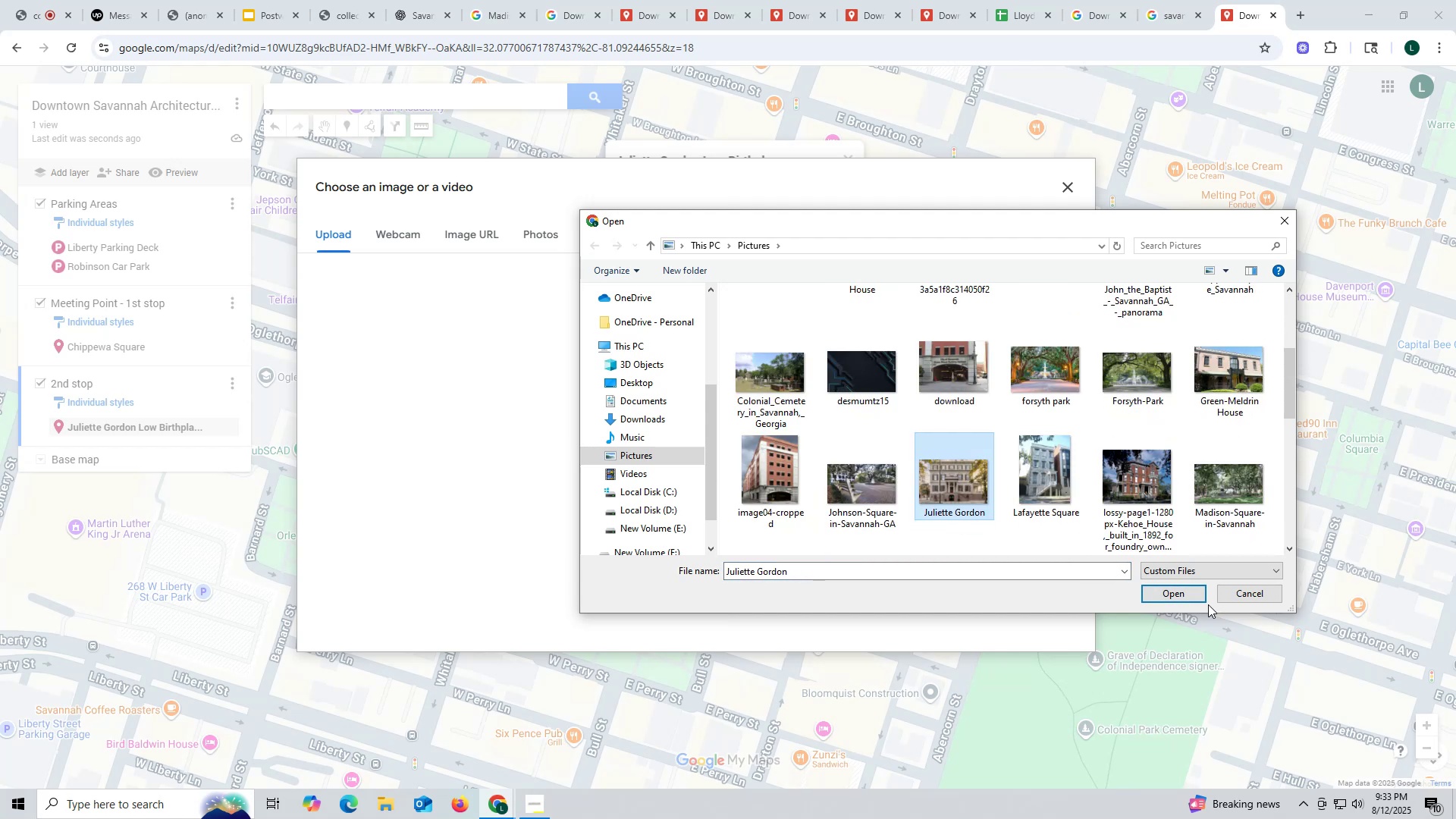 
left_click([1173, 595])
 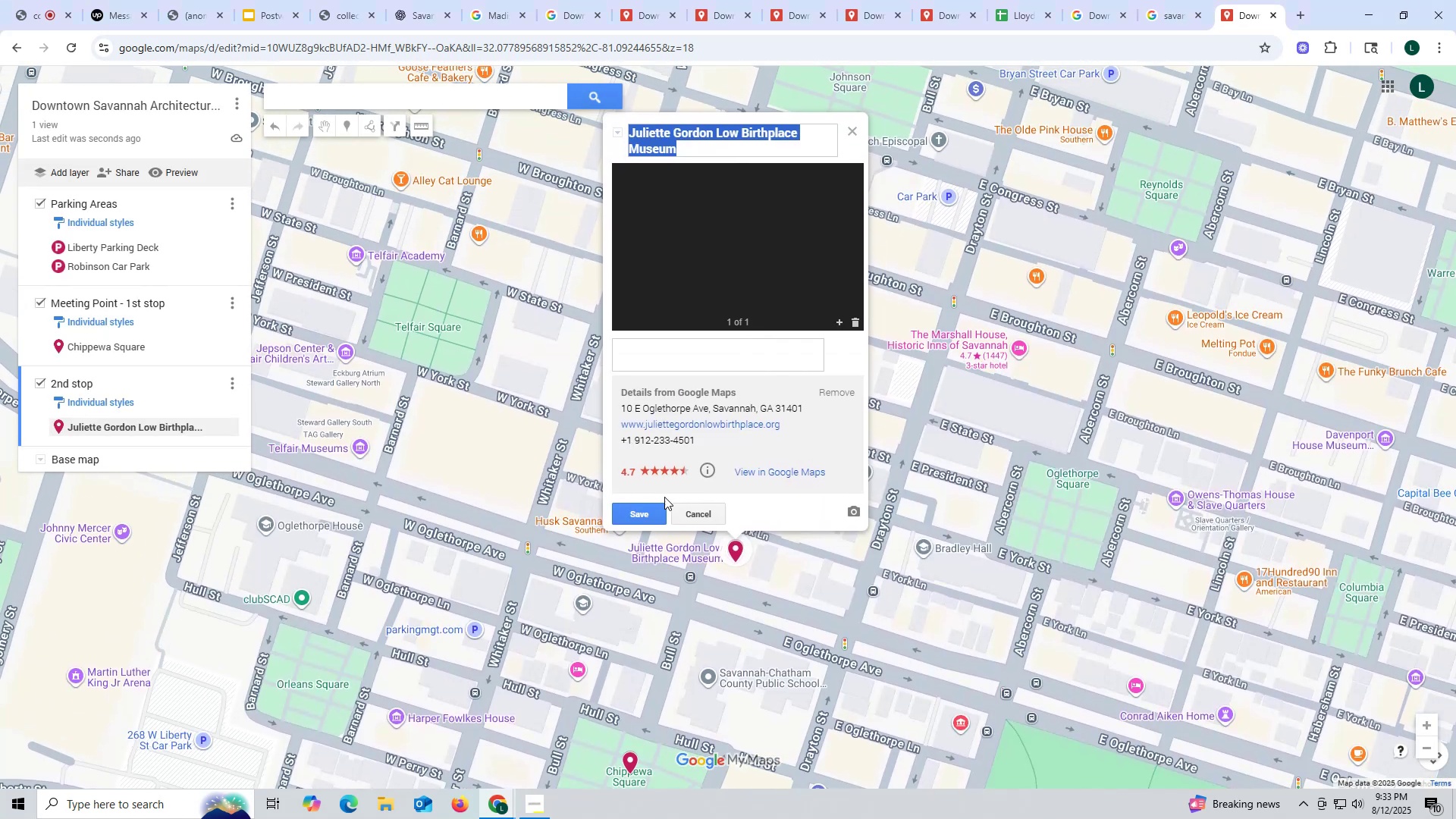 
left_click([639, 515])
 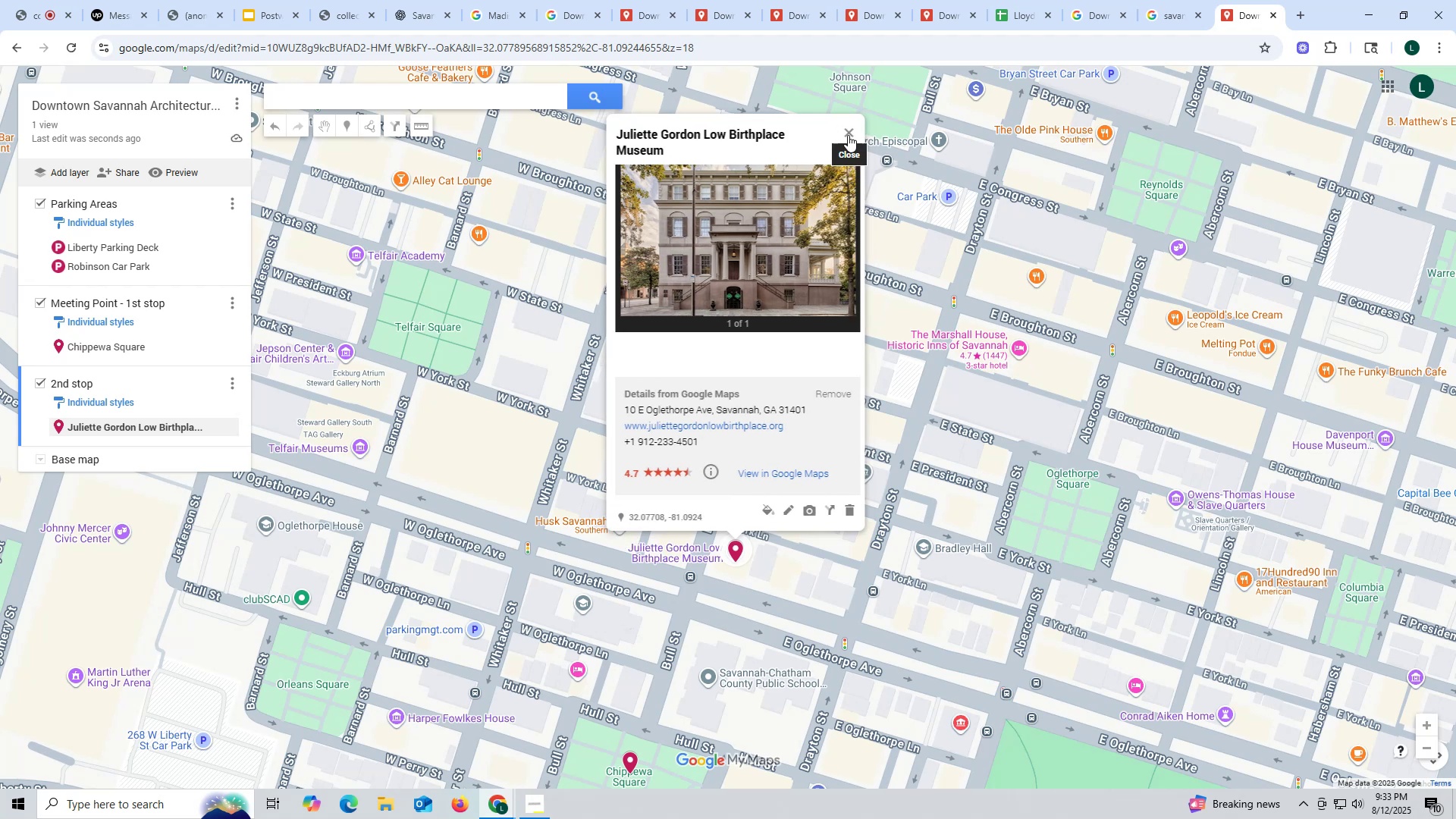 
wait(6.23)
 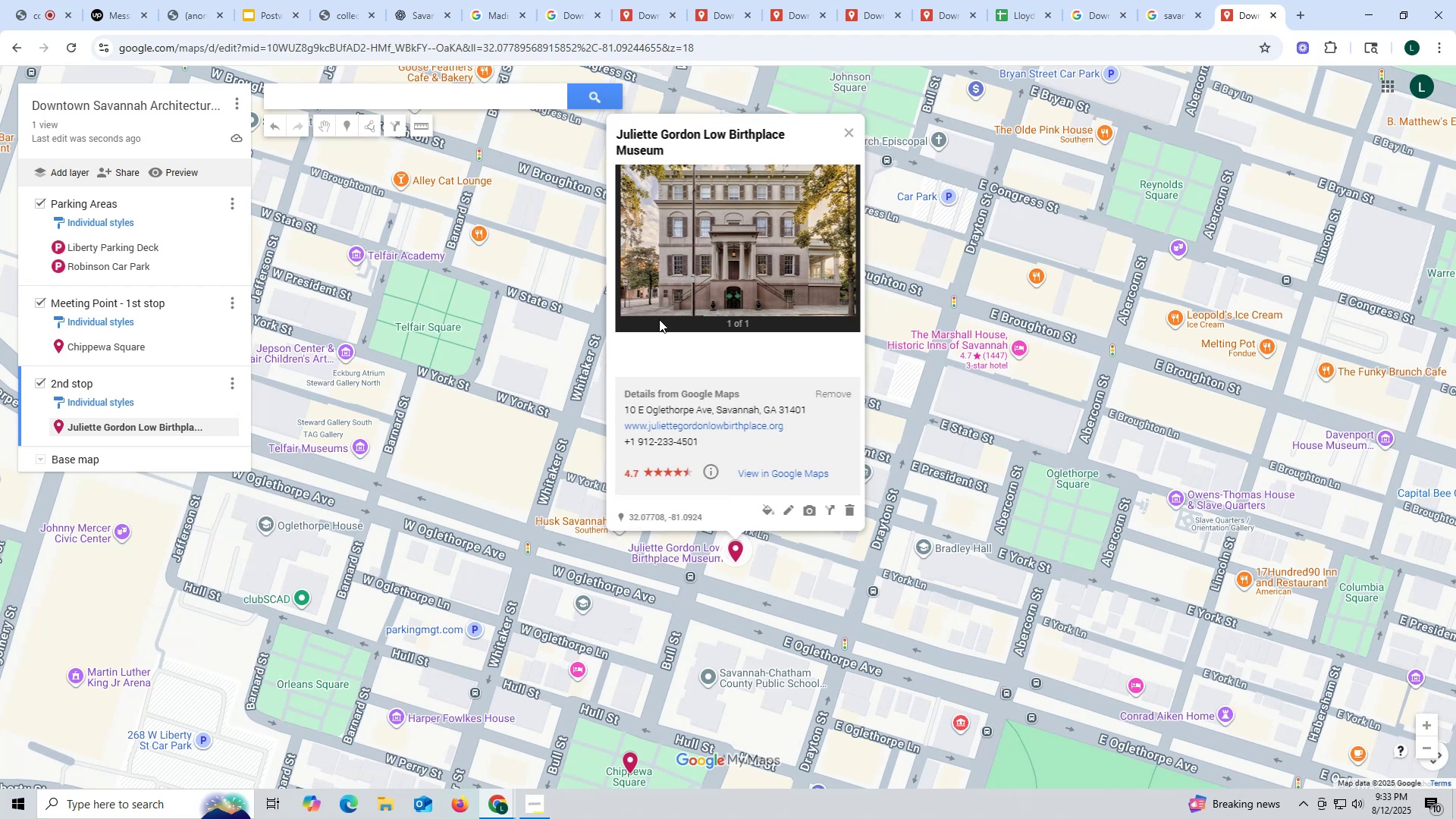 
left_click([848, 133])
 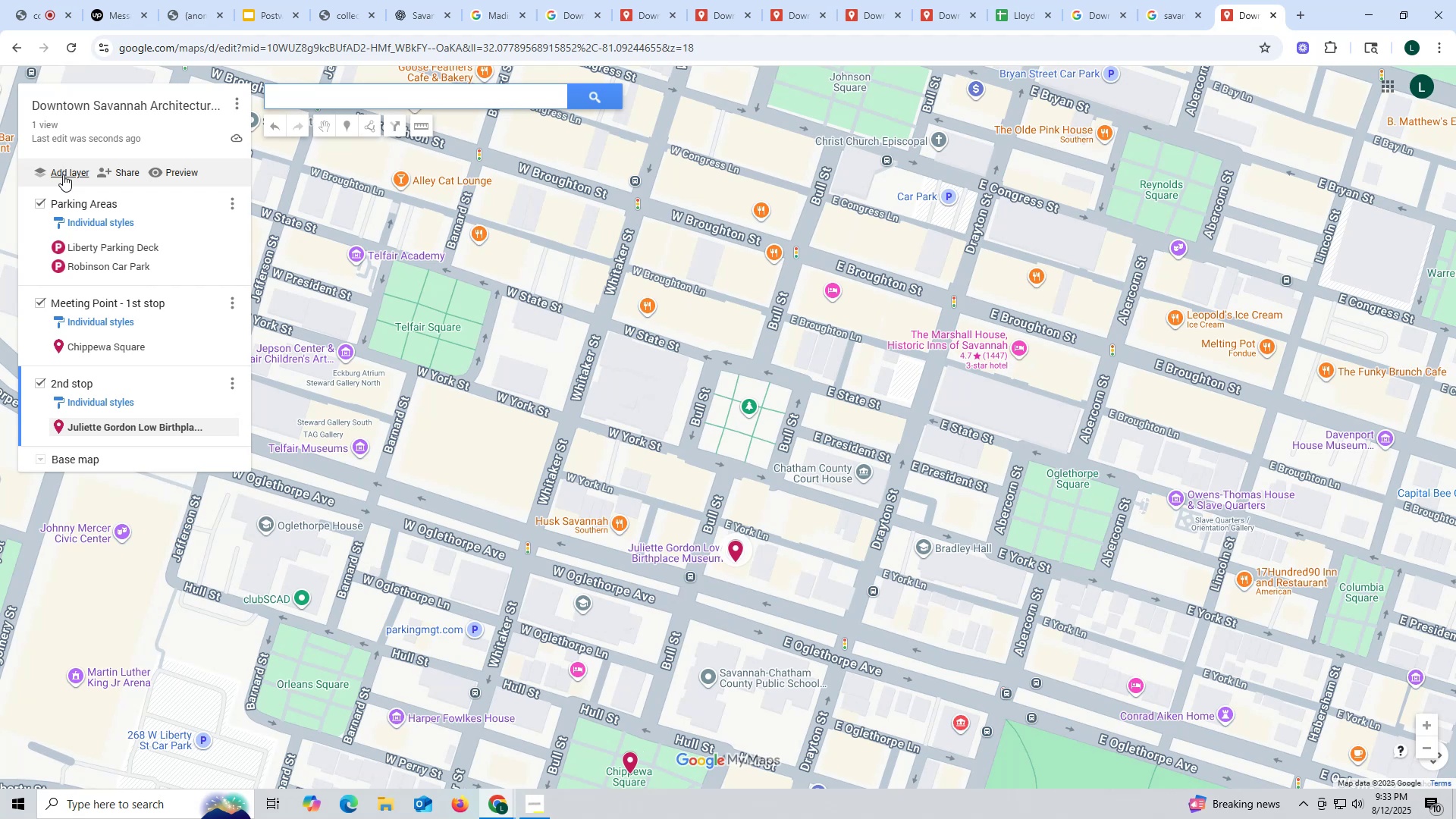 
wait(11.19)
 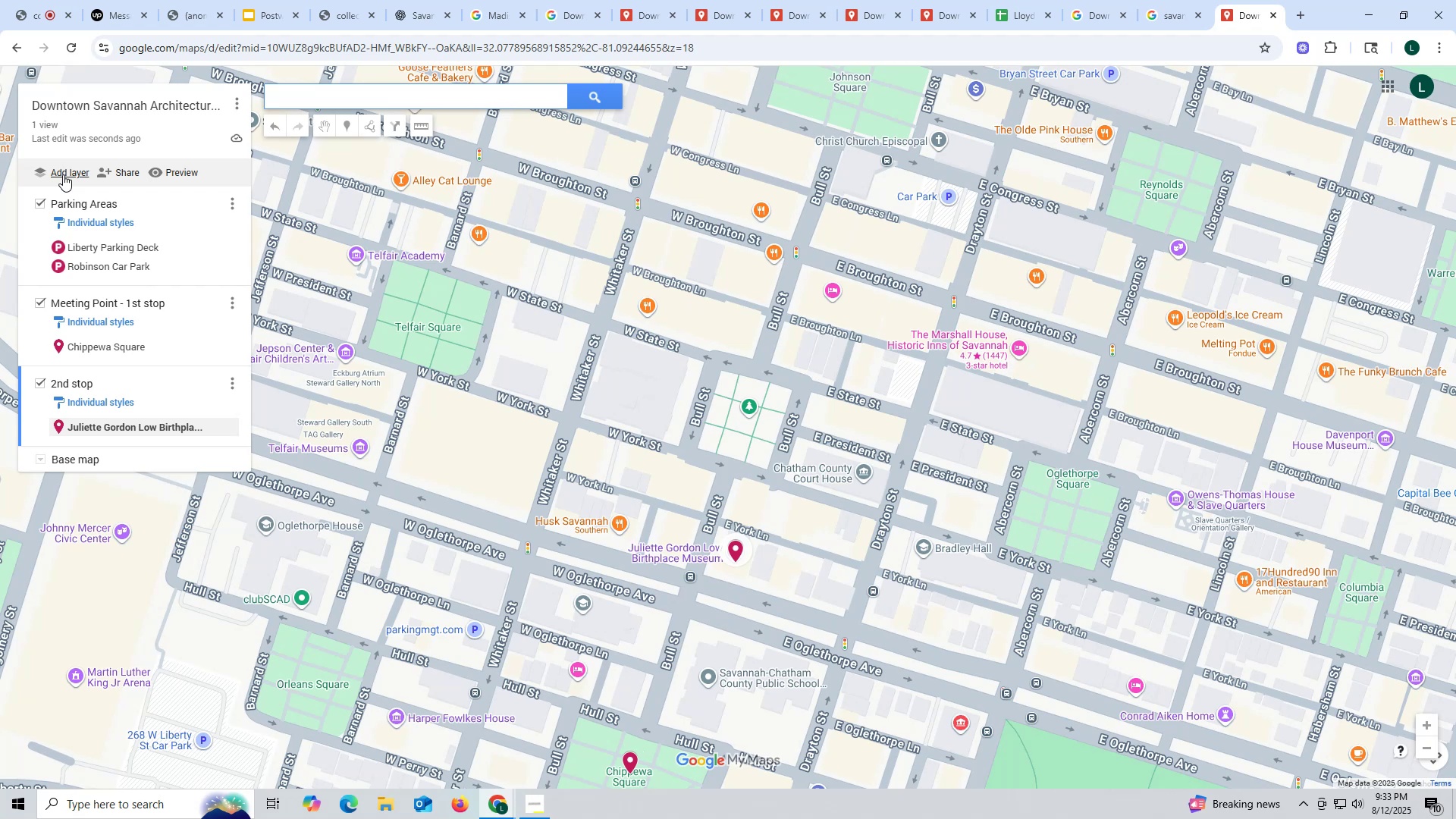 
left_click([27, 220])
 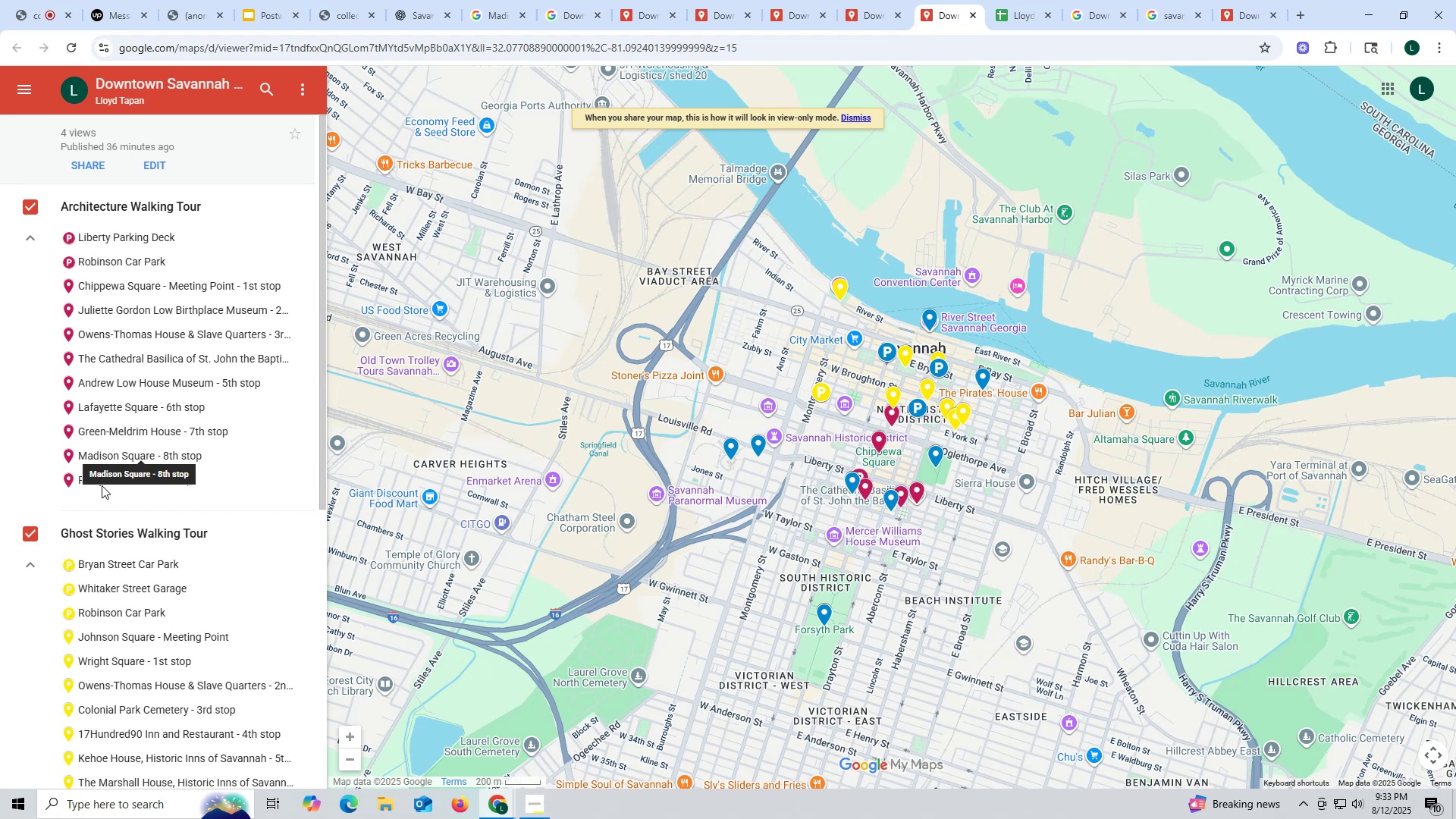 
wait(7.85)
 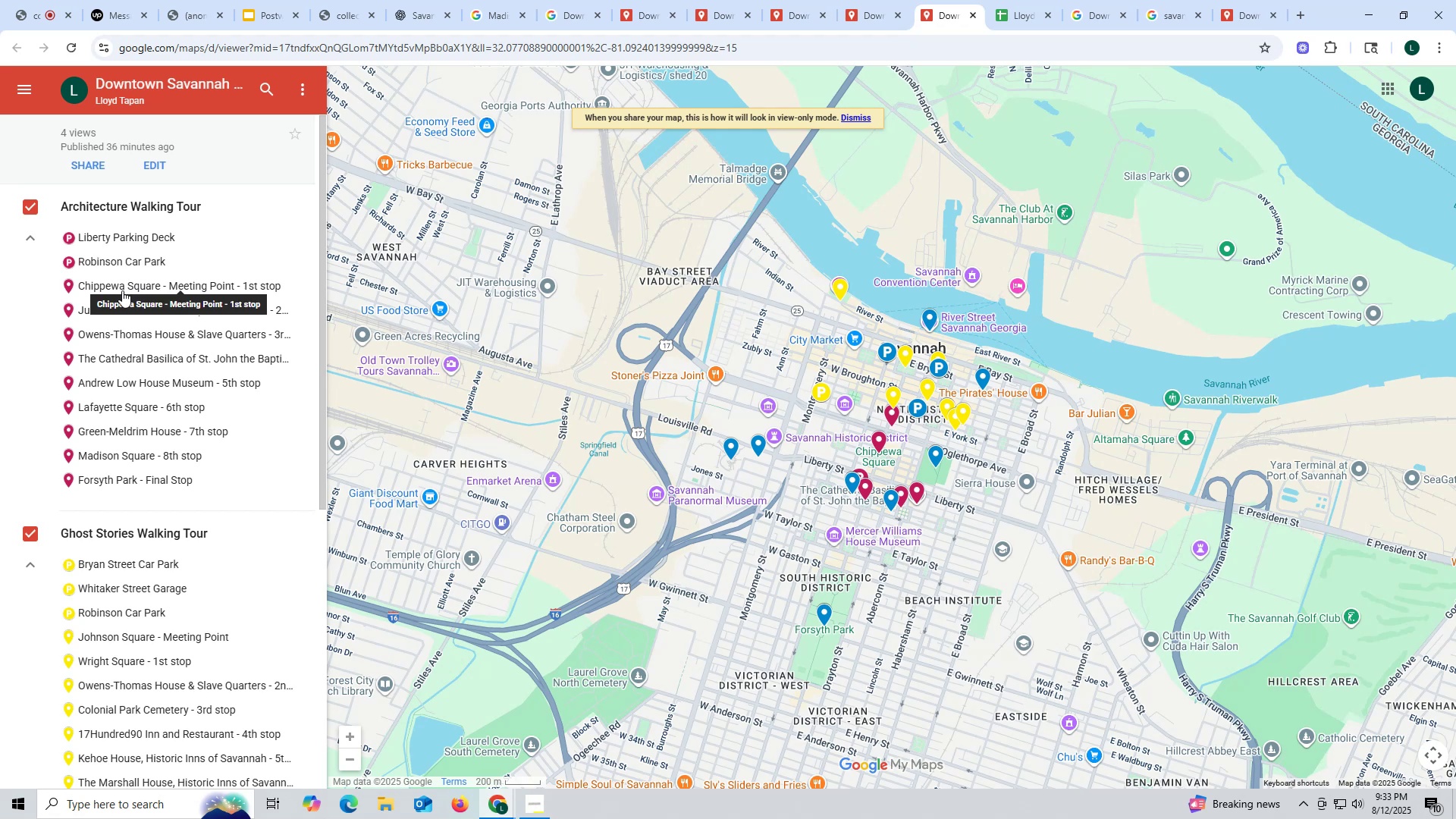 
left_click([1238, 17])
 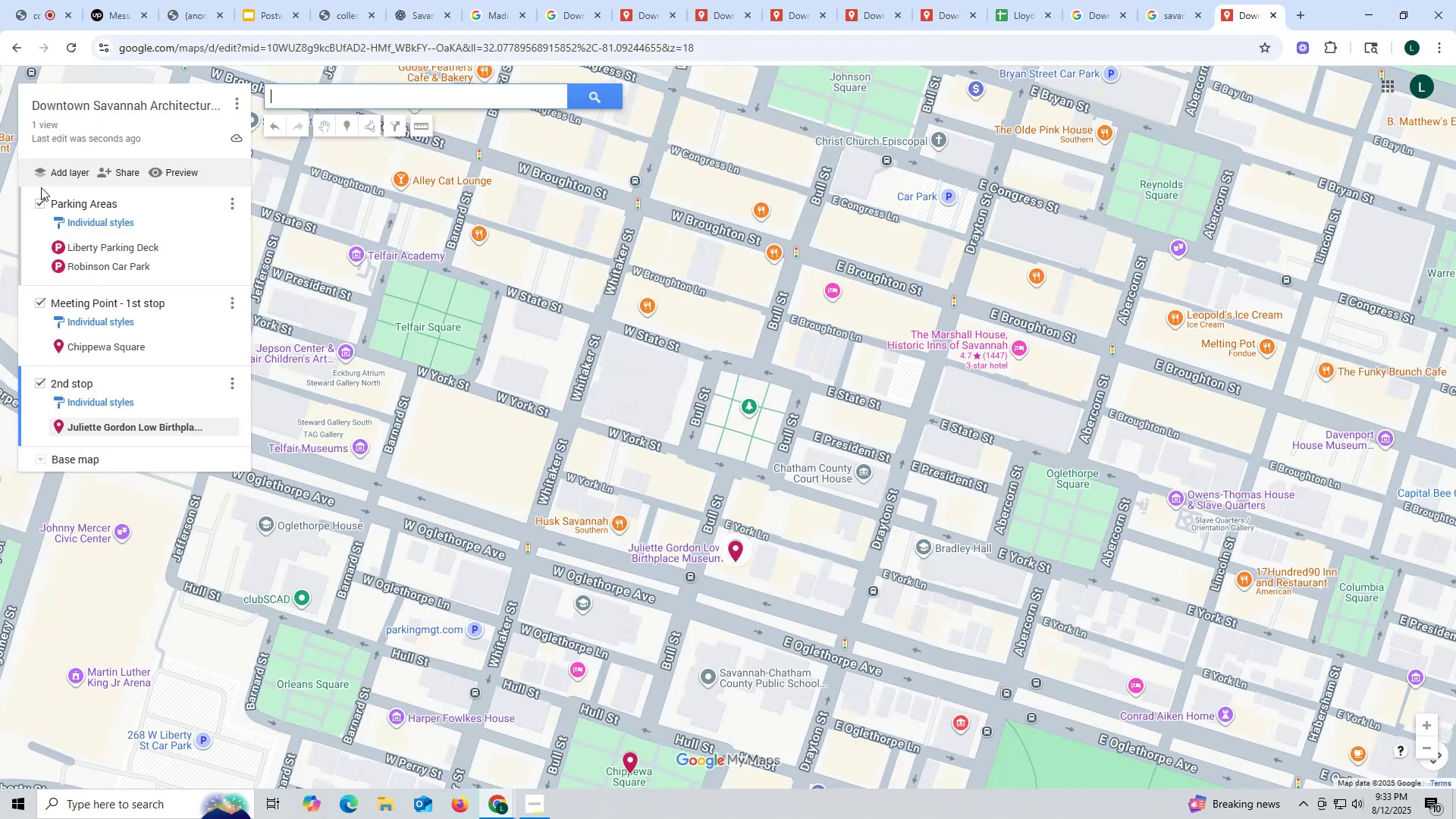 
left_click([61, 171])
 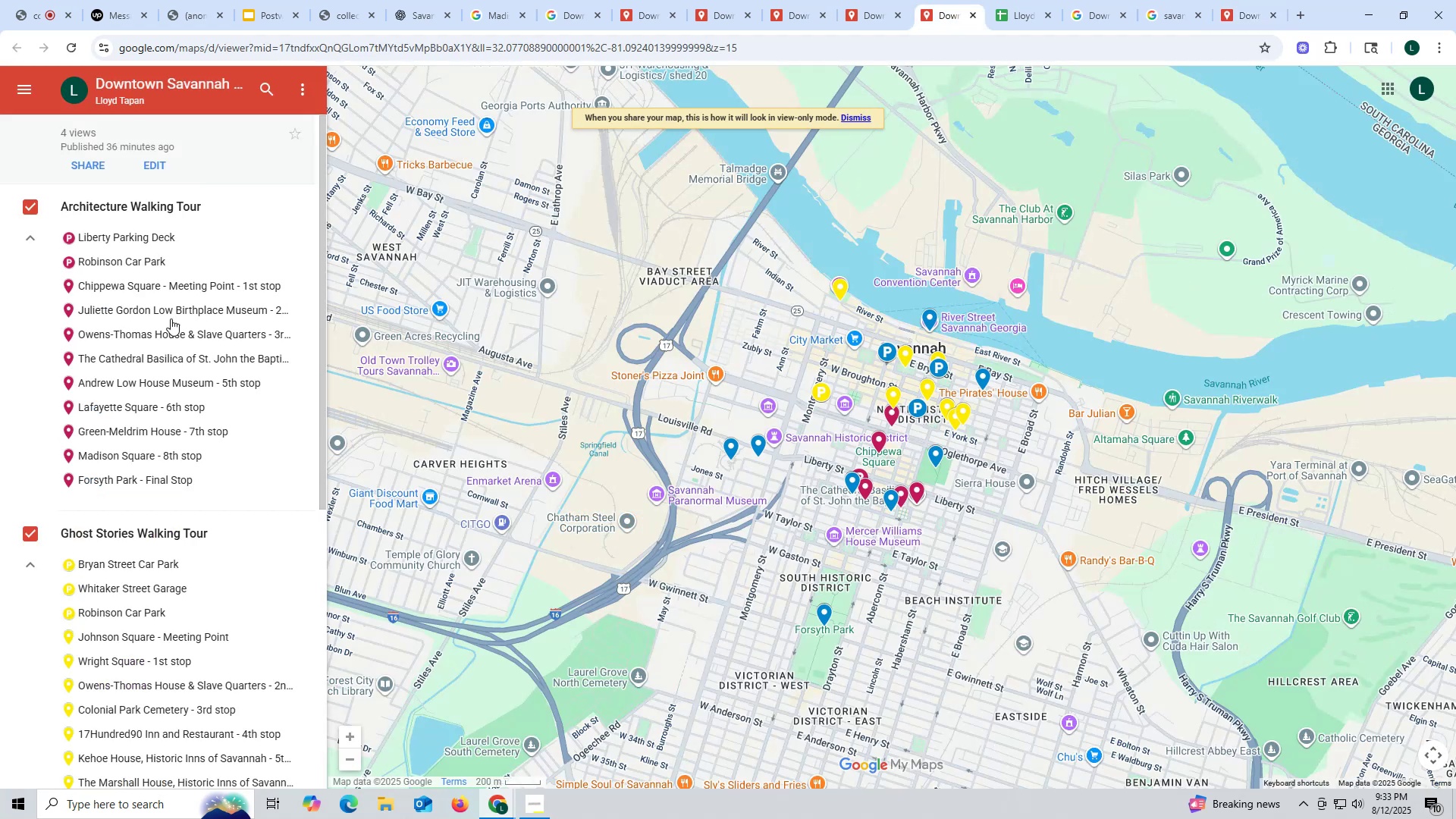 
wait(5.93)
 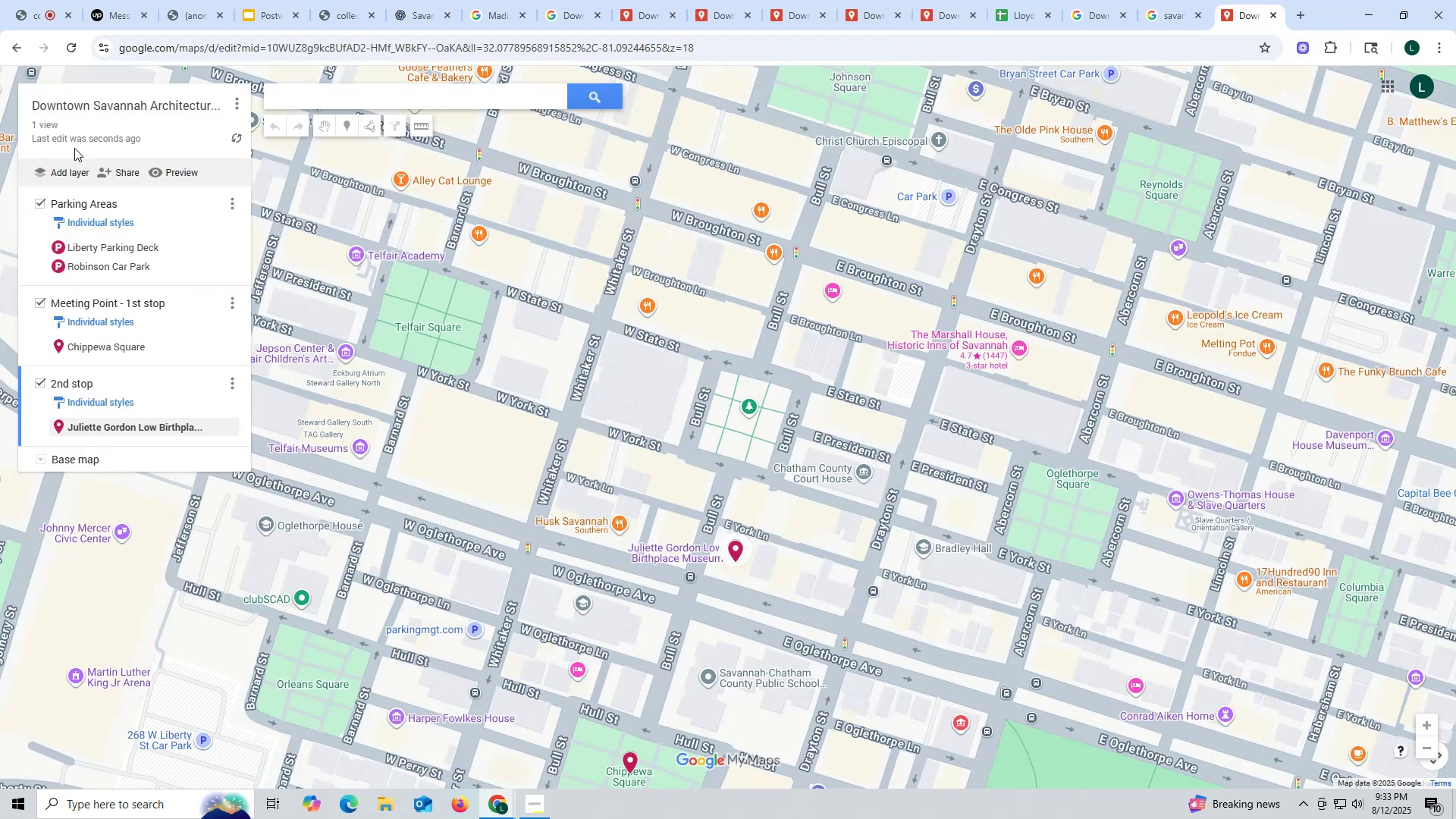 
left_click([125, 334])
 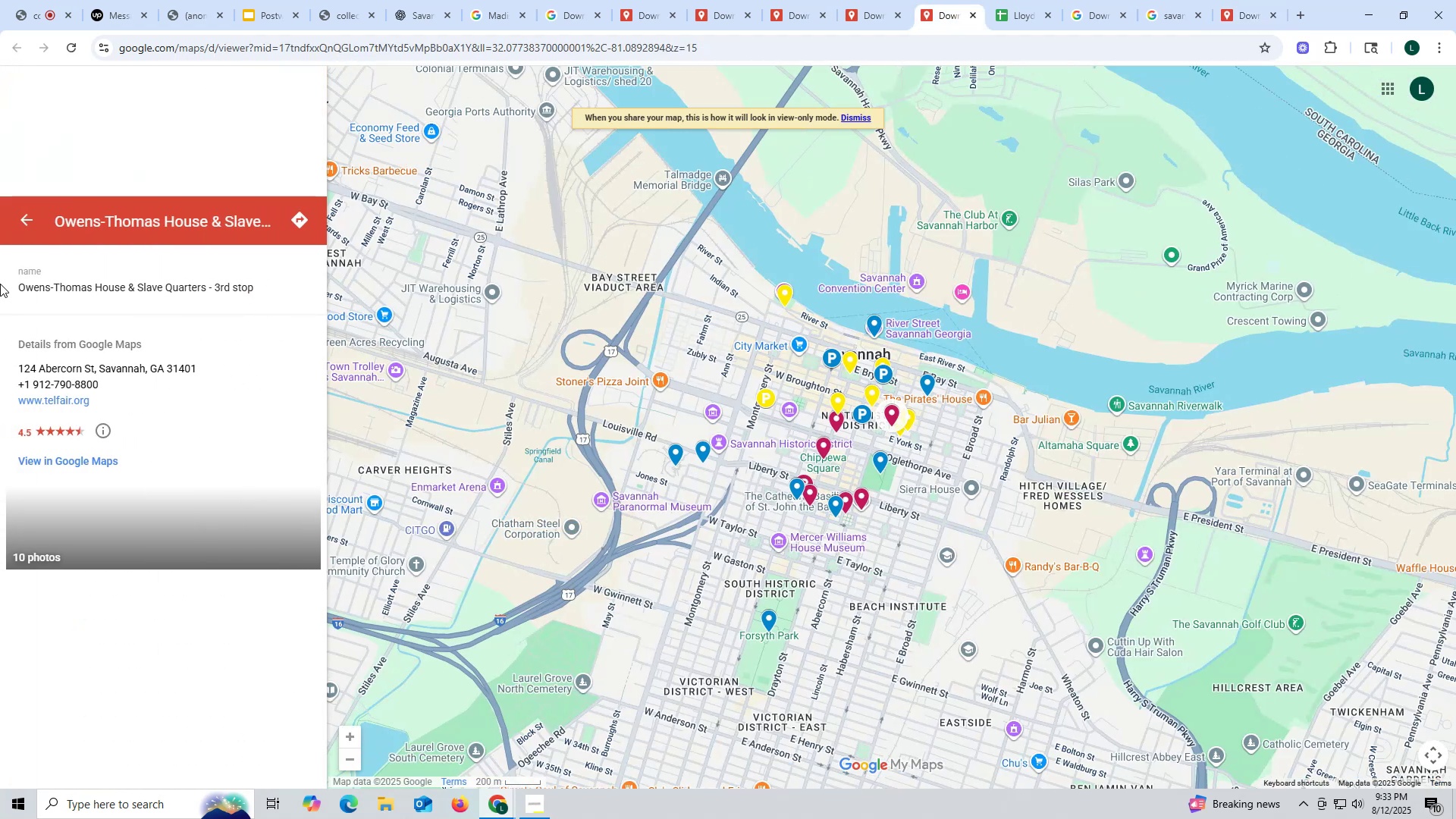 
left_click_drag(start_coordinate=[6, 280], to_coordinate=[206, 291])
 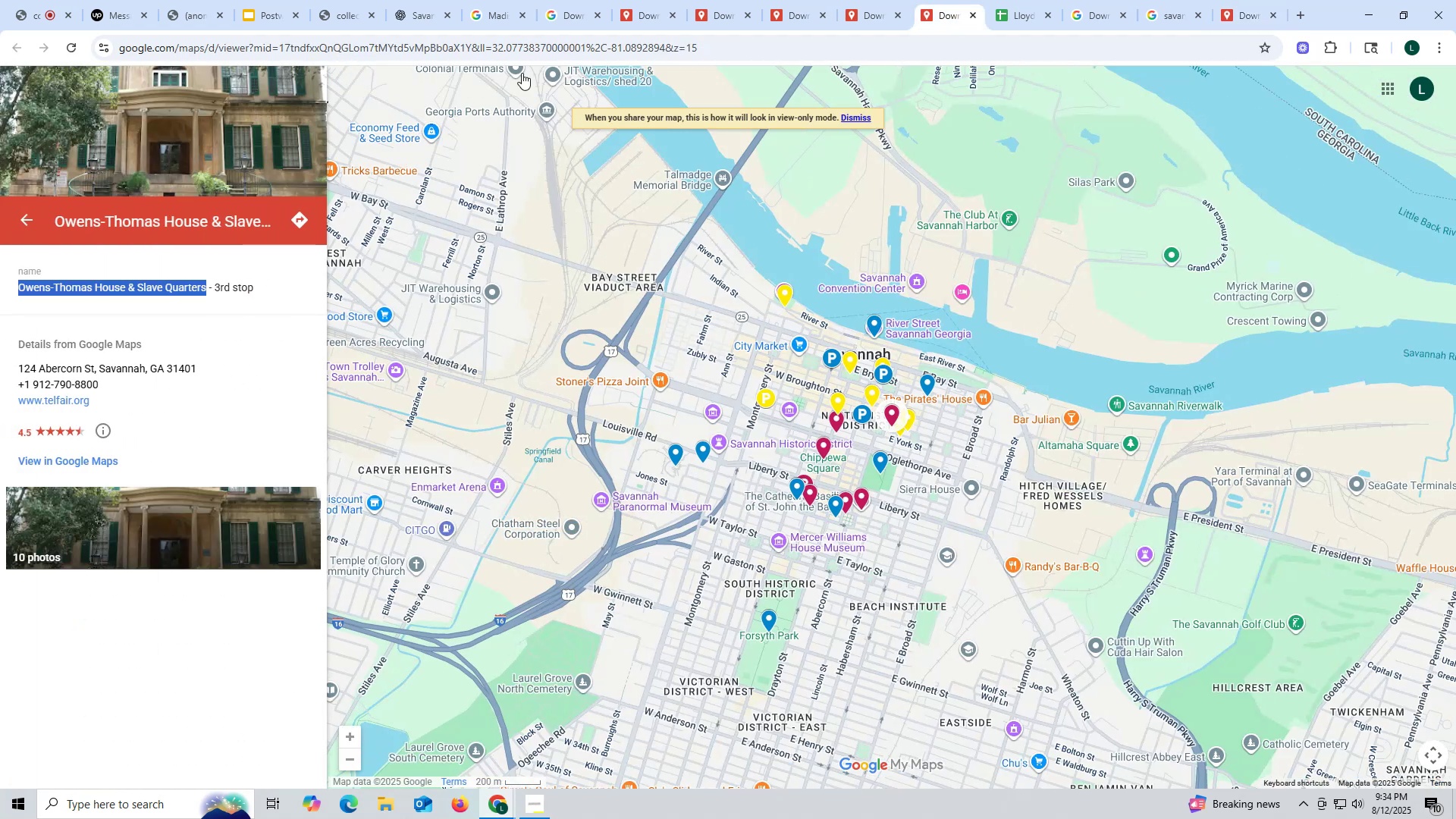 
key(Control+ControlLeft)
 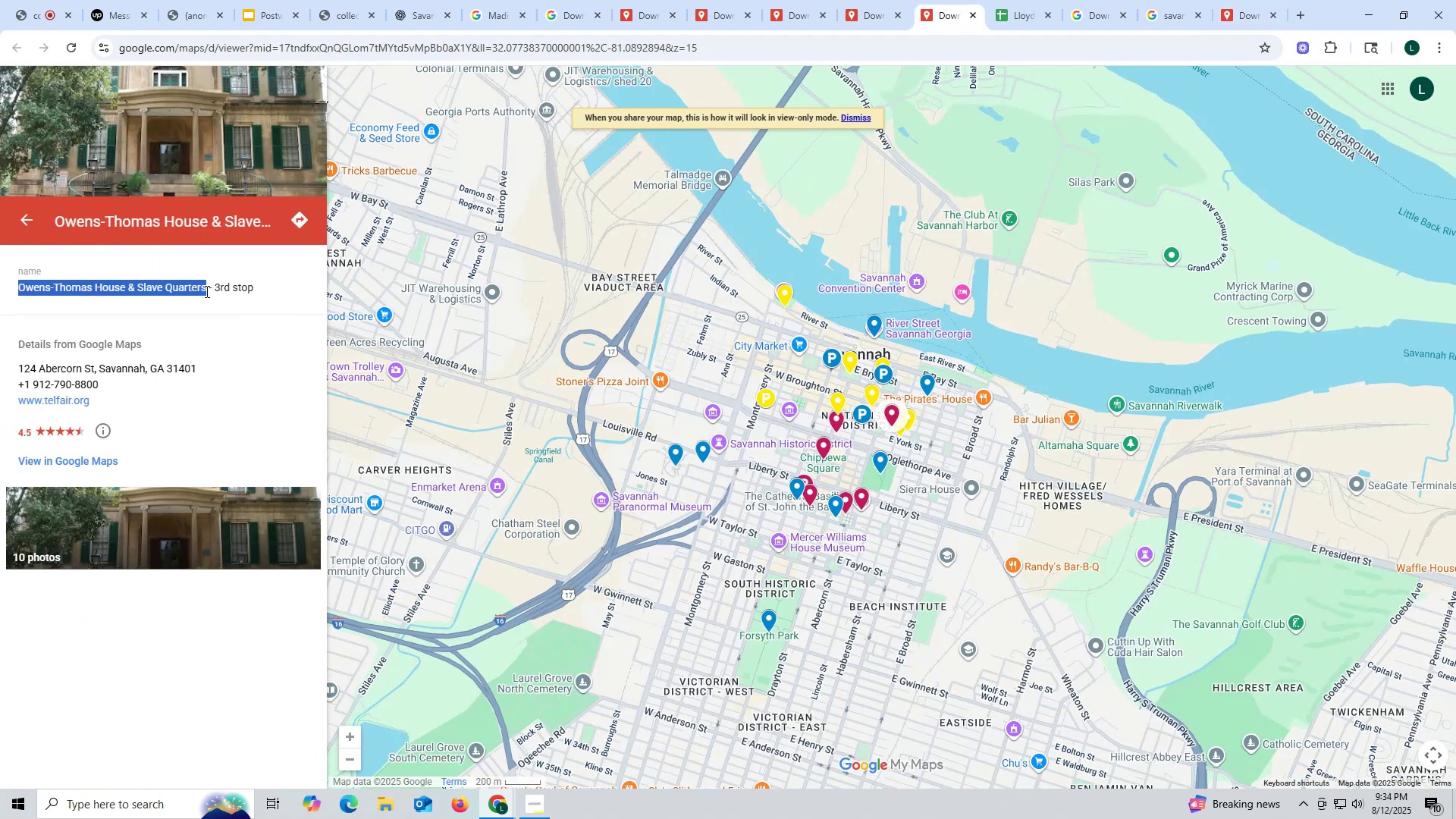 
key(Control+C)
 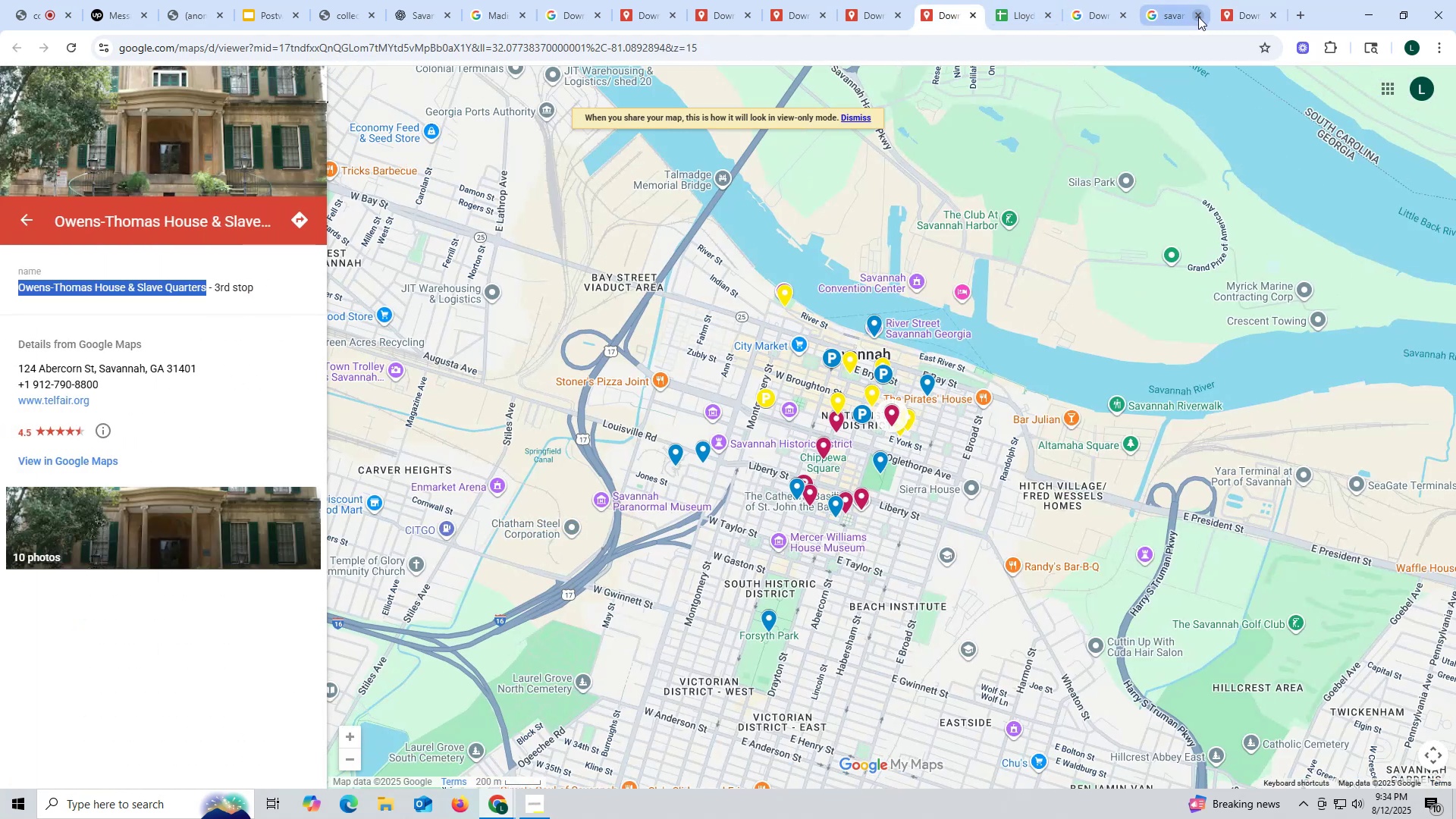 
left_click([1241, 17])
 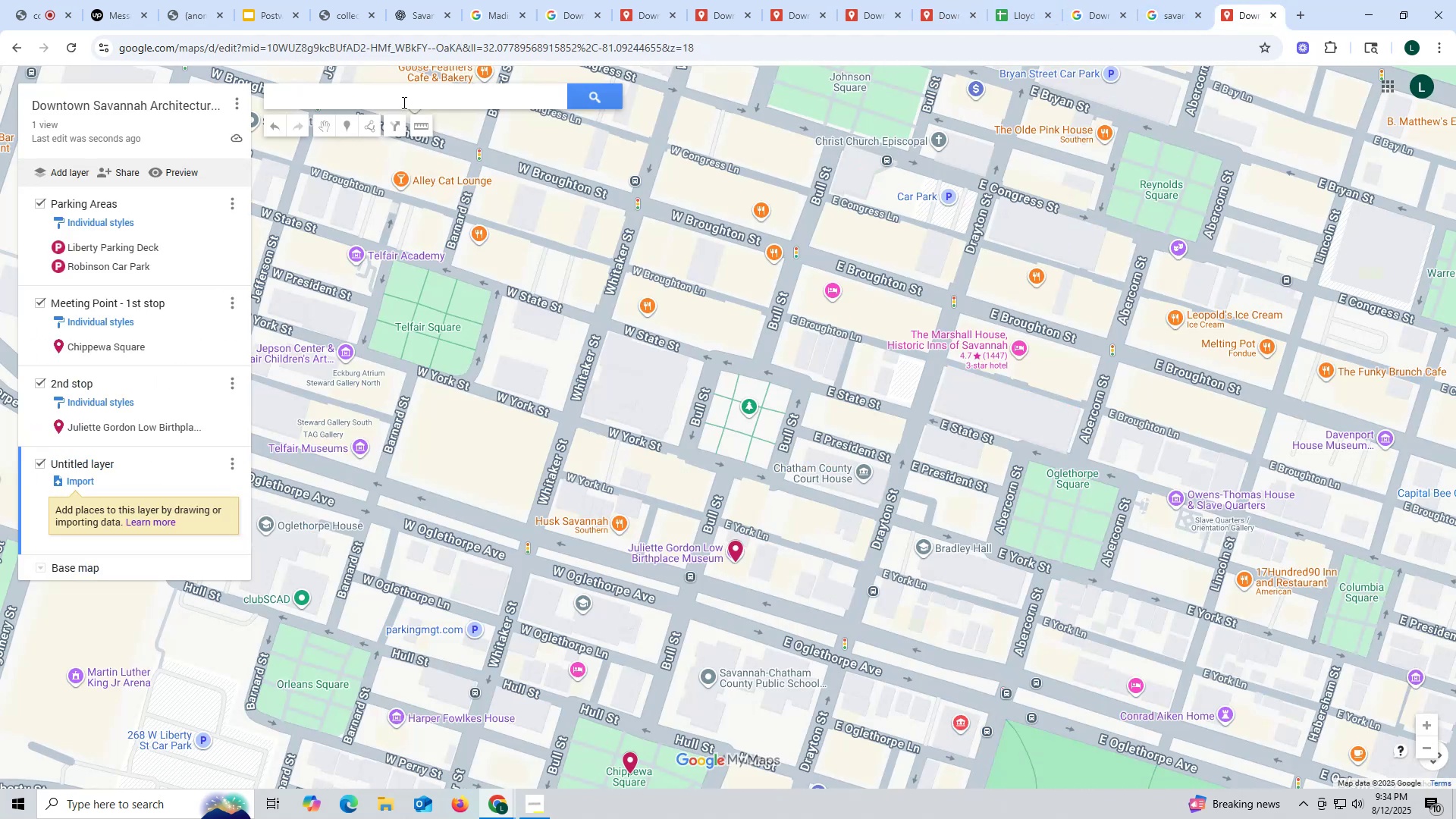 
key(Control+ControlLeft)
 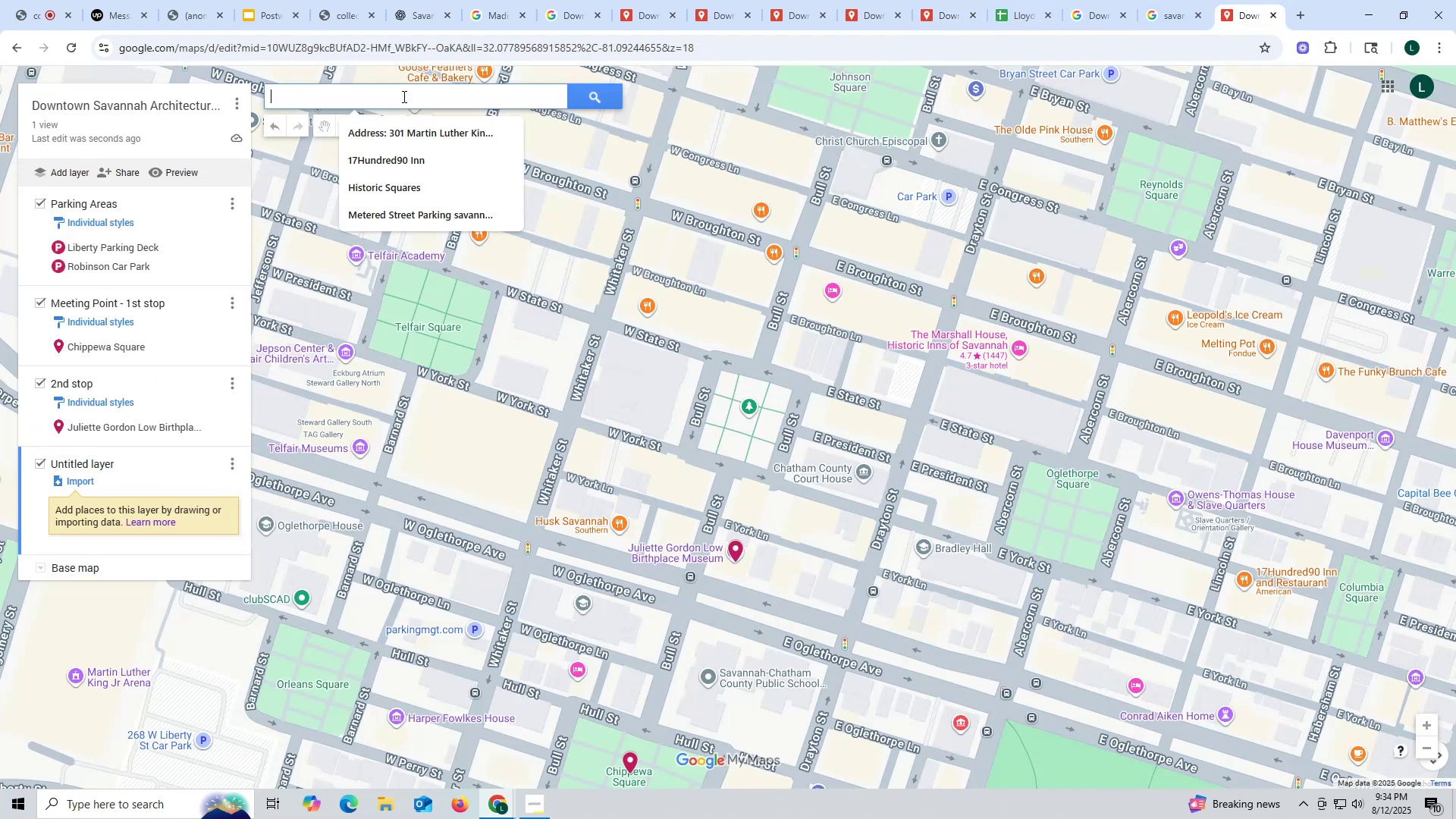 
left_click([403, 96])
 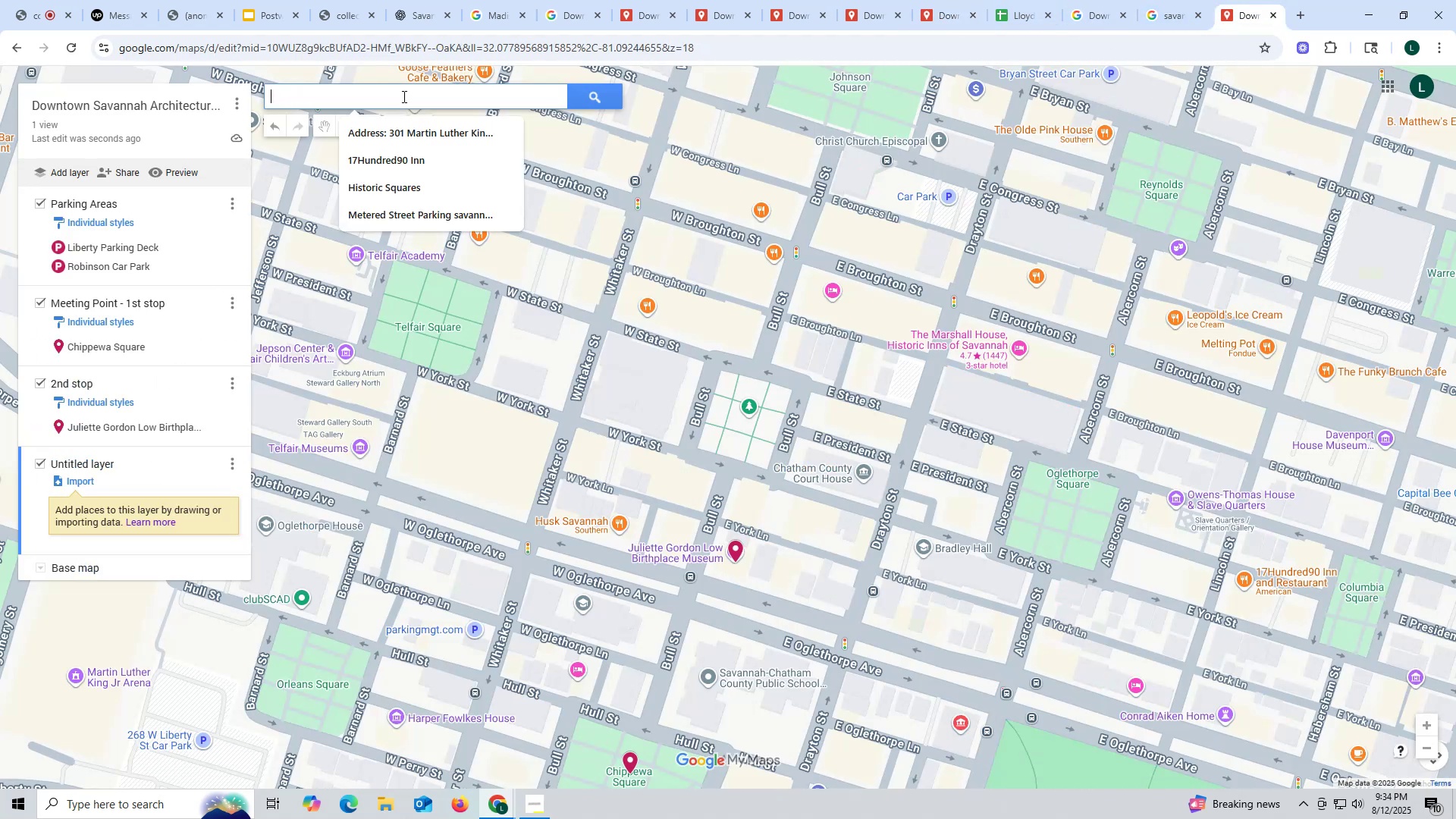 
key(Control+V)
 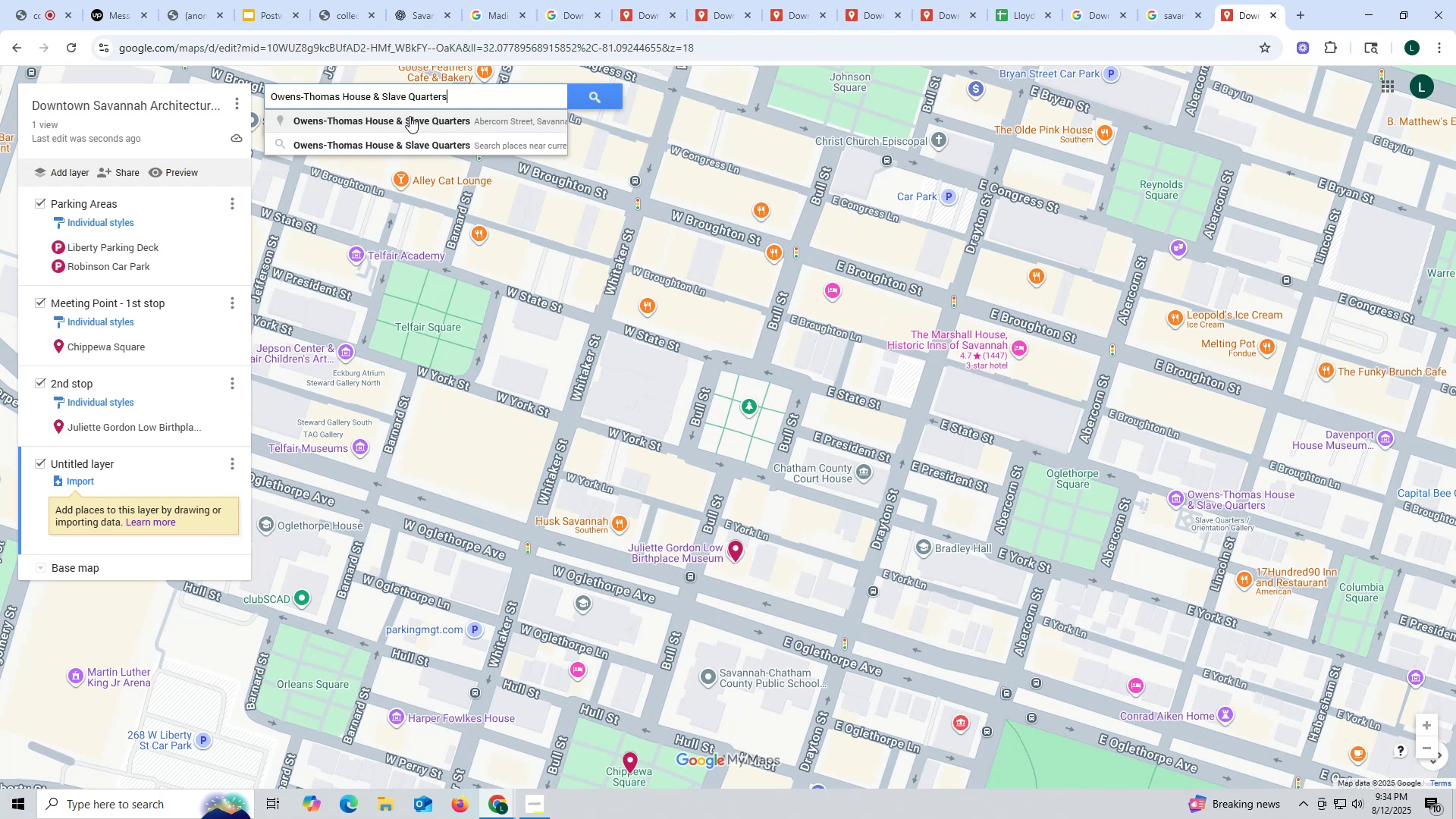 
left_click([410, 116])
 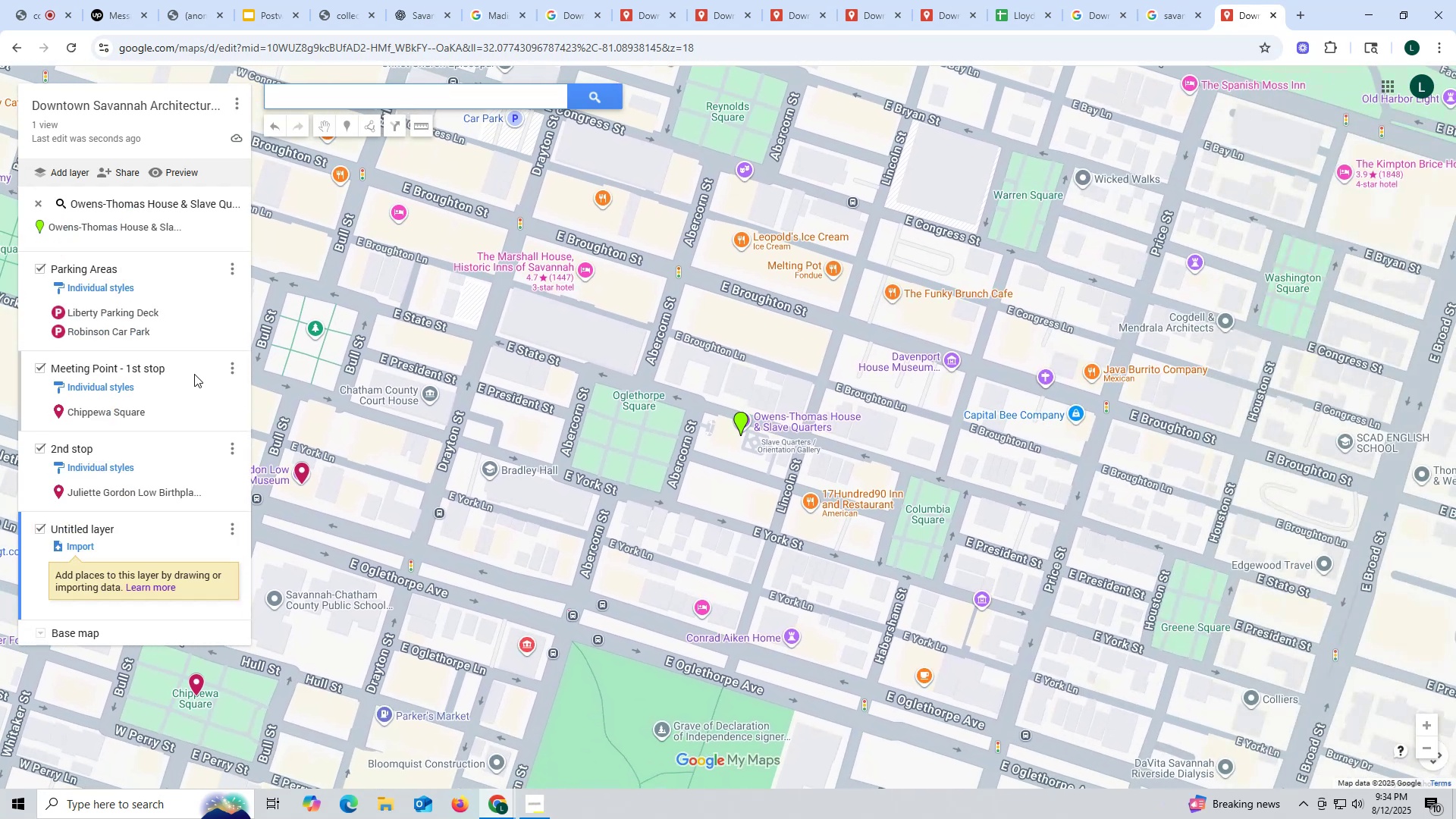 
left_click([233, 530])
 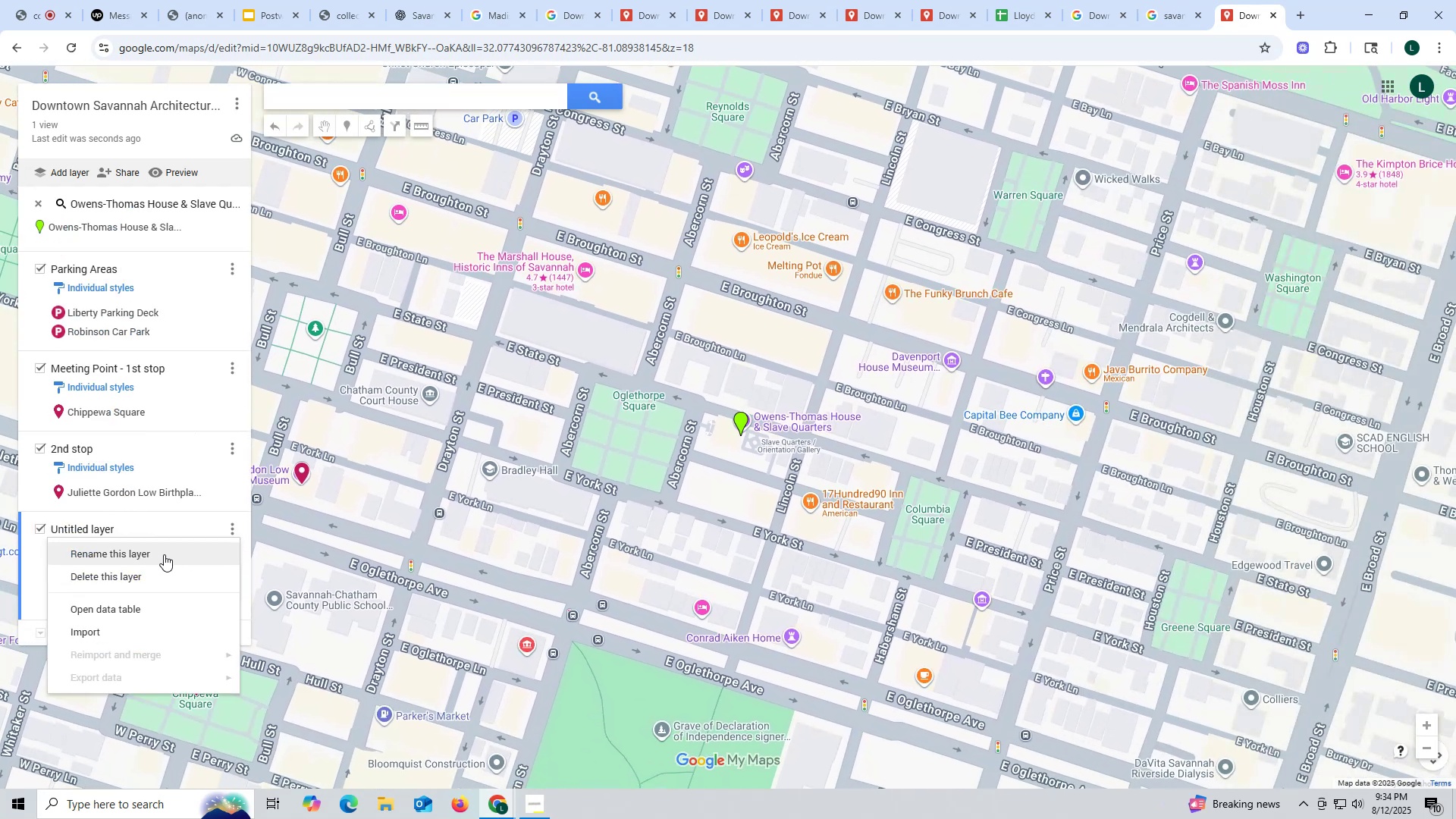 
left_click([164, 554])
 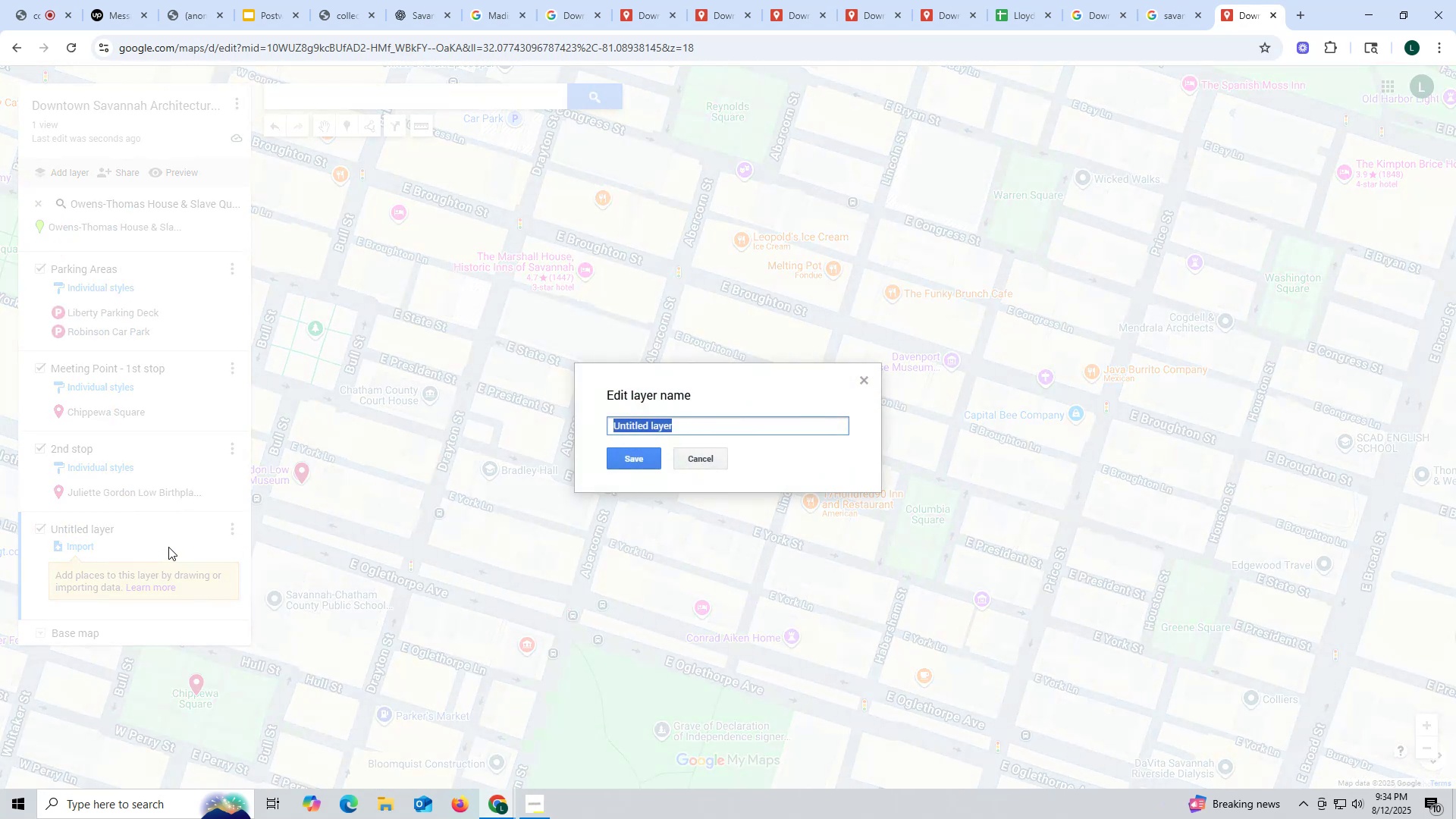 
type(3rd stop)
 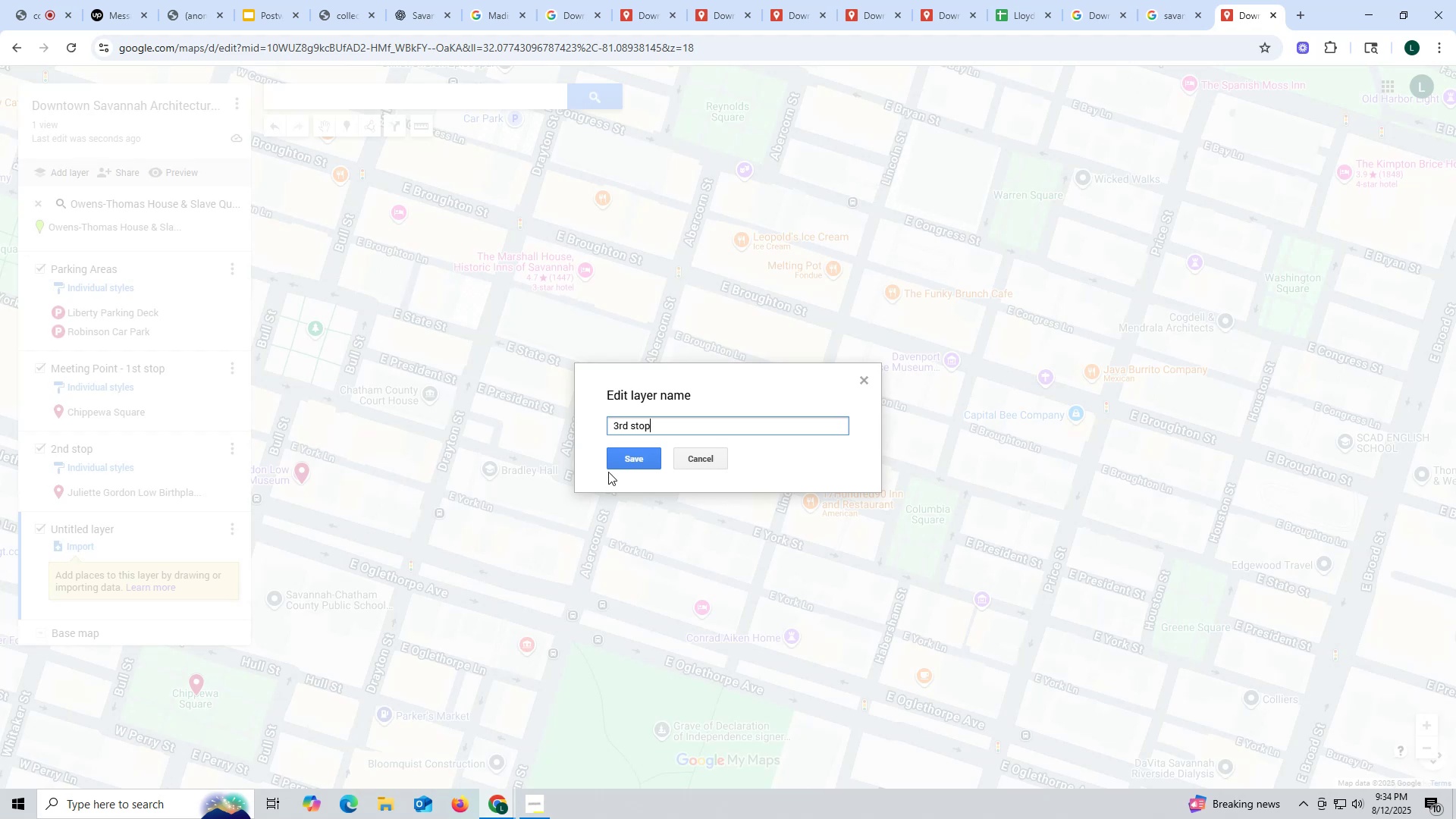 
left_click([635, 453])
 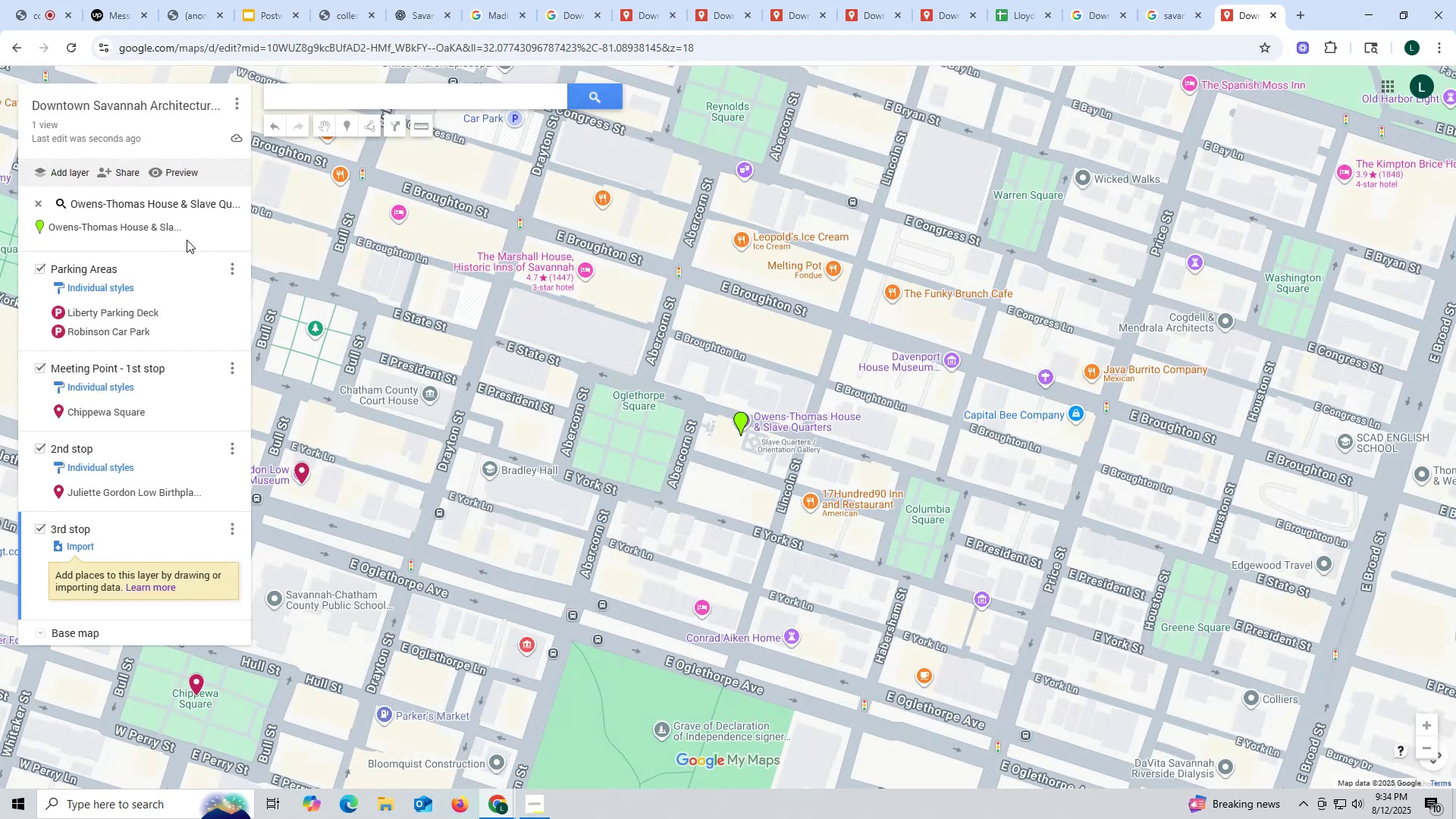 
left_click([228, 227])
 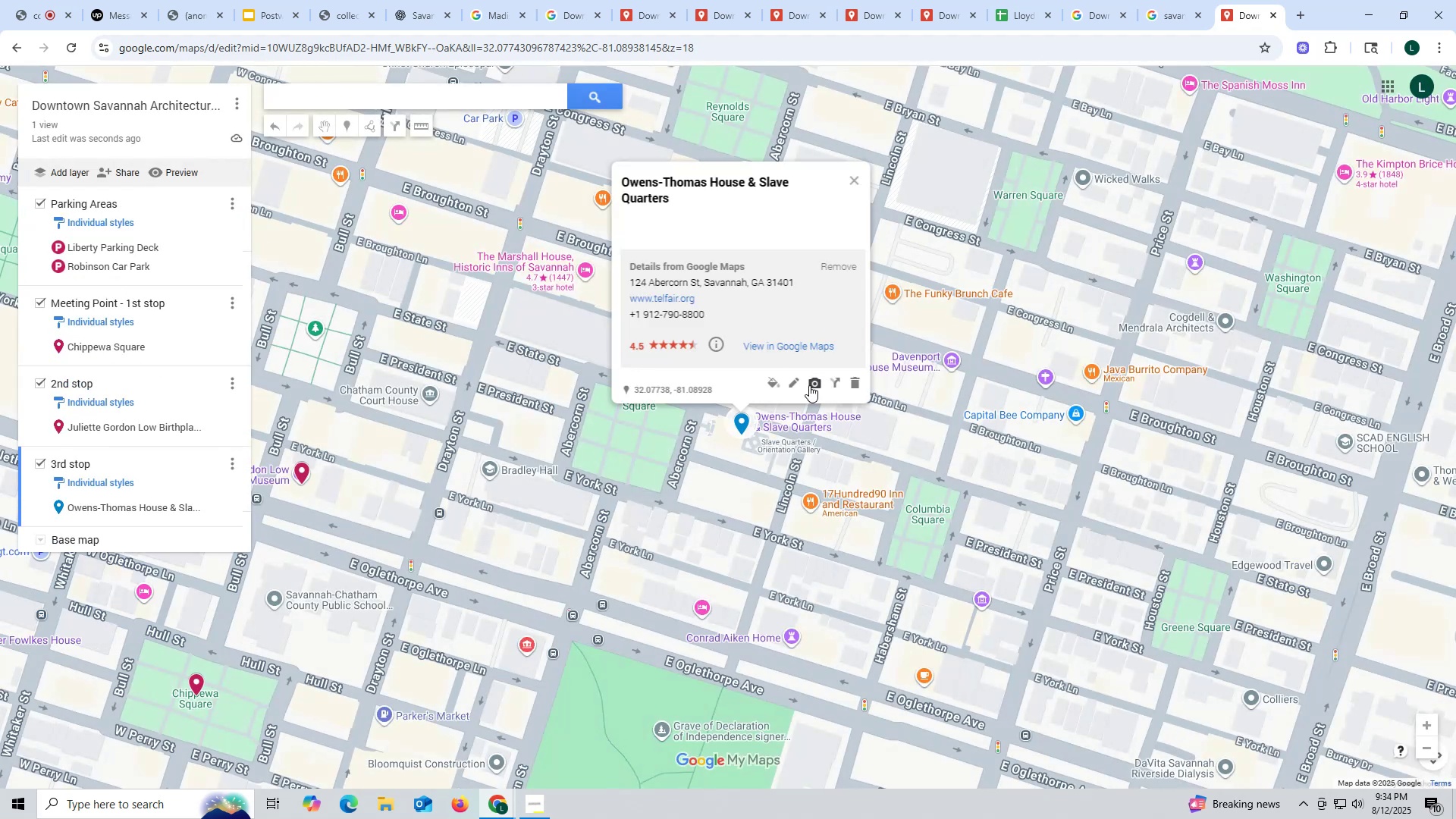 
left_click([809, 381])
 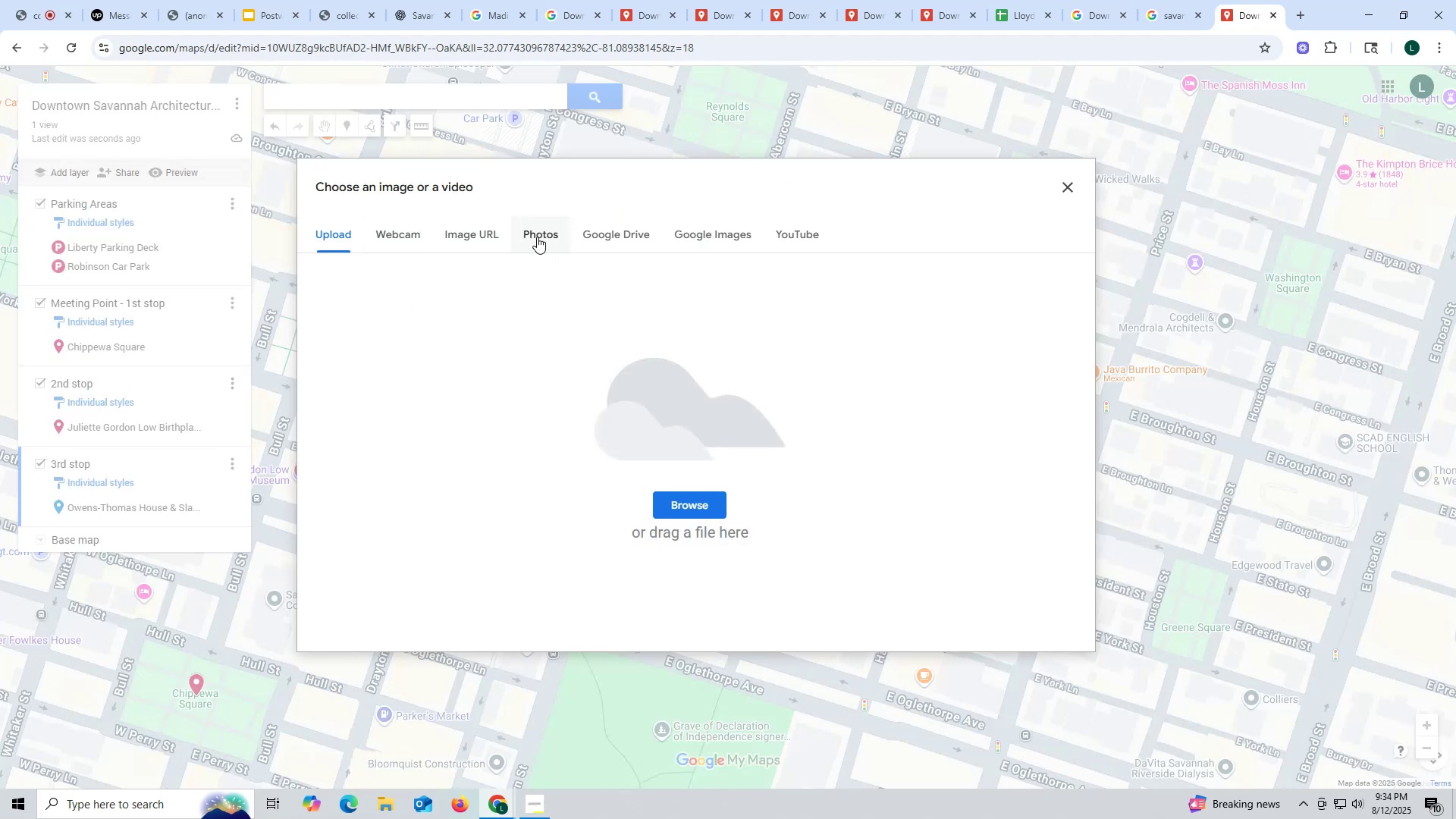 
left_click([689, 505])
 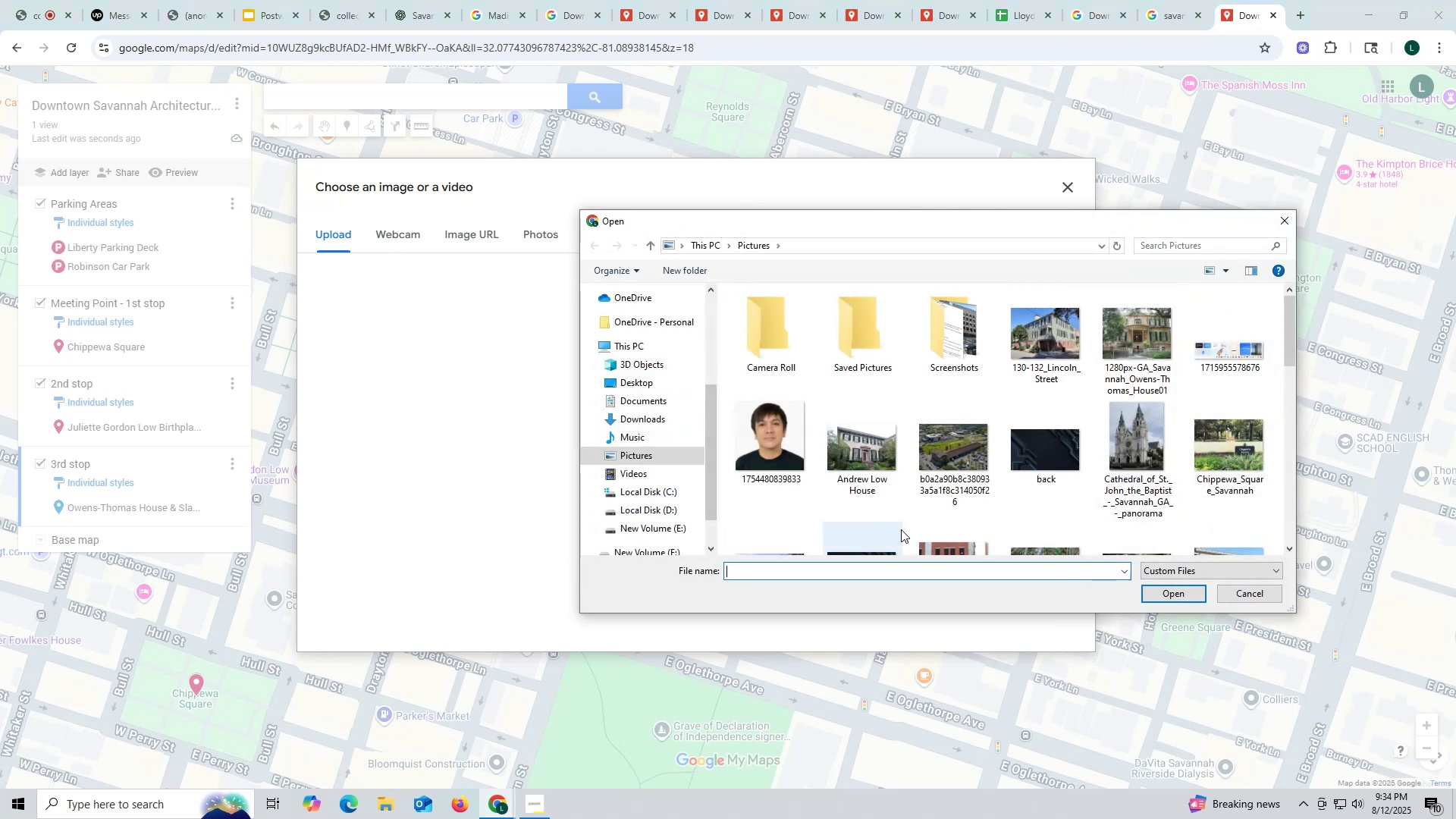 
scroll: coordinate [959, 527], scroll_direction: down, amount: 4.0
 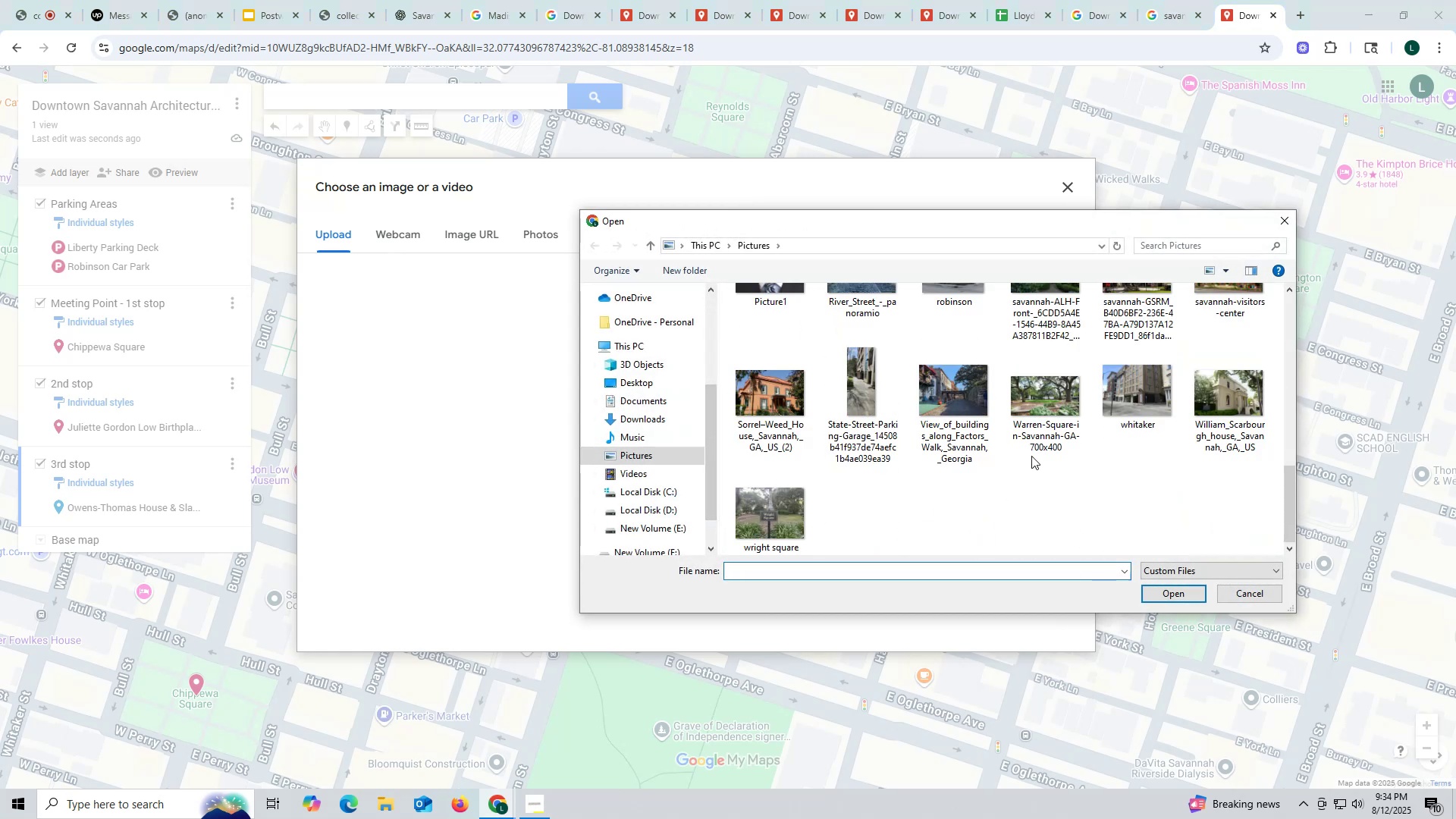 
scroll: coordinate [1043, 463], scroll_direction: up, amount: 5.0
 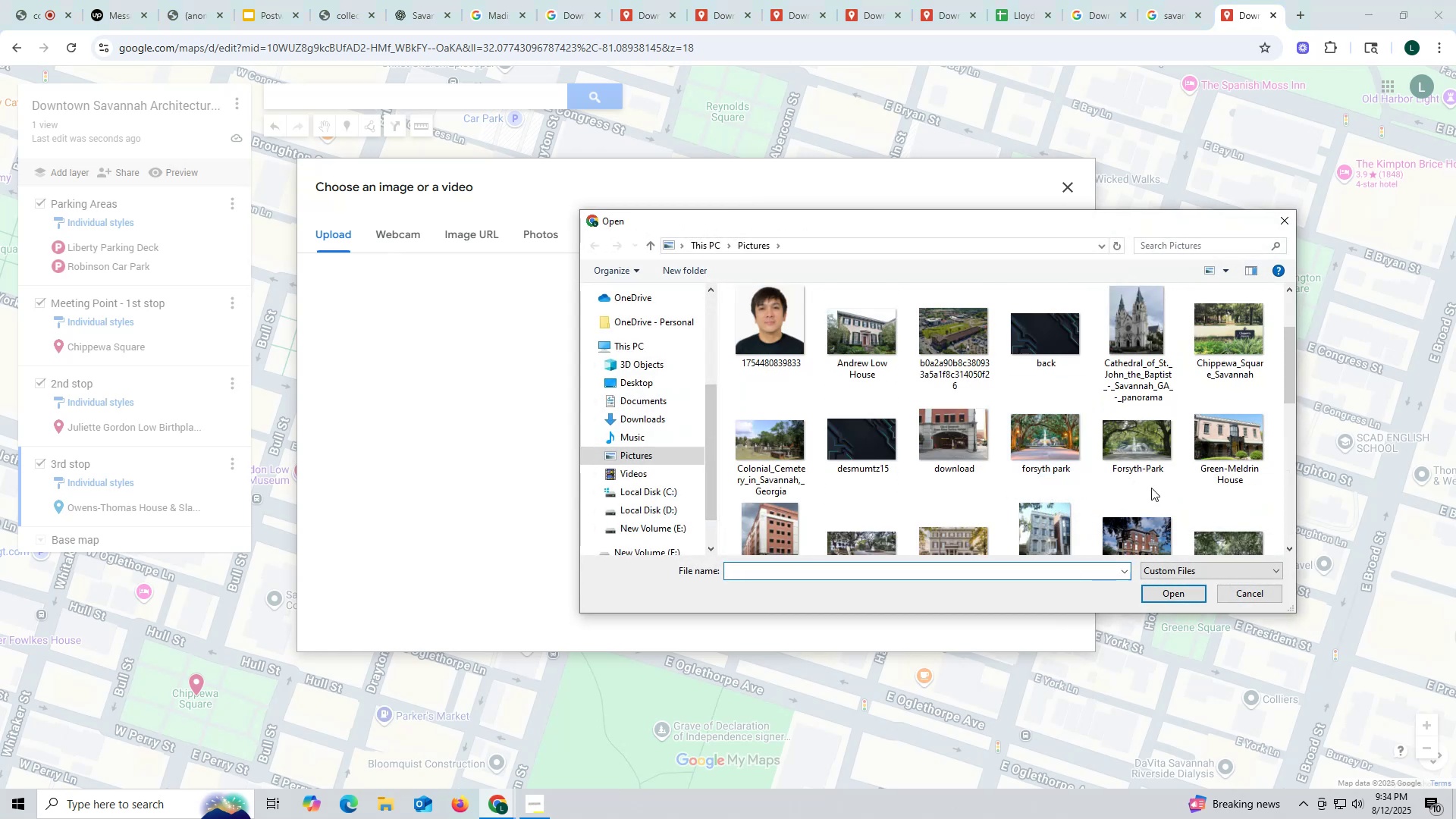 
scroll: coordinate [1145, 526], scroll_direction: down, amount: 2.0
 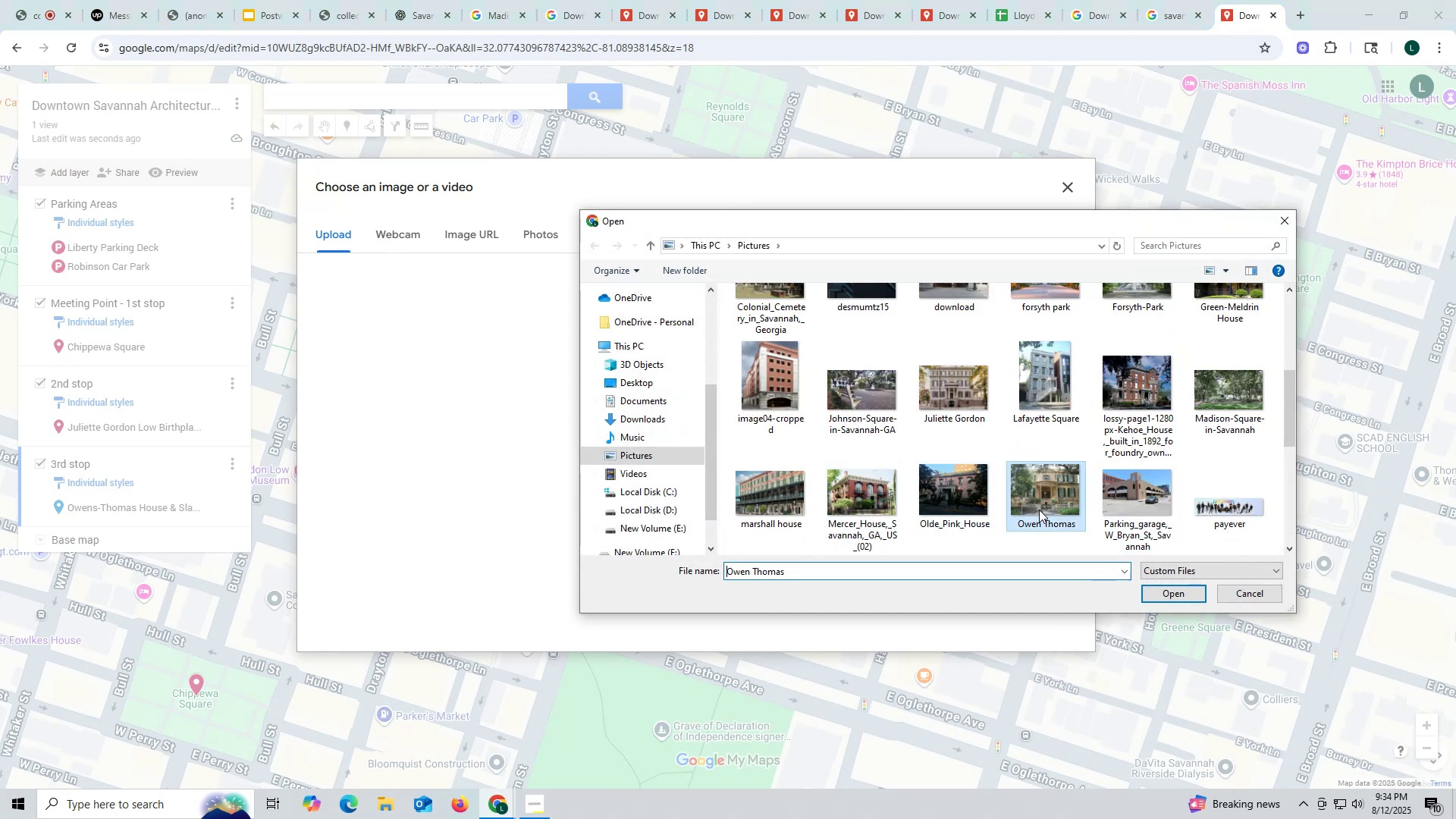 
left_click([1183, 593])
 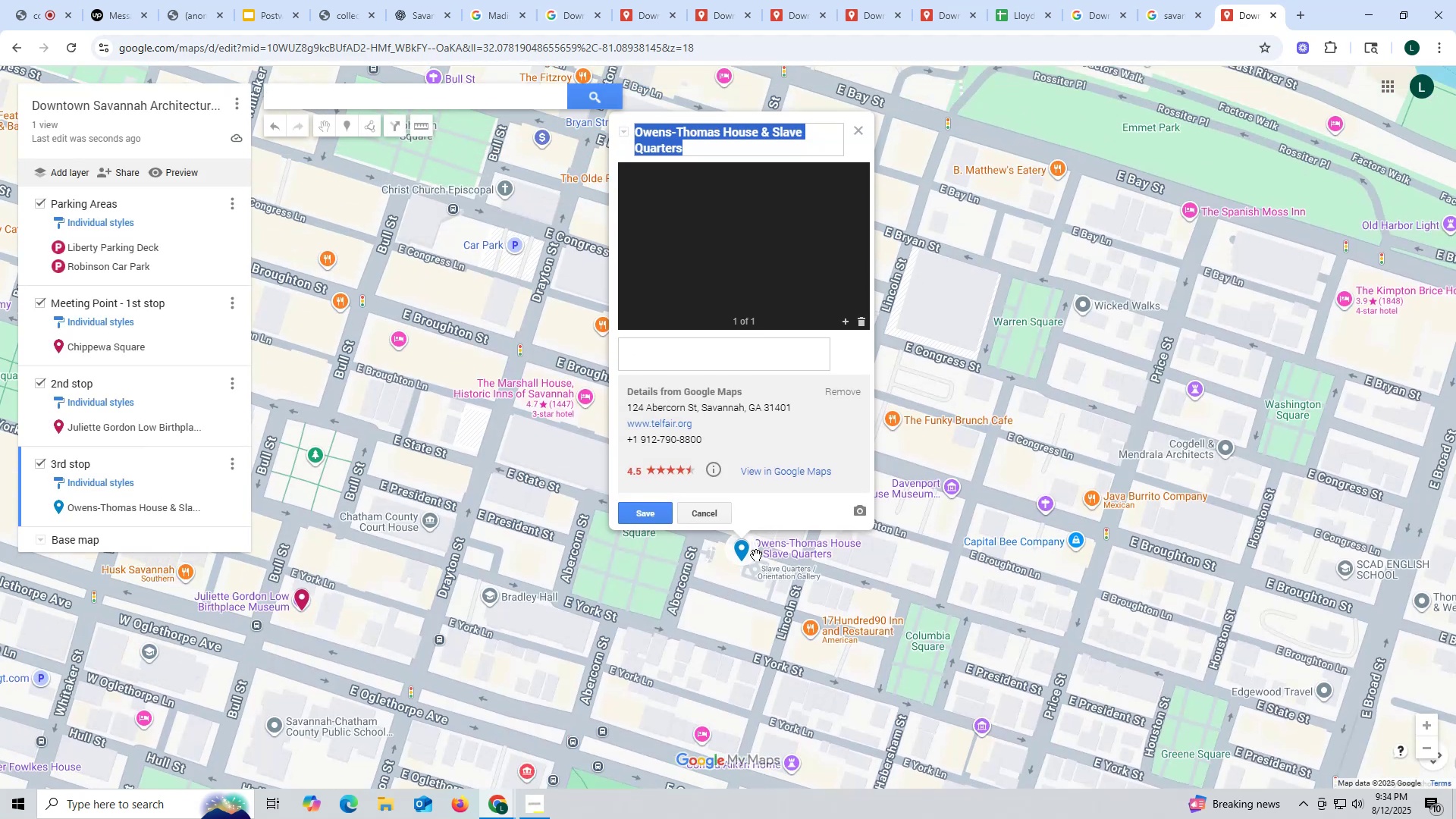 
left_click([638, 518])
 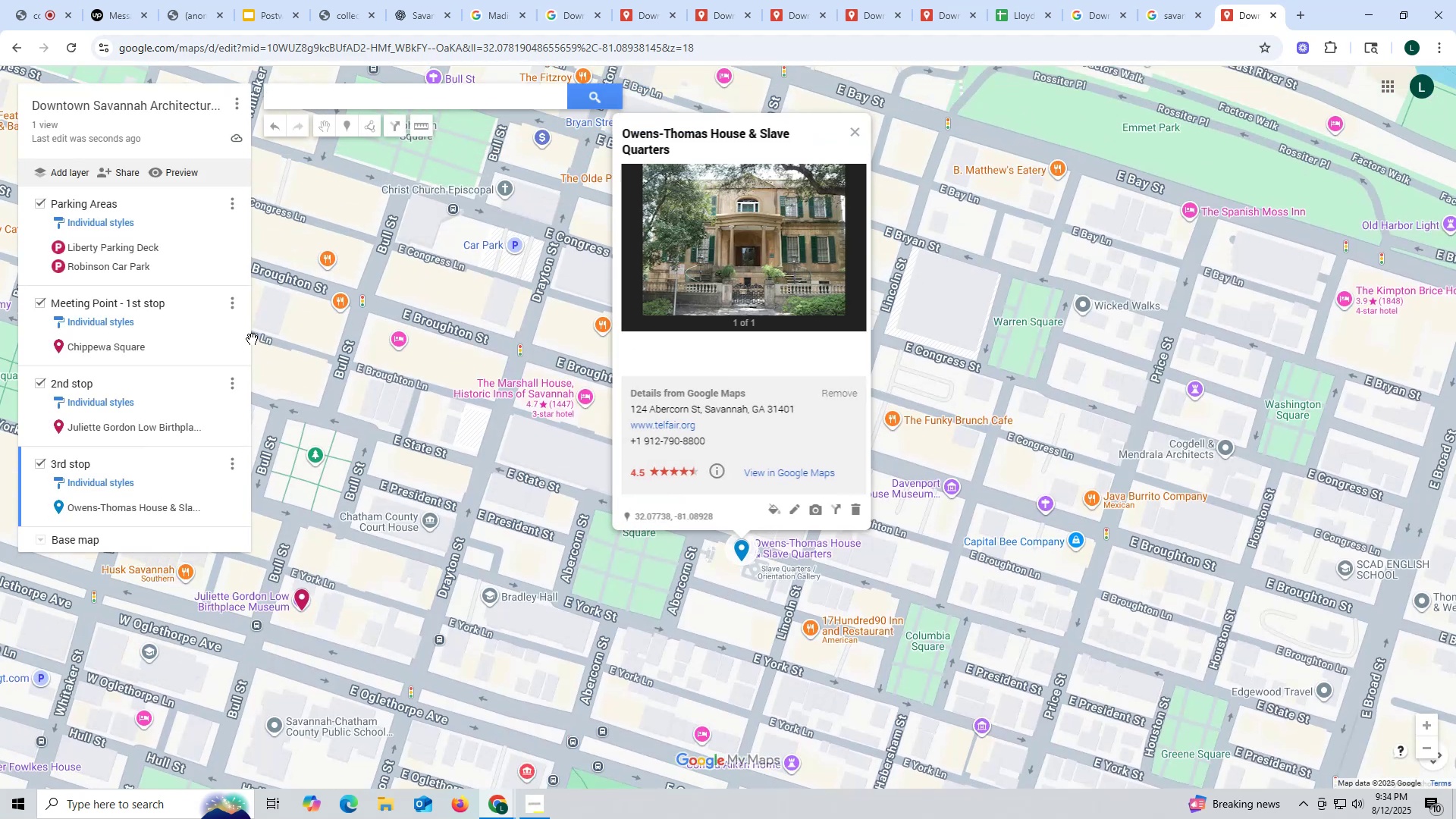 
scroll: coordinate [183, 439], scroll_direction: down, amount: 1.0
 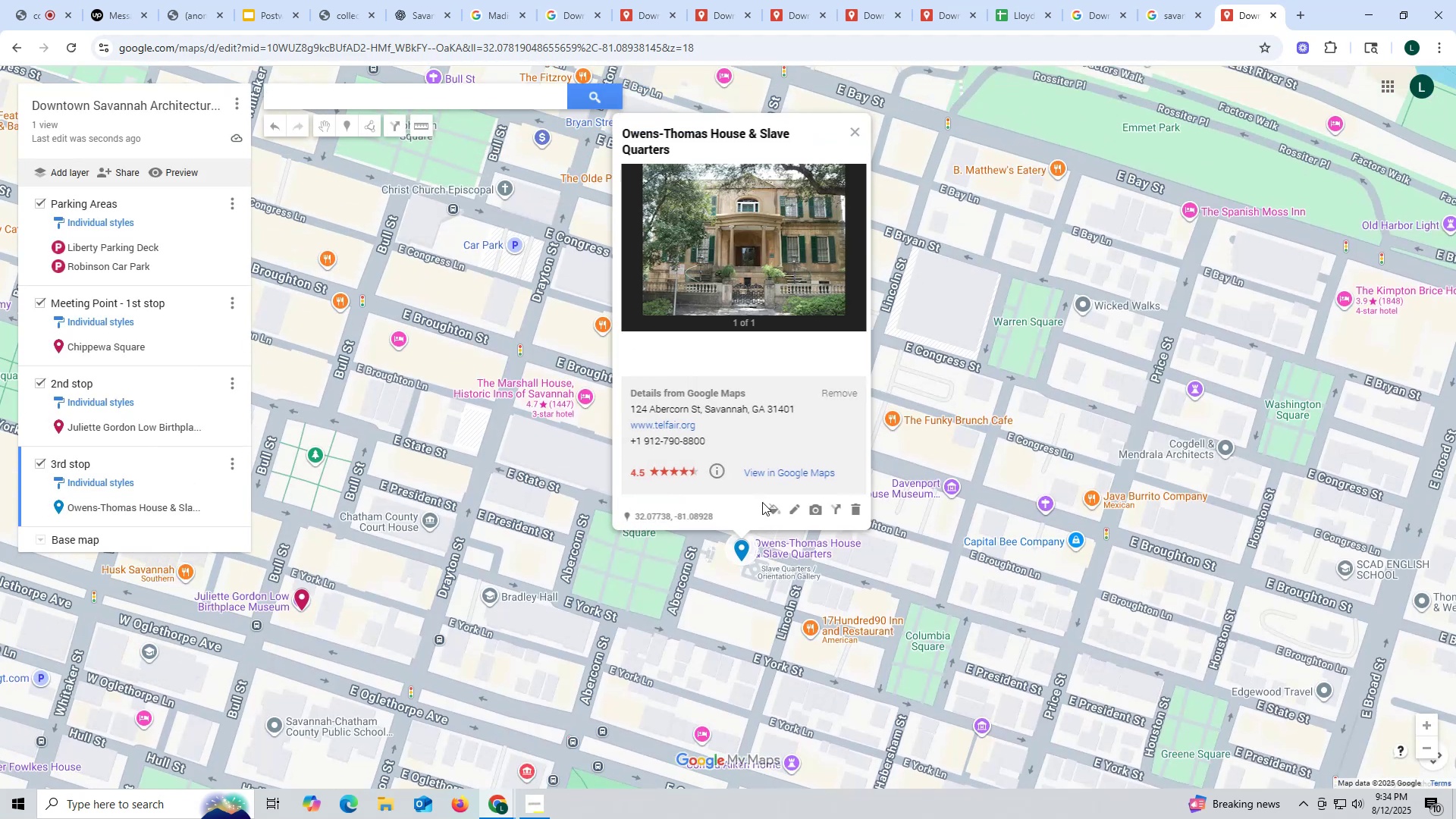 
left_click([772, 506])
 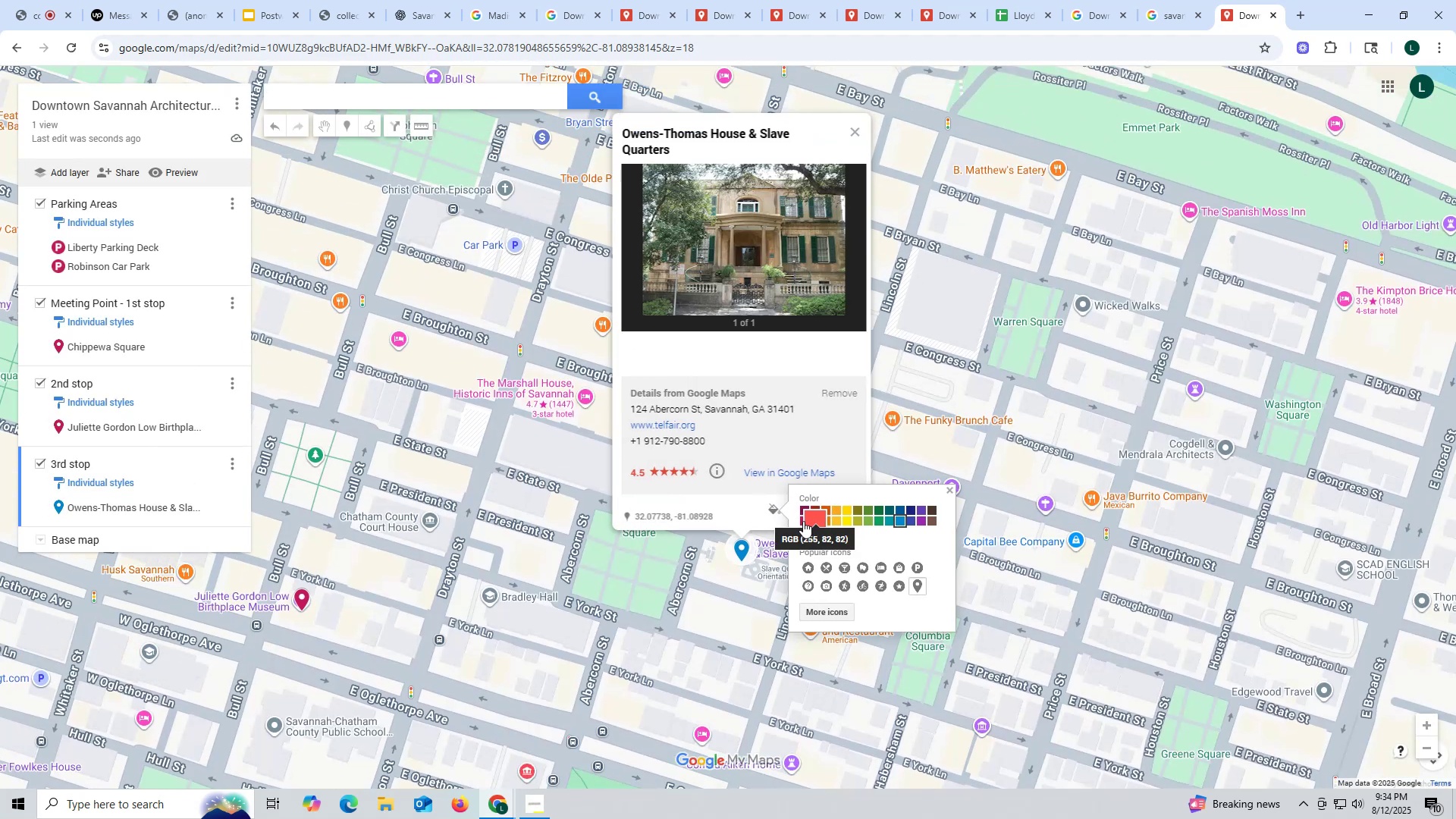 
left_click([802, 521])
 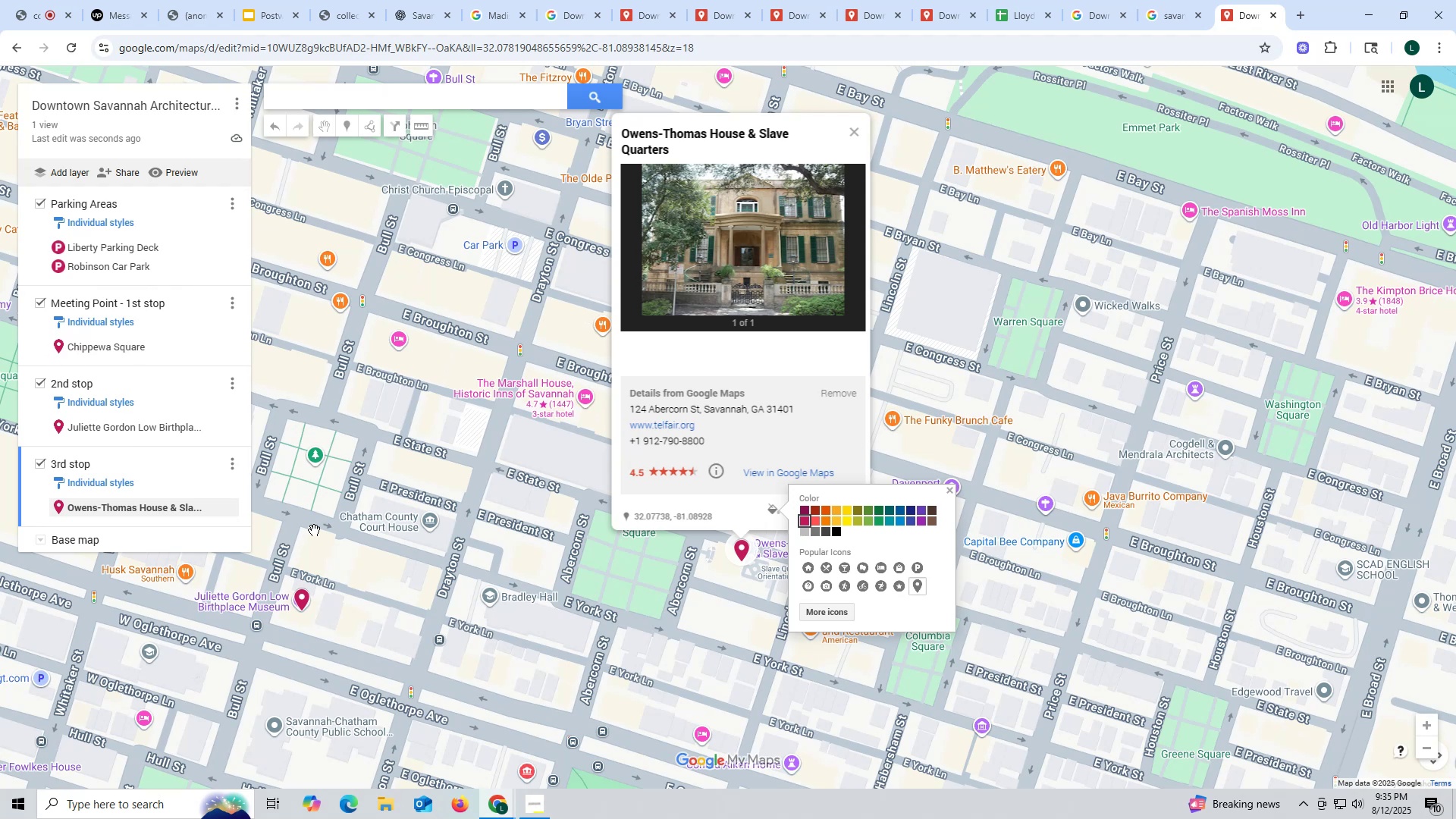 
wait(30.3)
 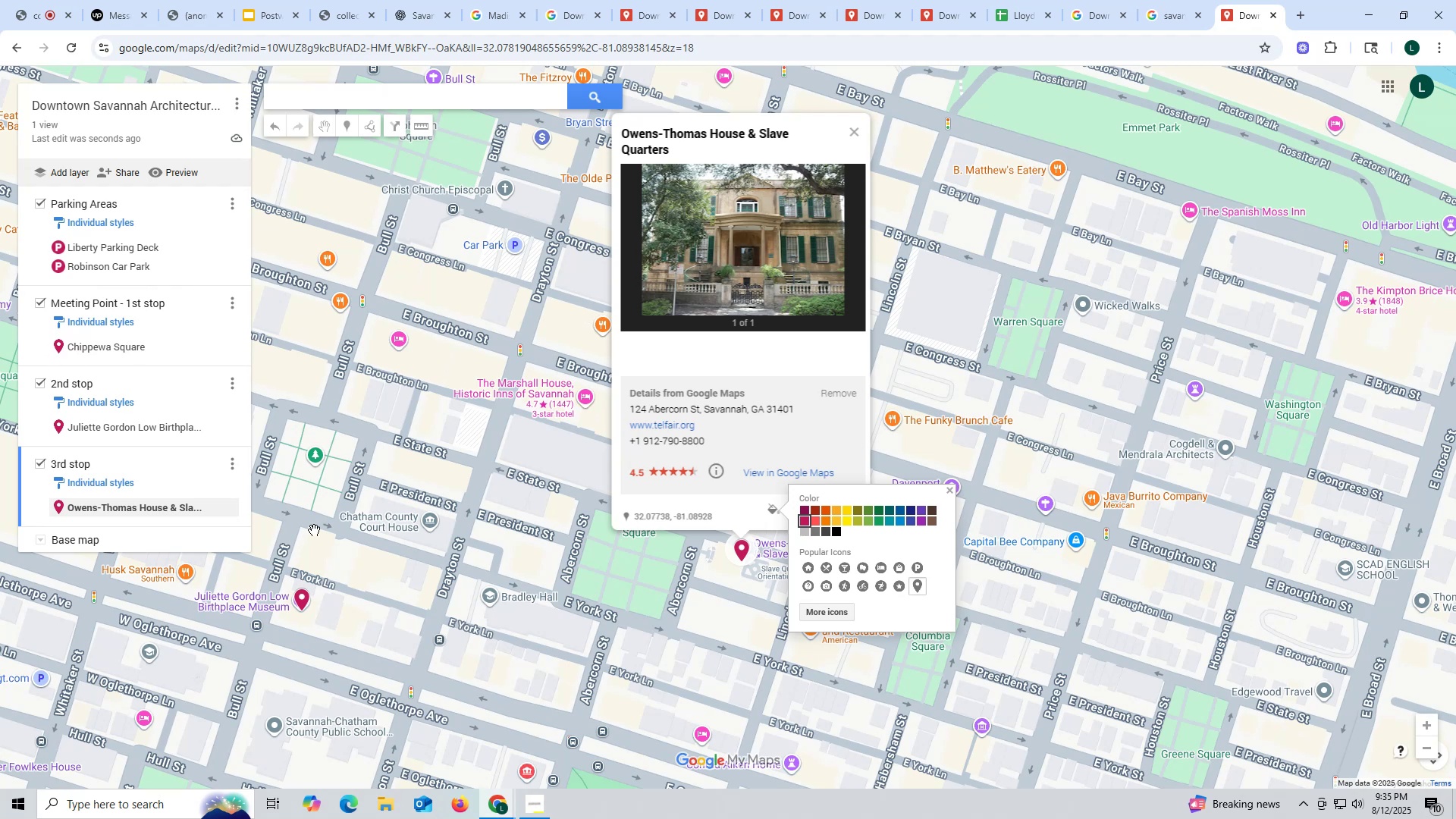 
left_click([67, 169])
 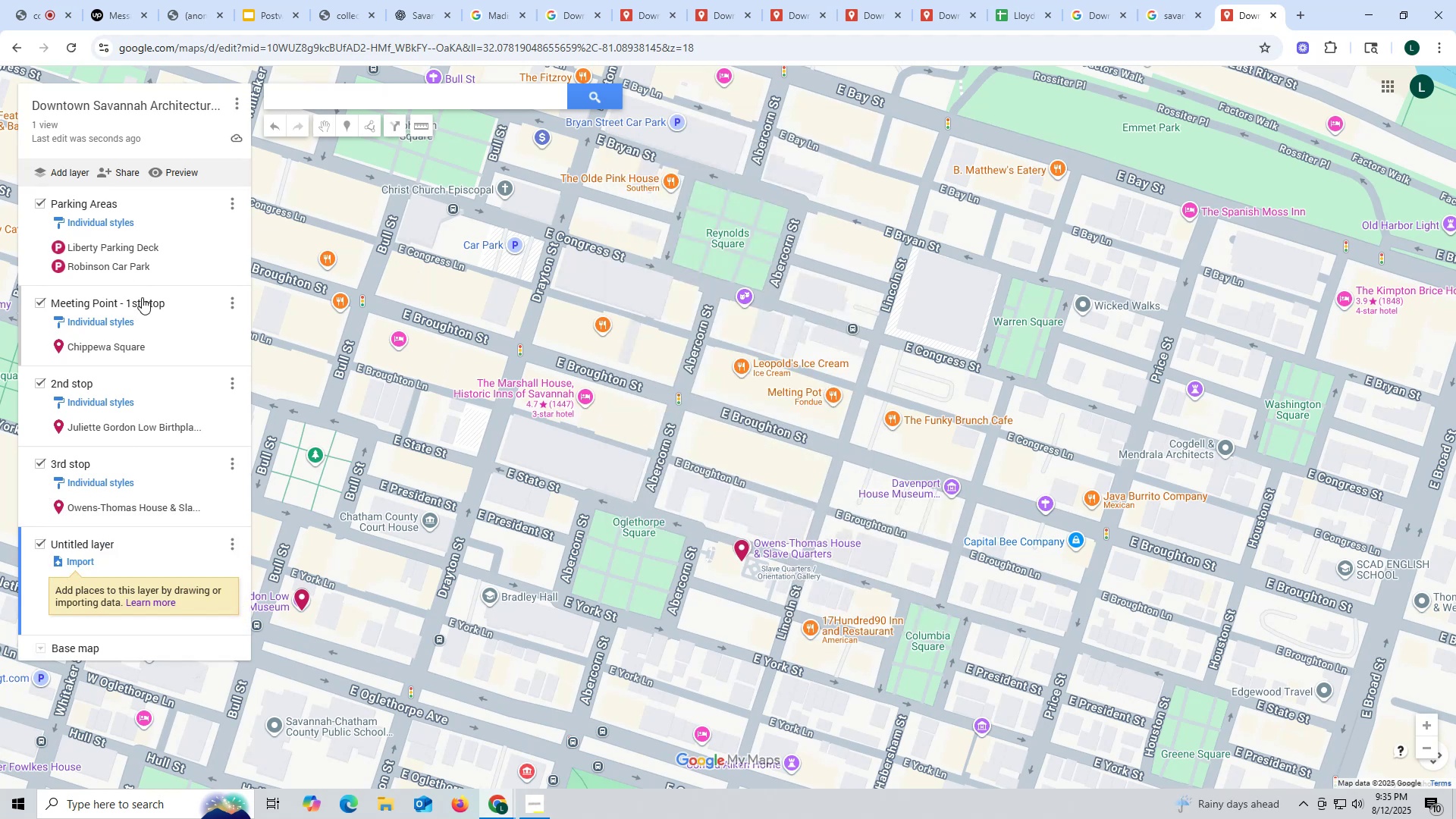 
mouse_move([131, 286])
 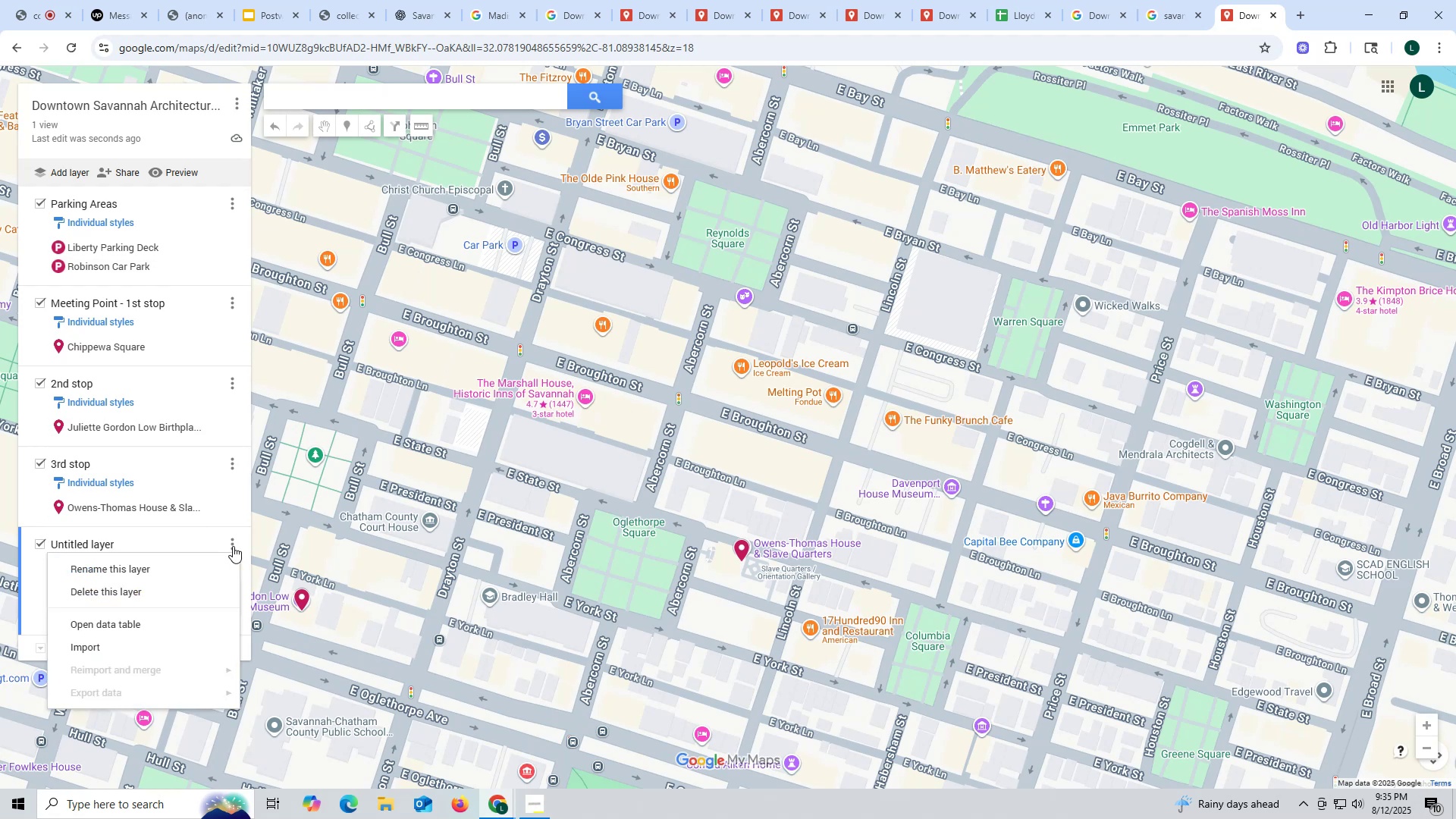 
left_click([176, 572])
 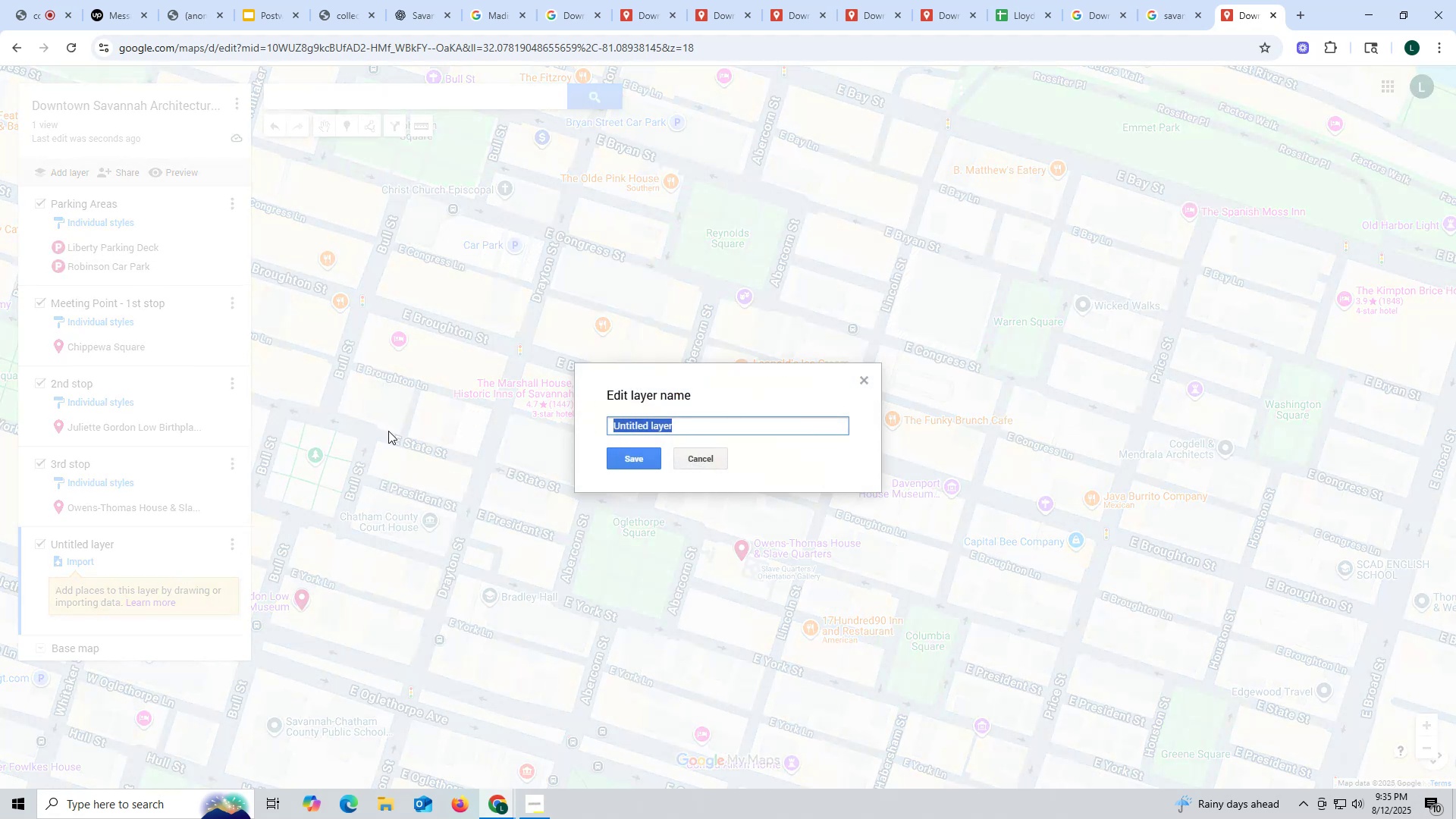 
type(4th stop)
 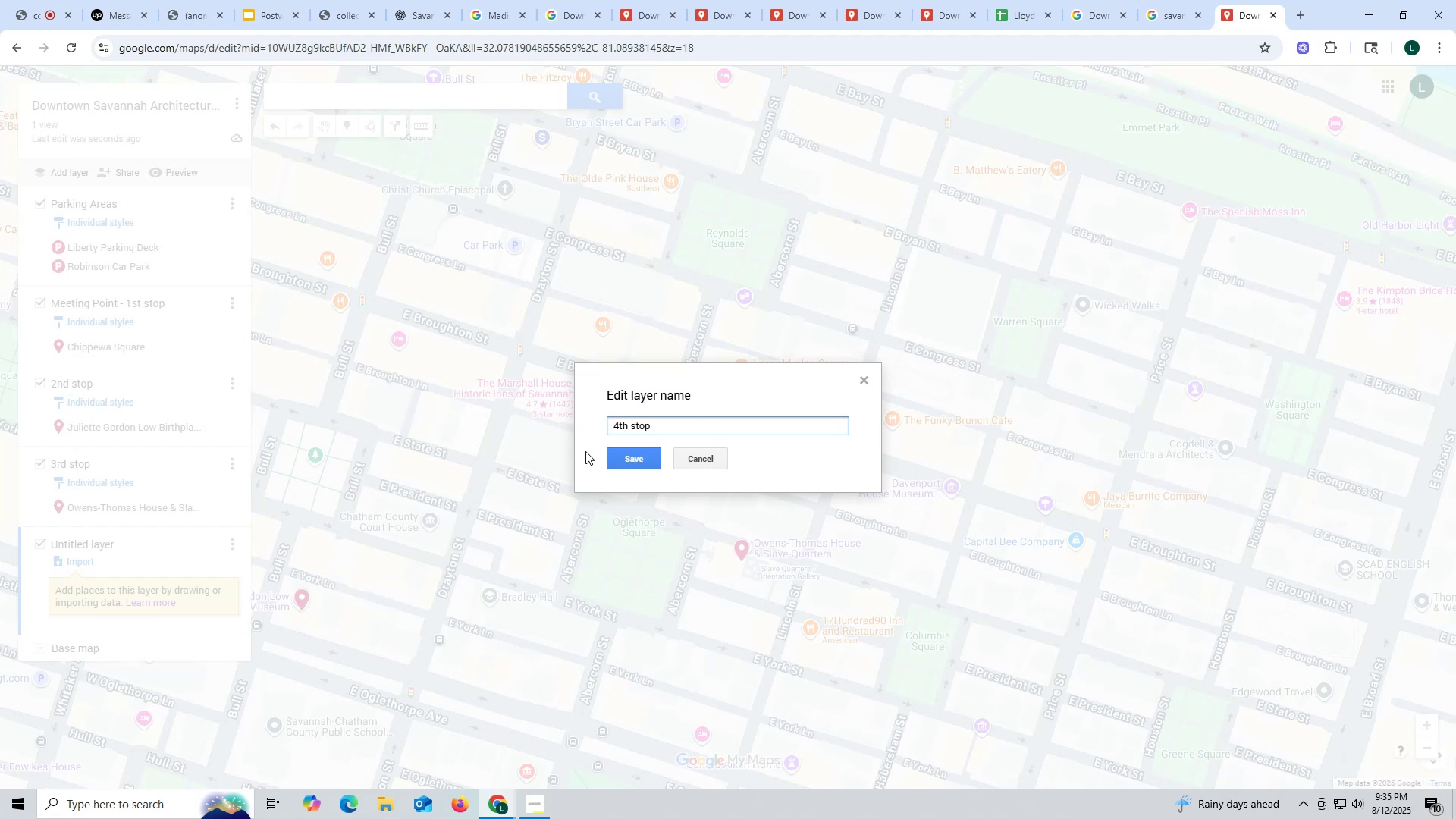 
left_click([664, 460])
 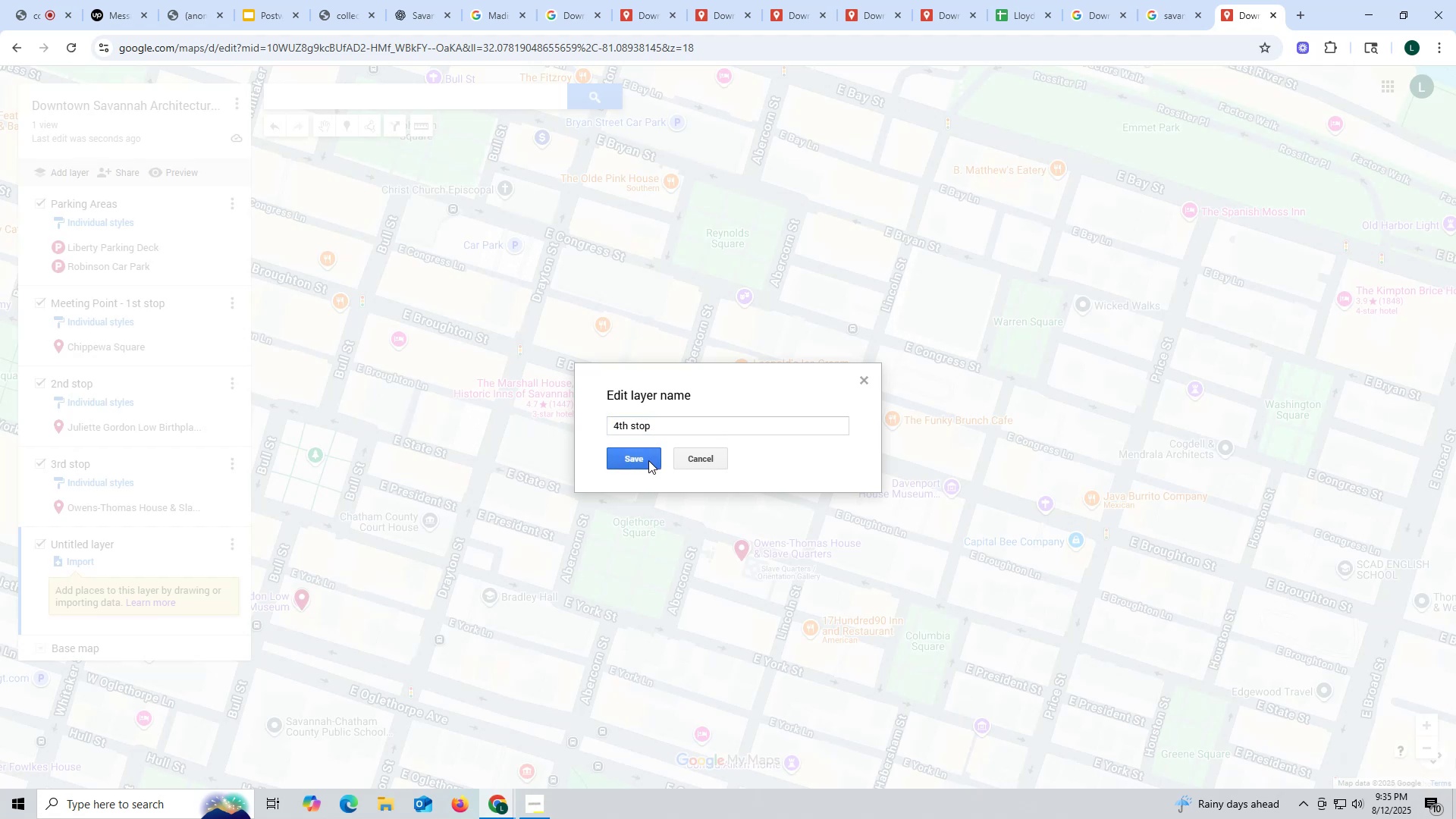 
left_click([648, 460])
 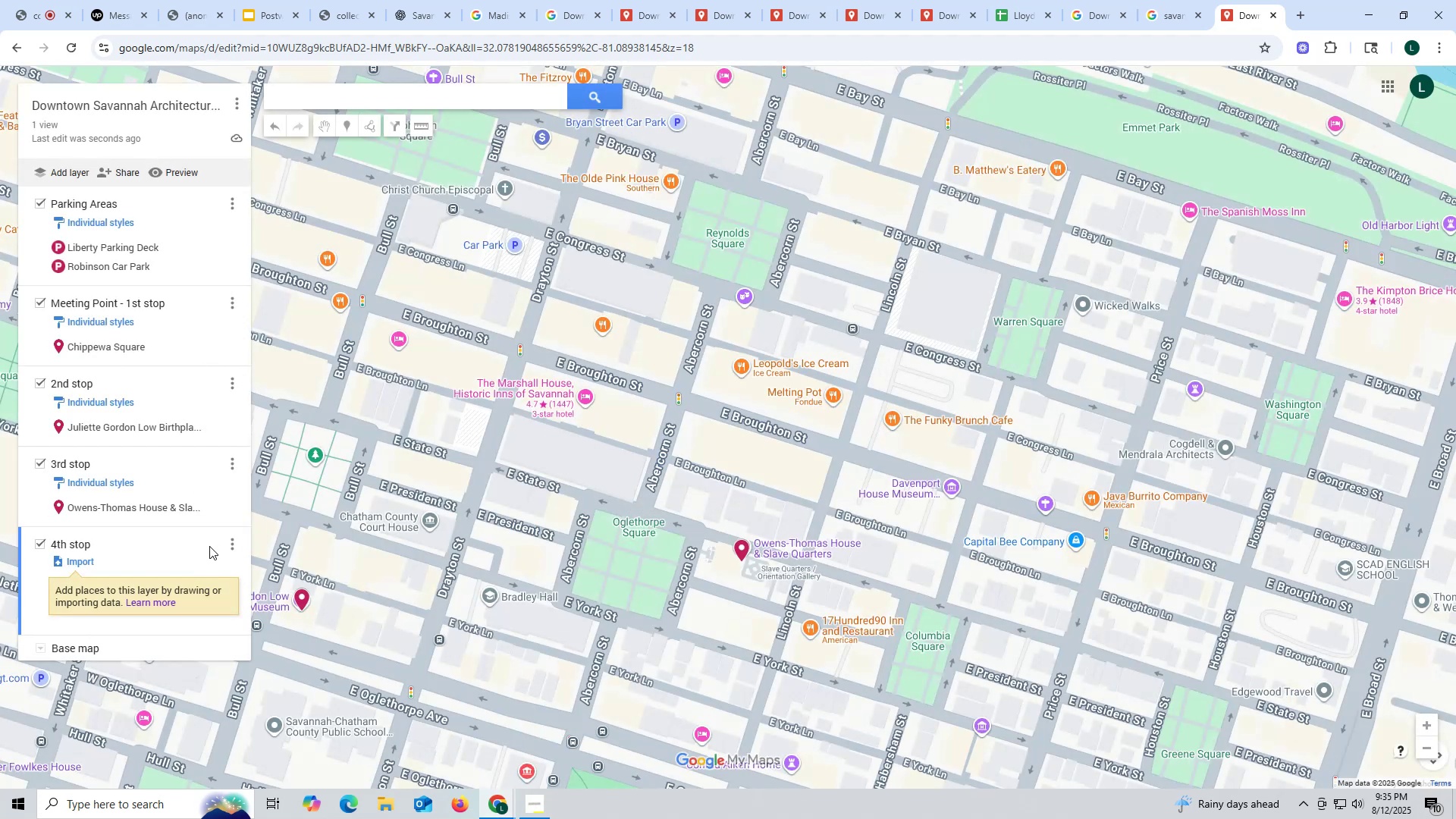 
left_click([934, 11])
 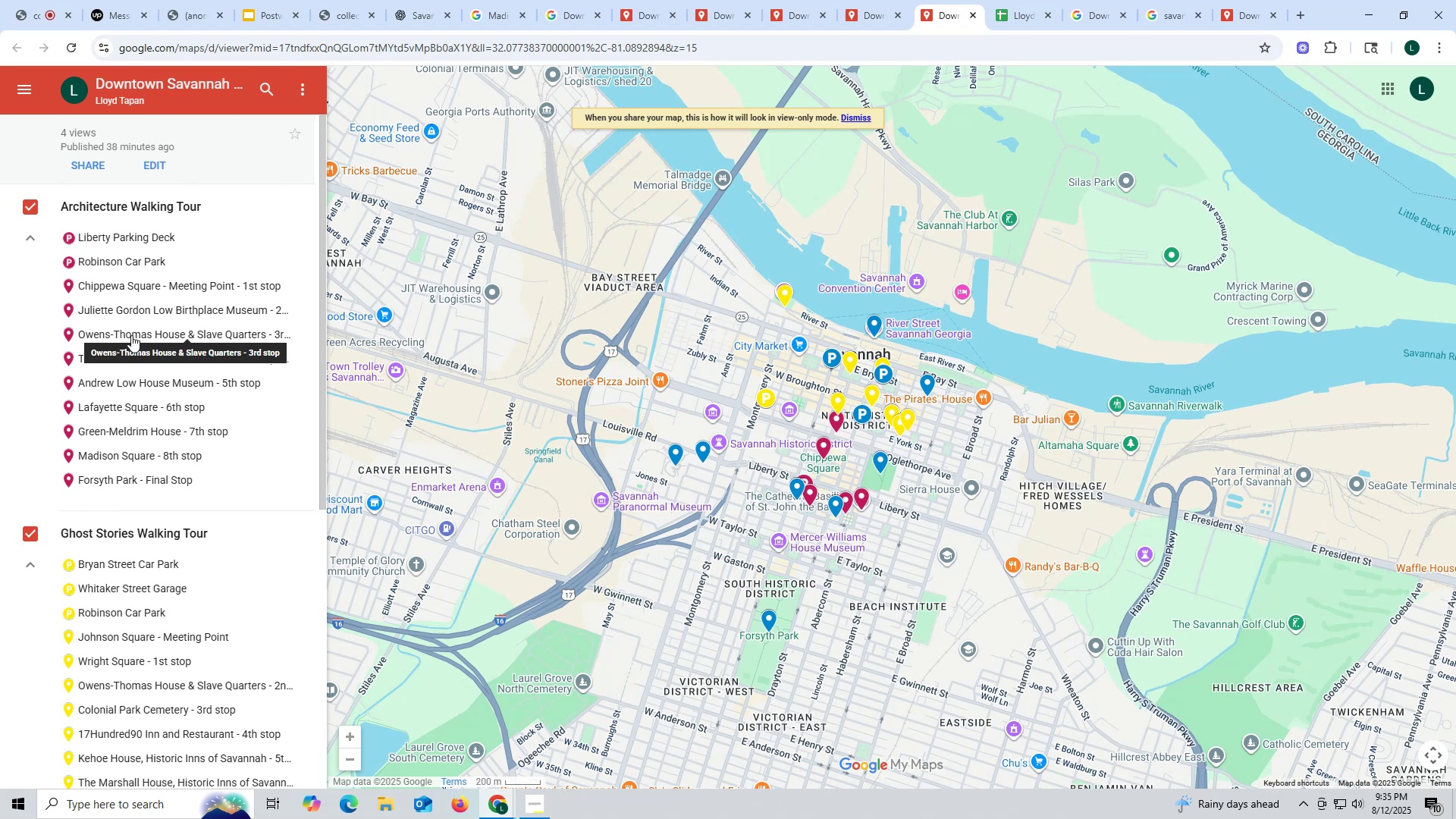 
left_click([114, 359])
 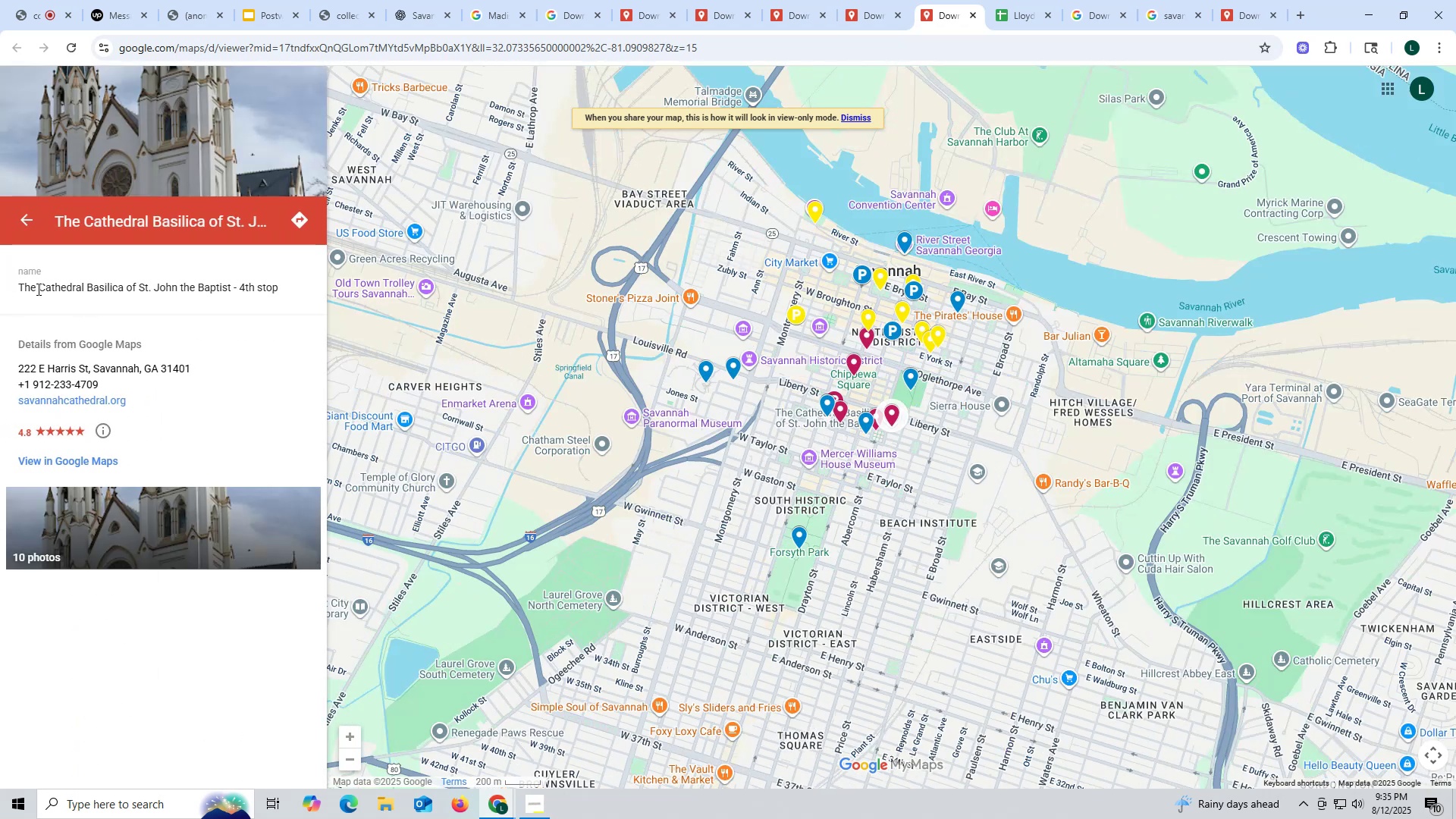 
left_click_drag(start_coordinate=[11, 288], to_coordinate=[230, 287])
 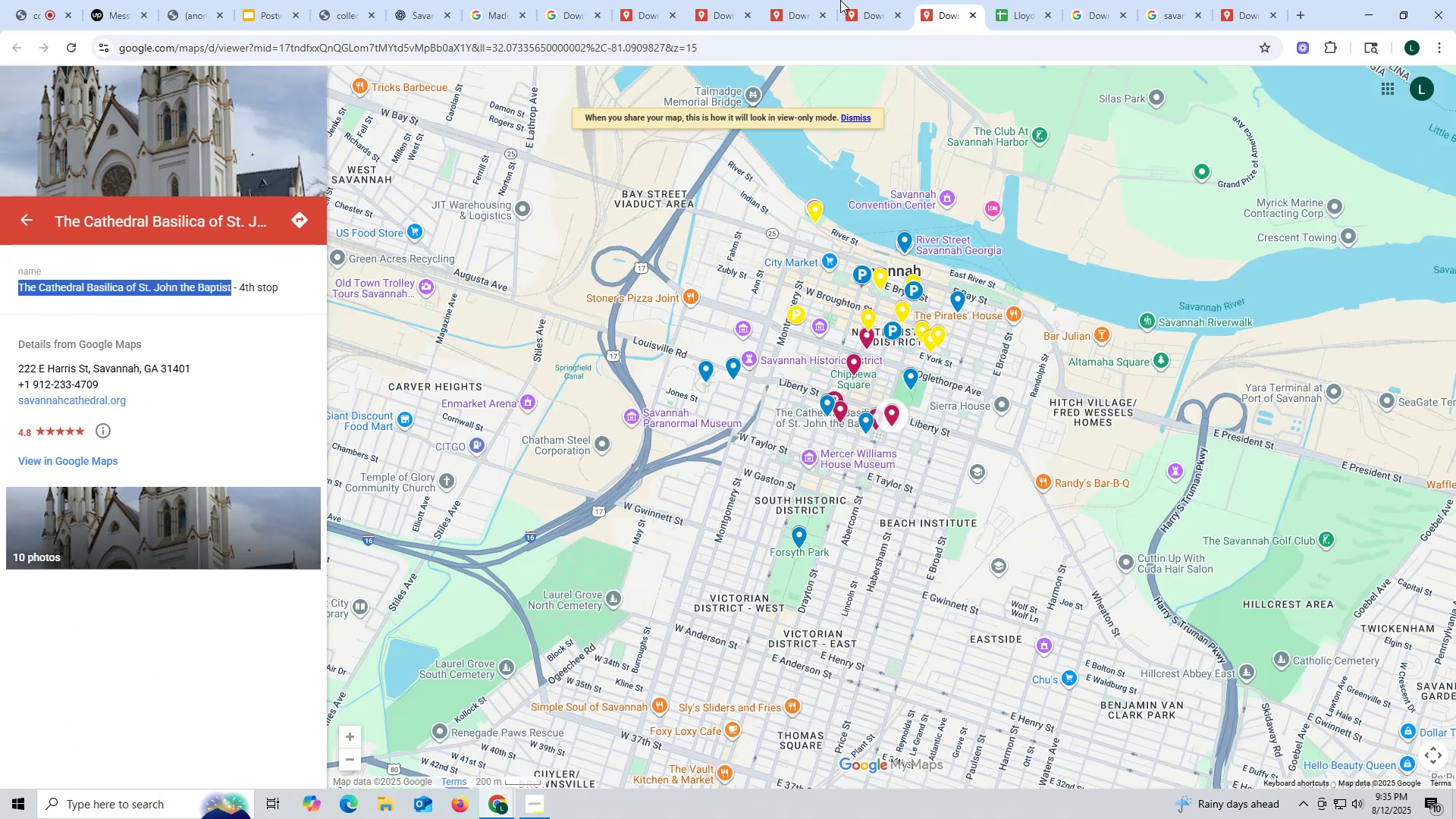 
key(Control+ControlLeft)
 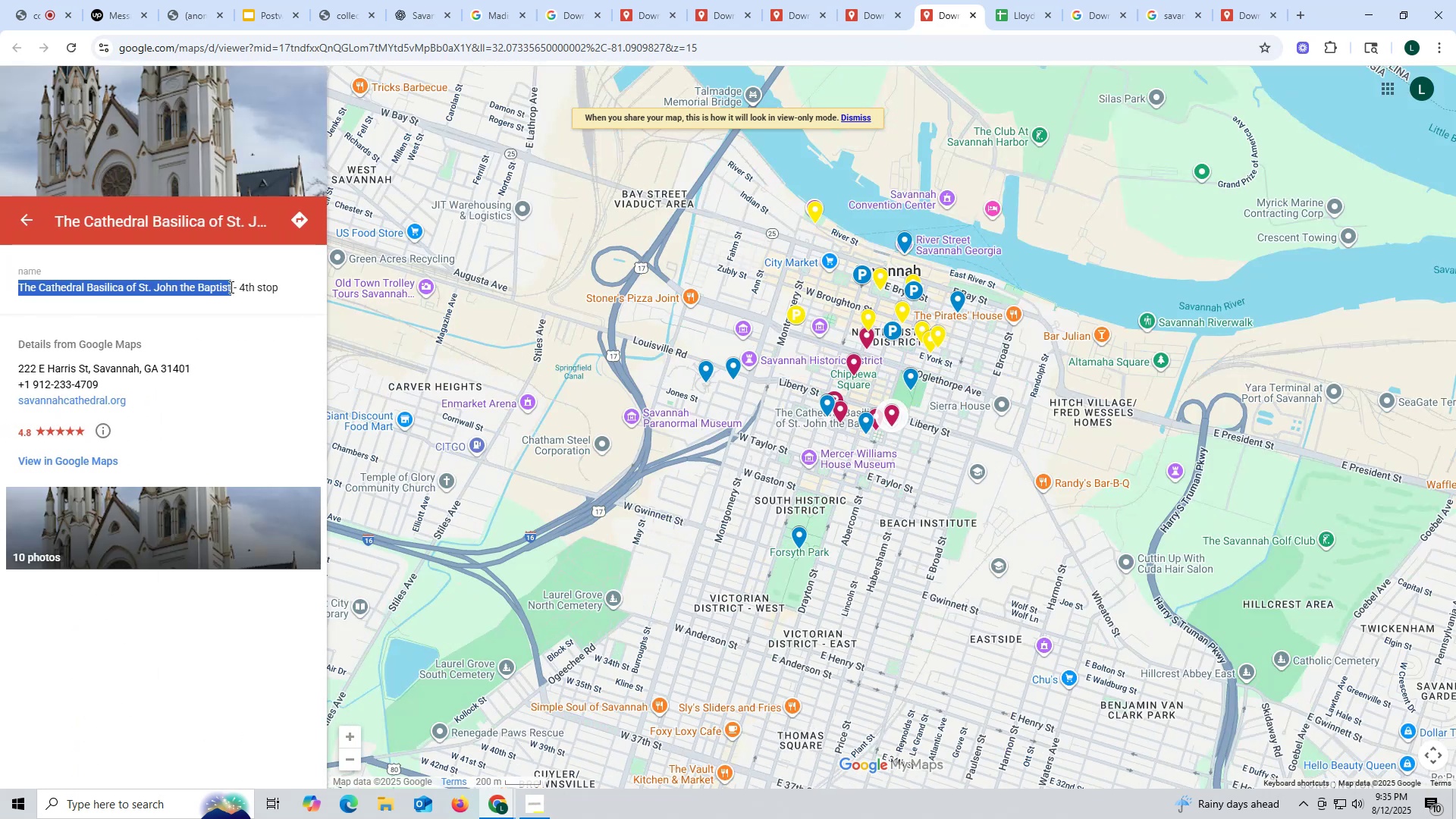 
key(Control+C)
 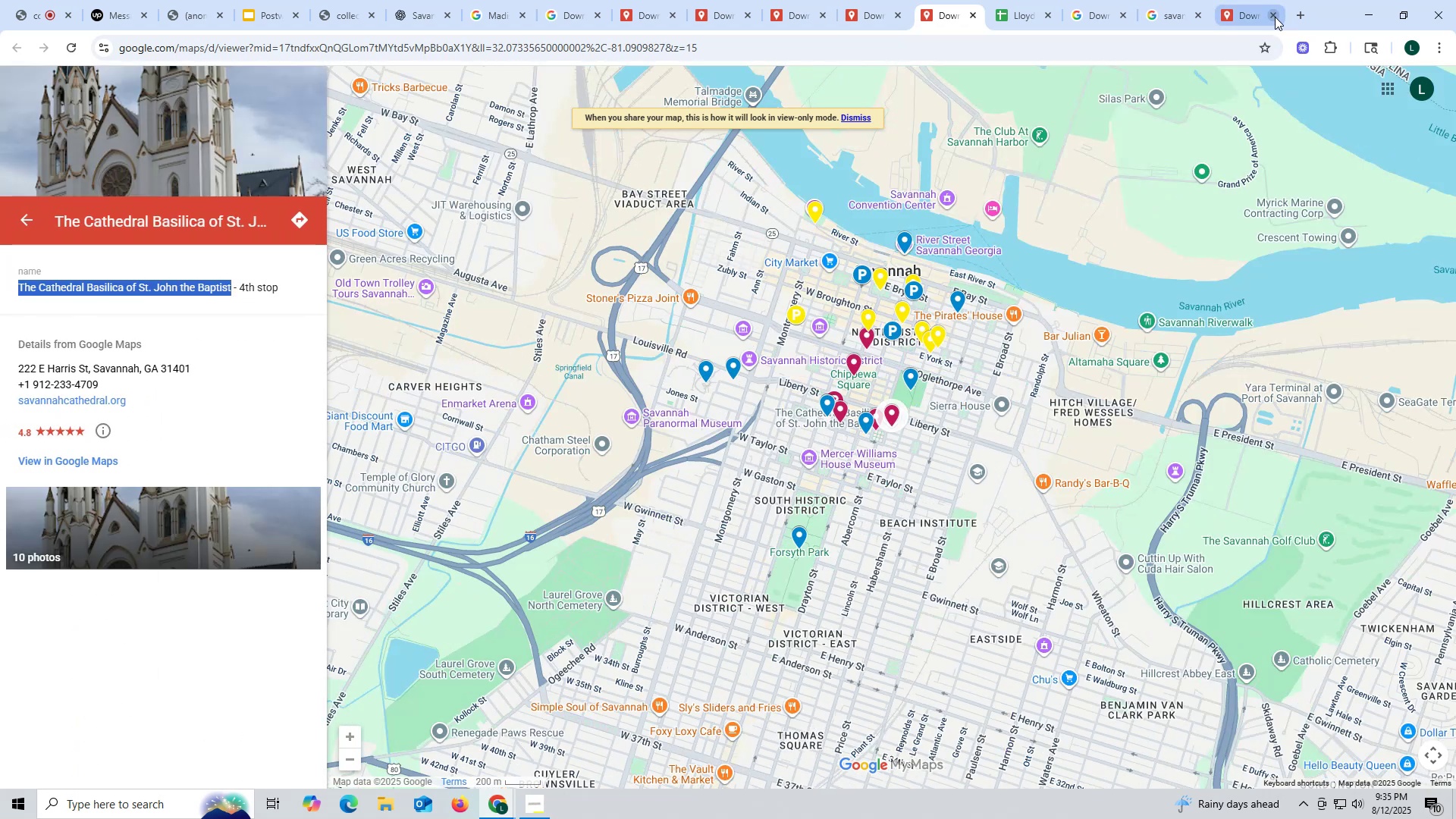 
left_click([1229, 13])
 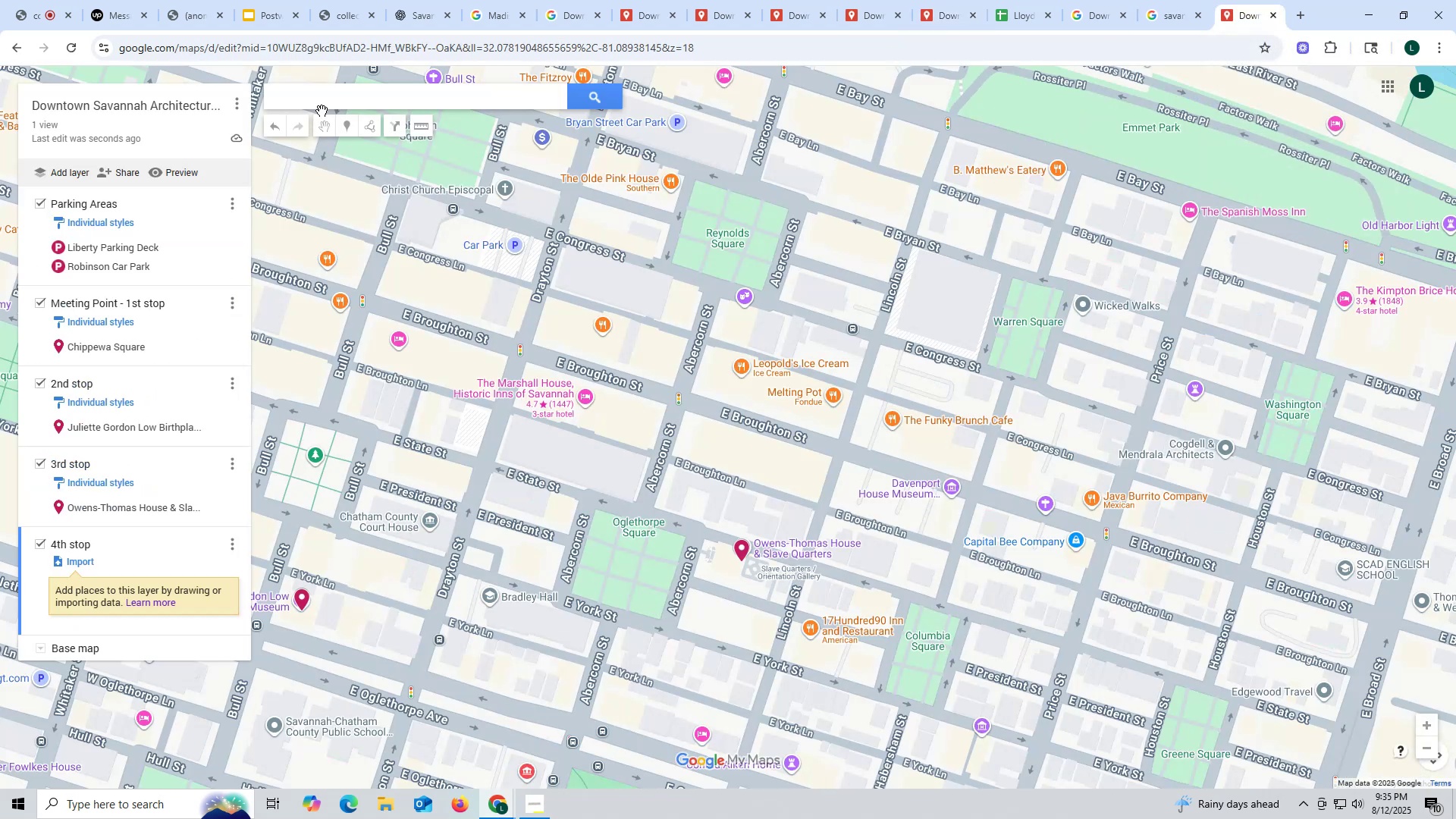 
key(Control+ControlLeft)
 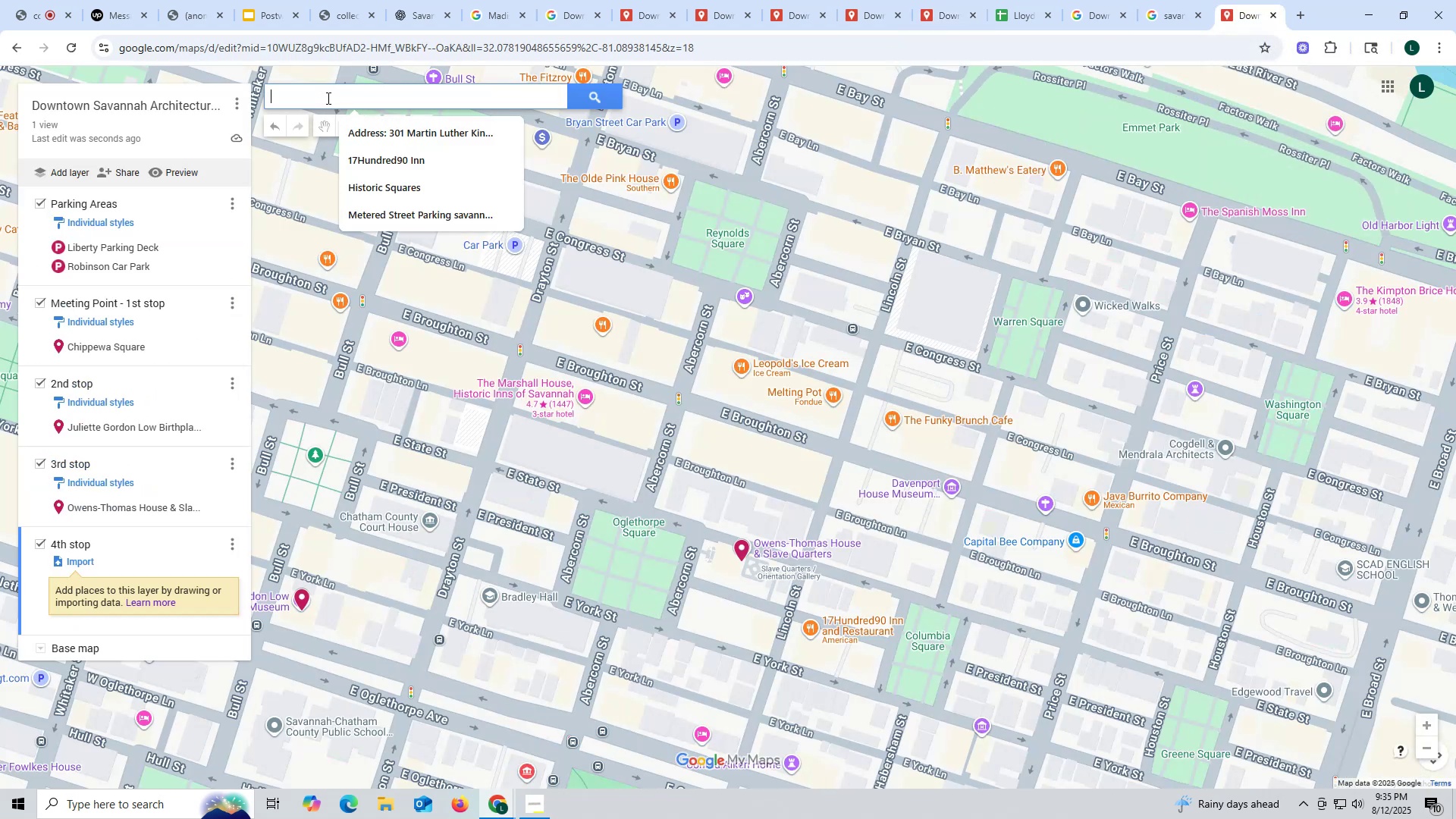 
key(Control+V)
 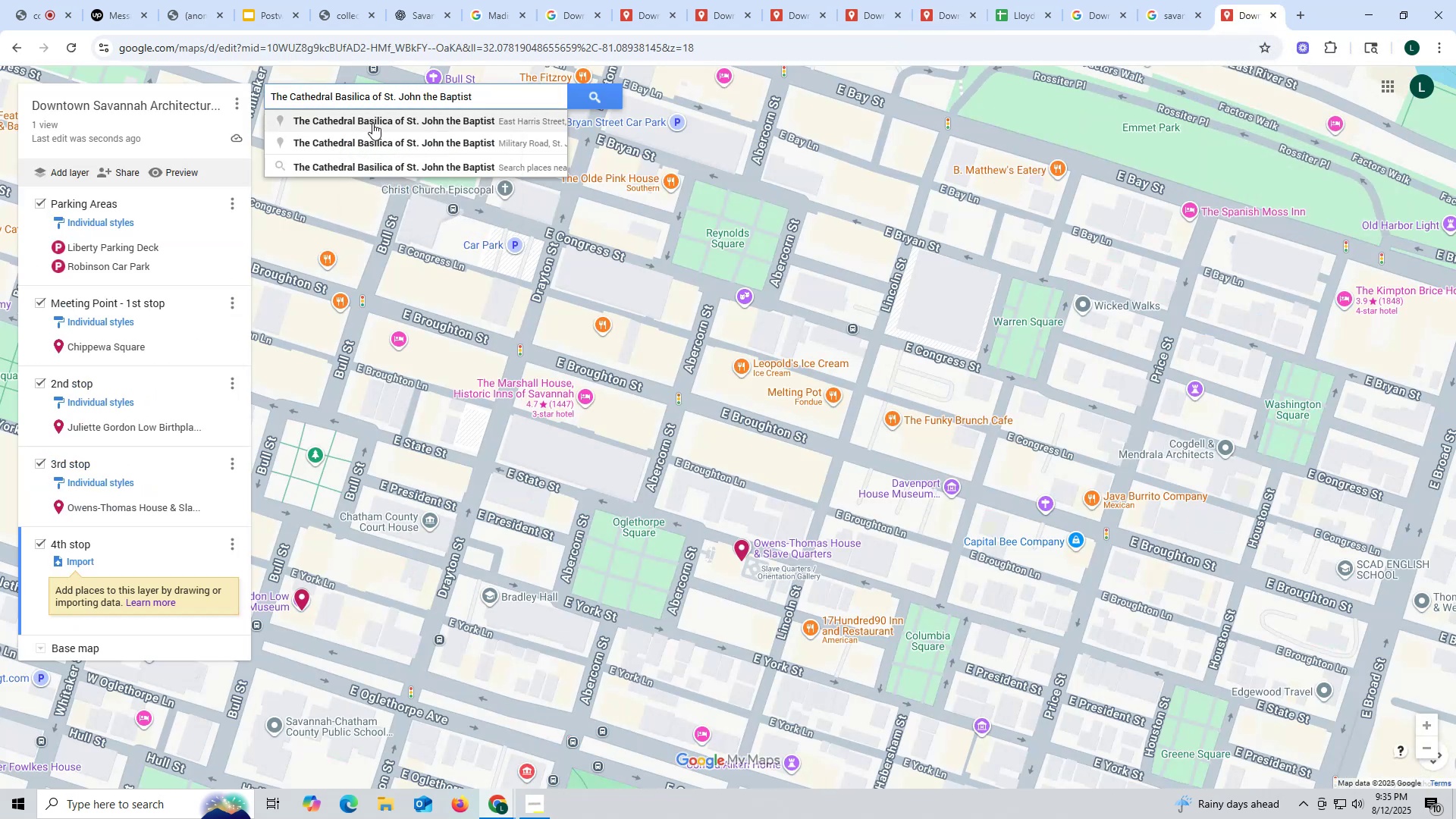 
left_click([373, 121])
 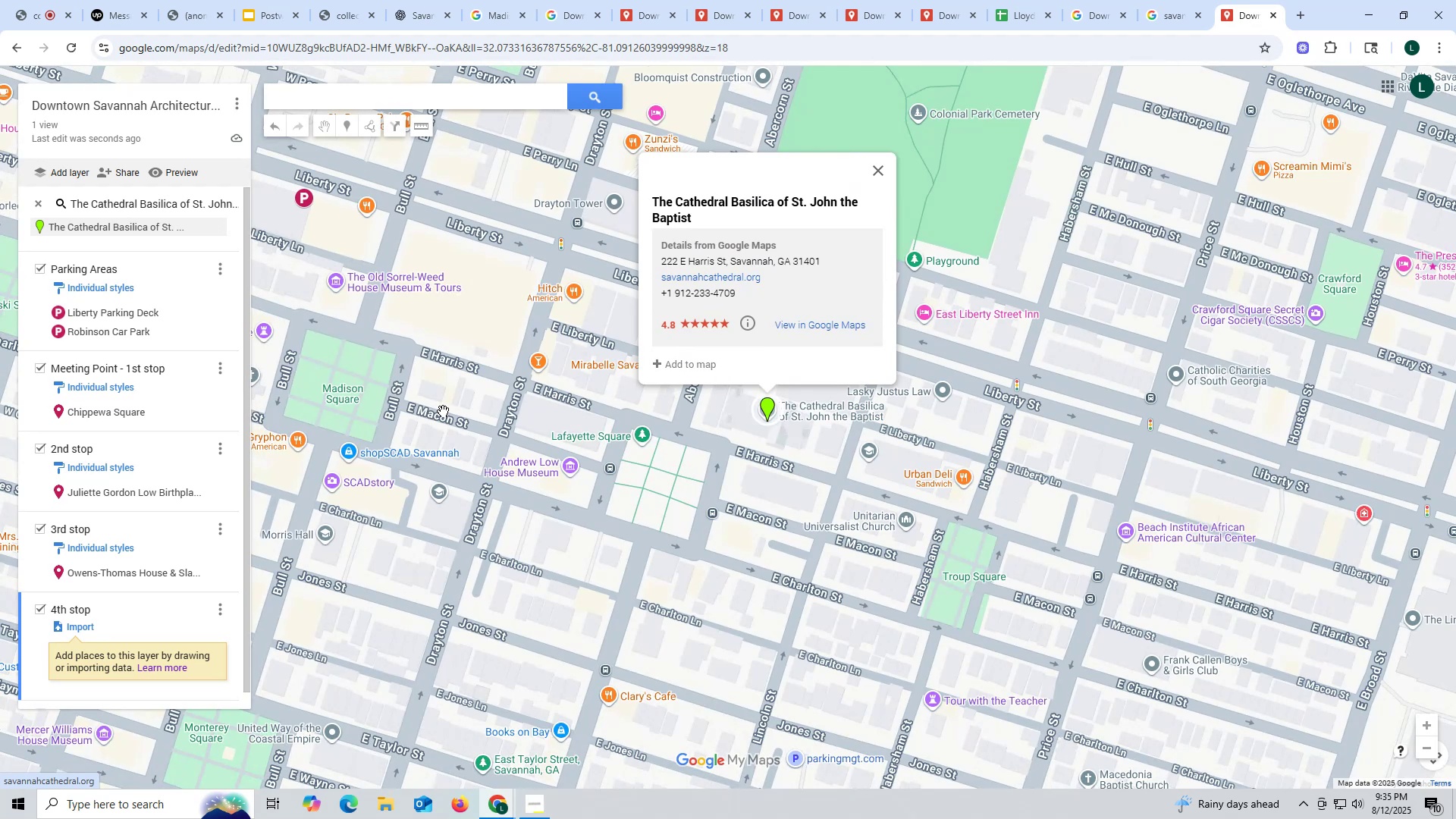 
left_click([215, 224])
 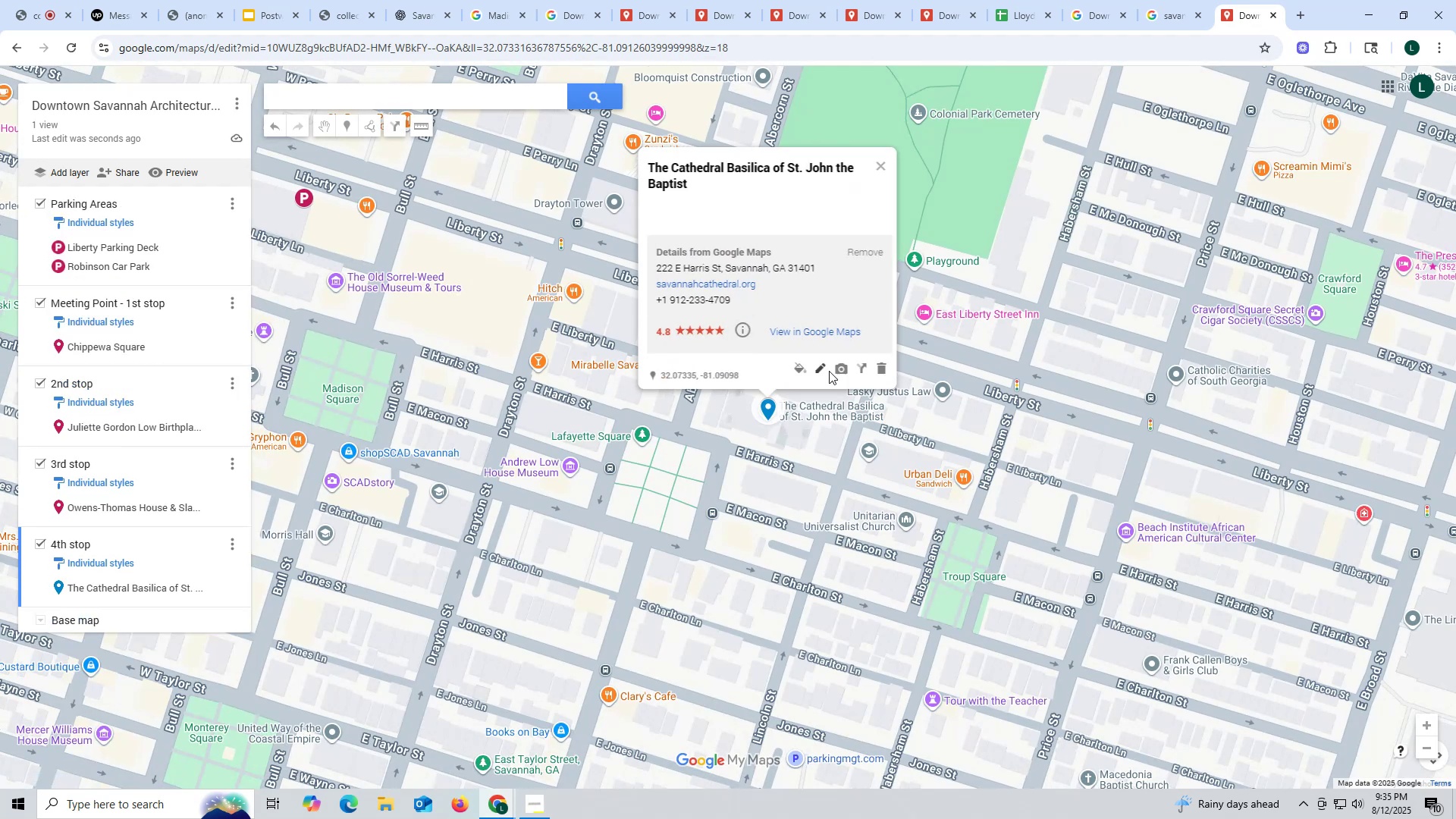 
left_click([834, 370])
 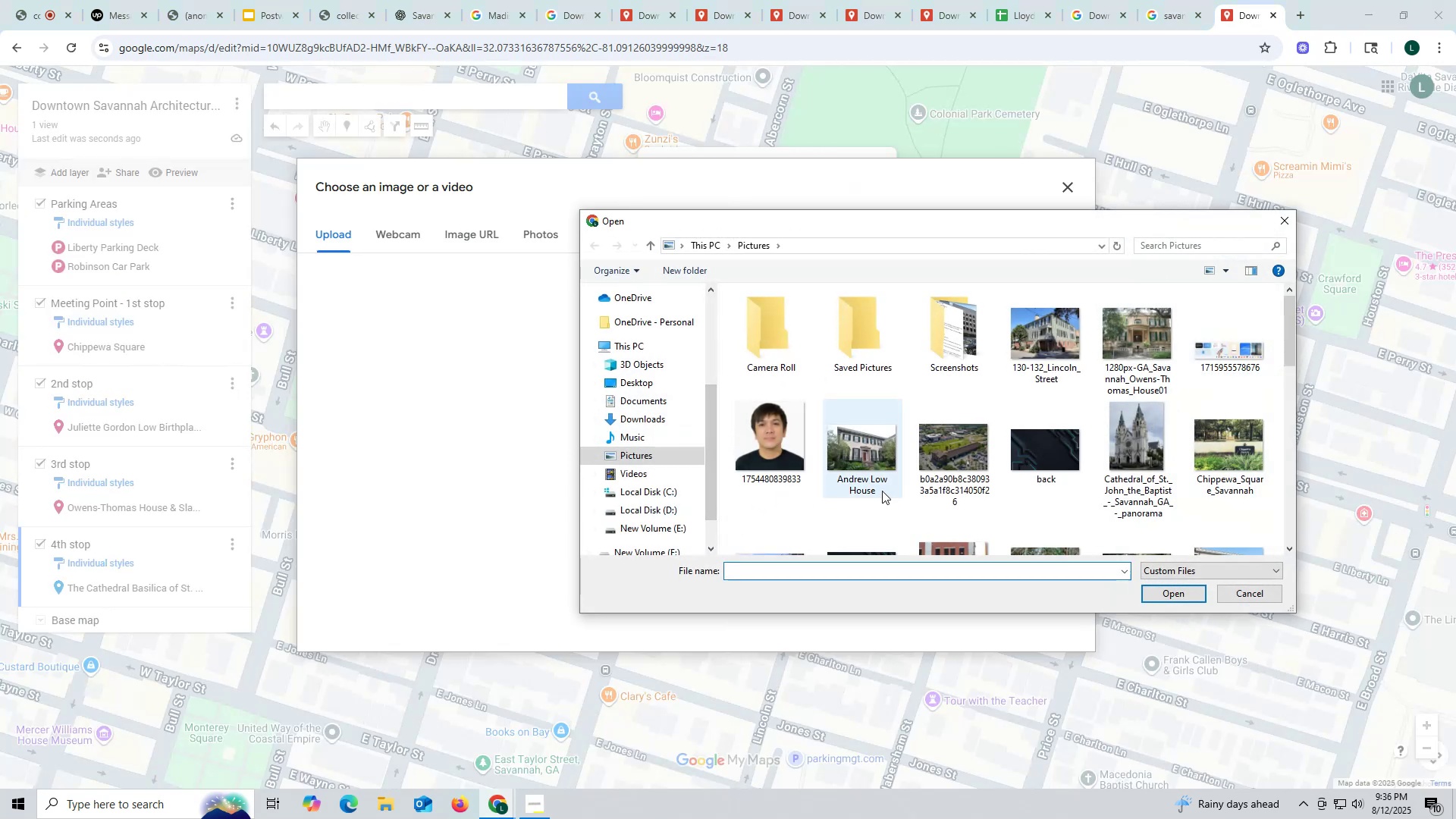 
left_click([1132, 447])
 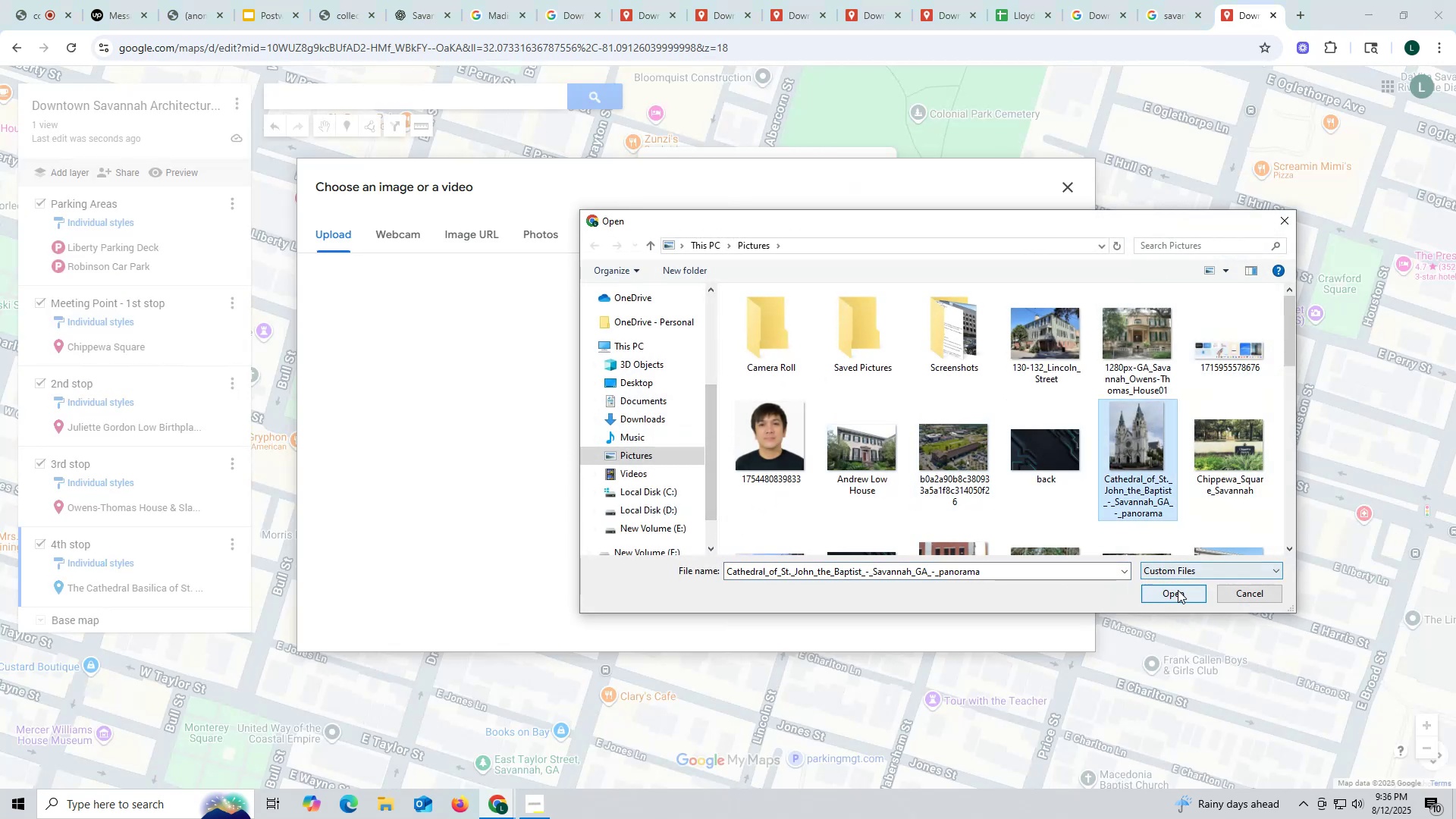 
left_click([1181, 595])
 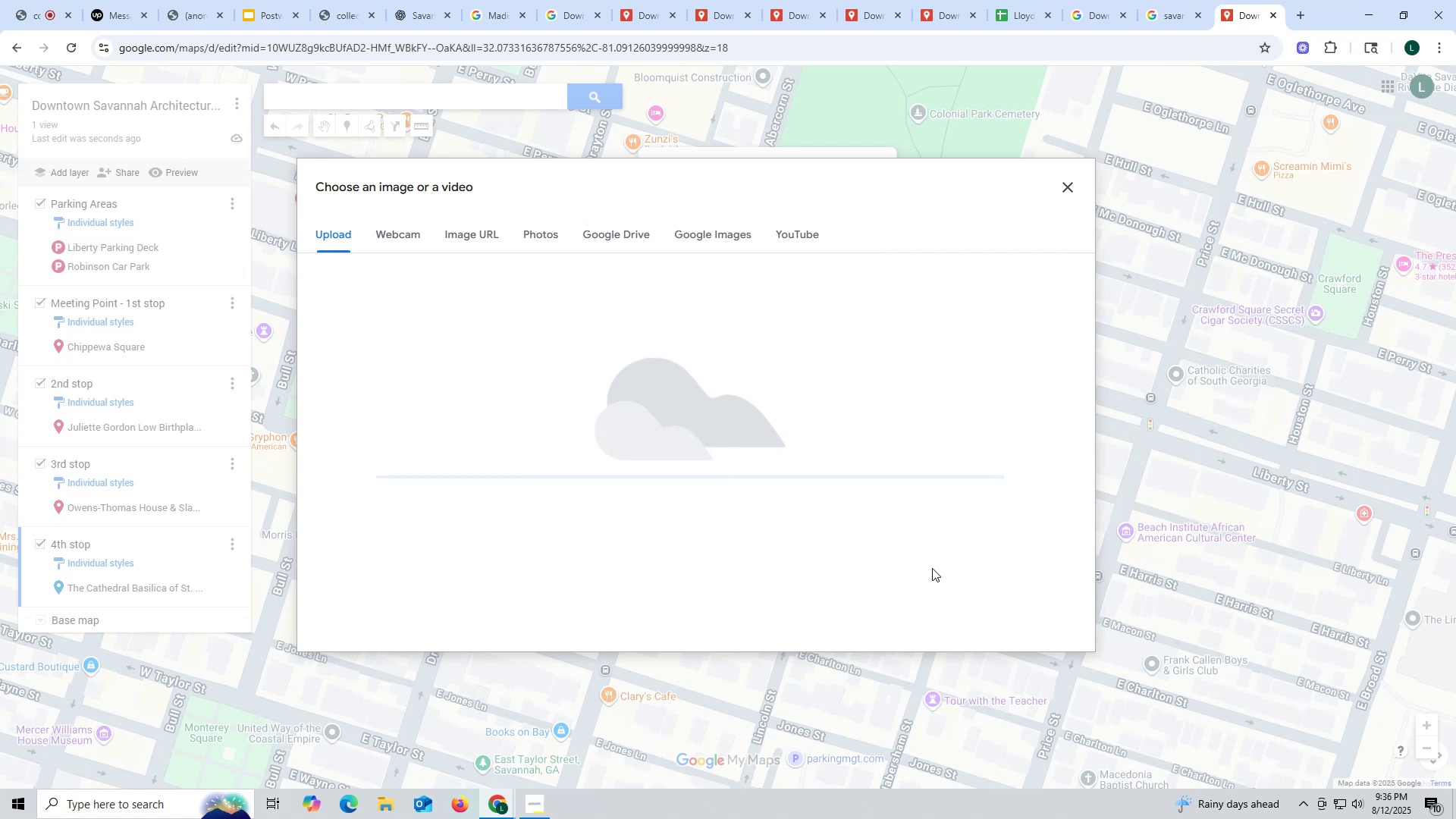 
mouse_move([866, 548])
 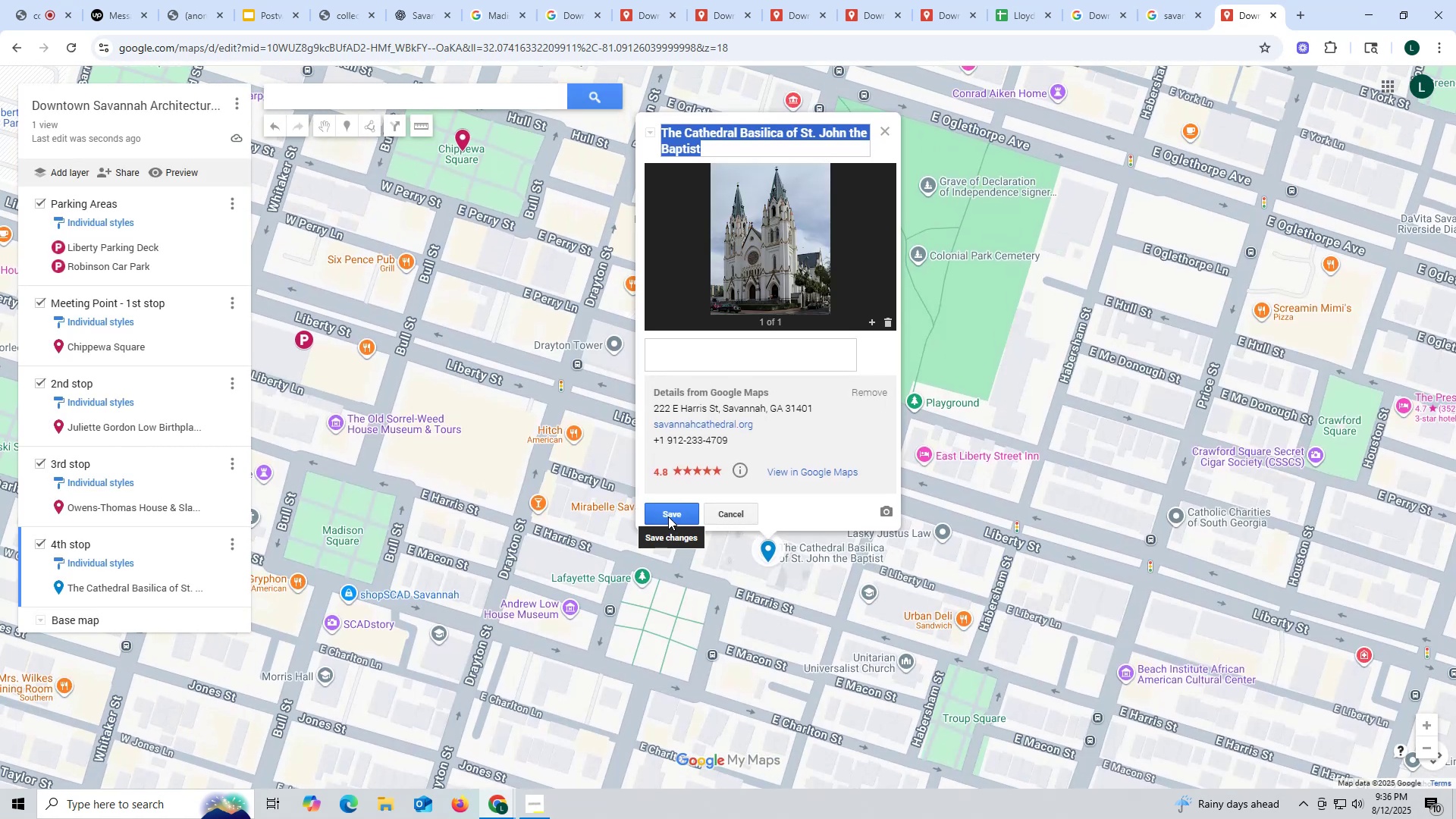 
left_click([668, 516])
 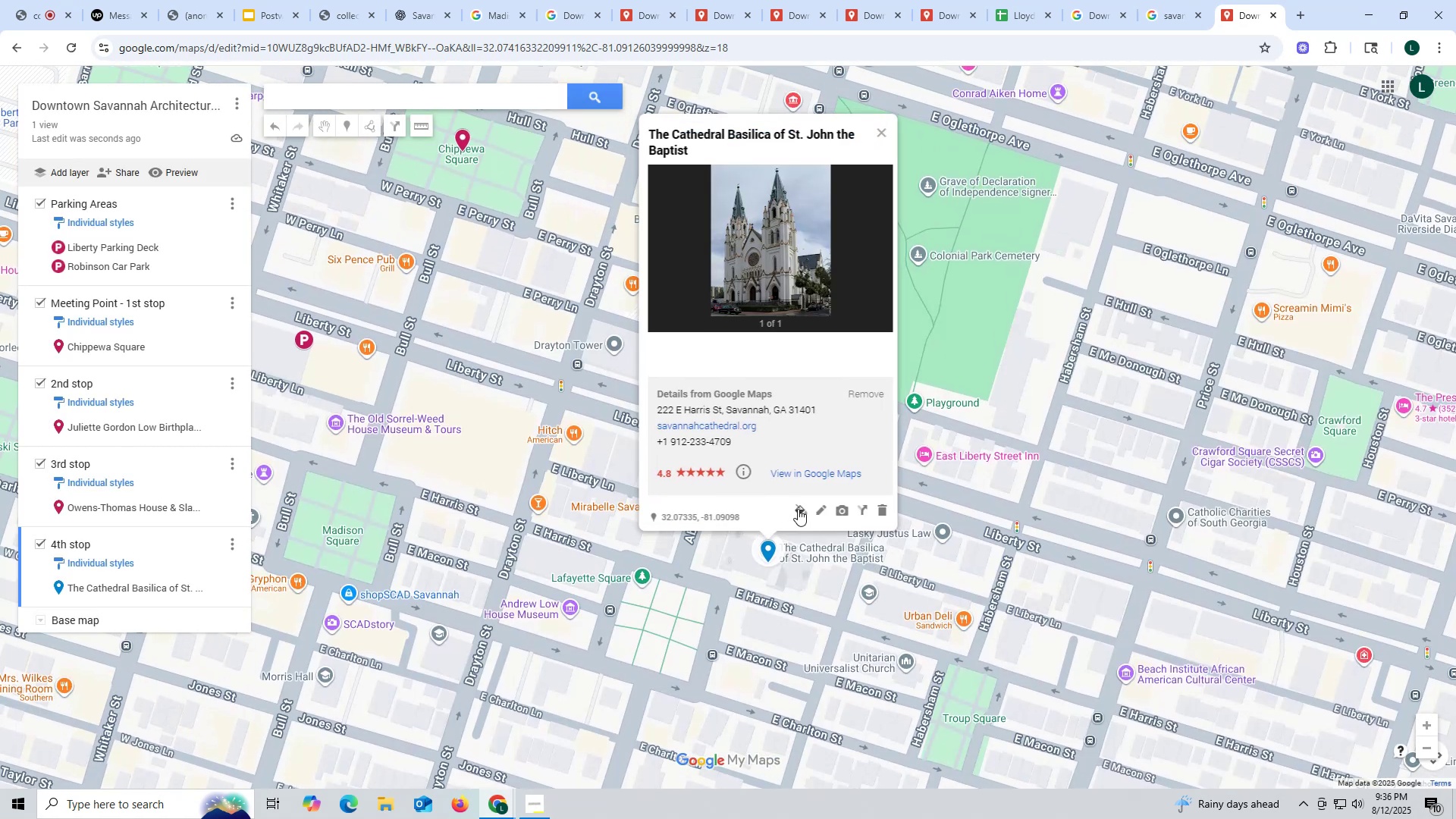 
wait(5.28)
 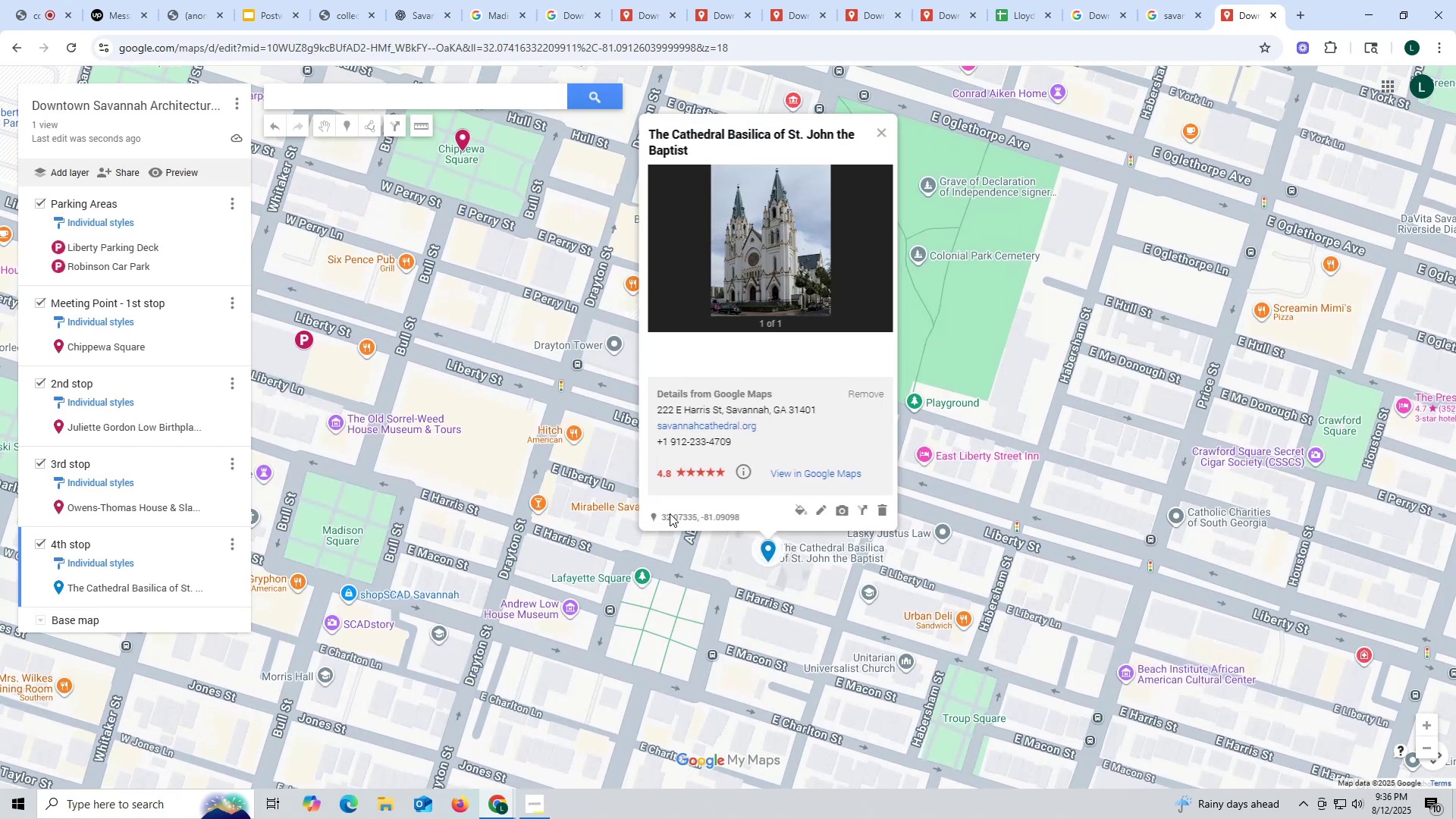 
left_click([831, 522])
 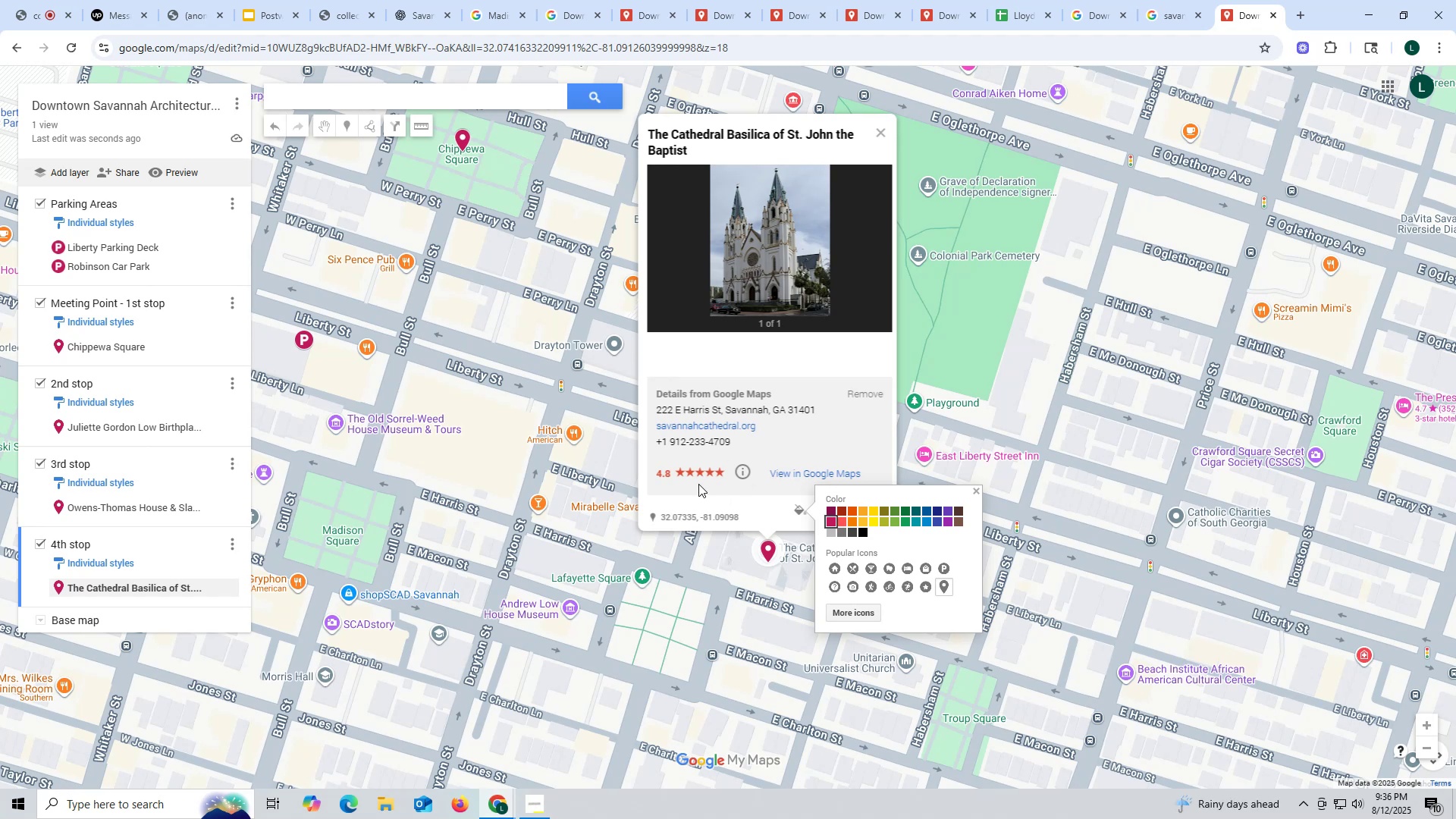 
wait(12.57)
 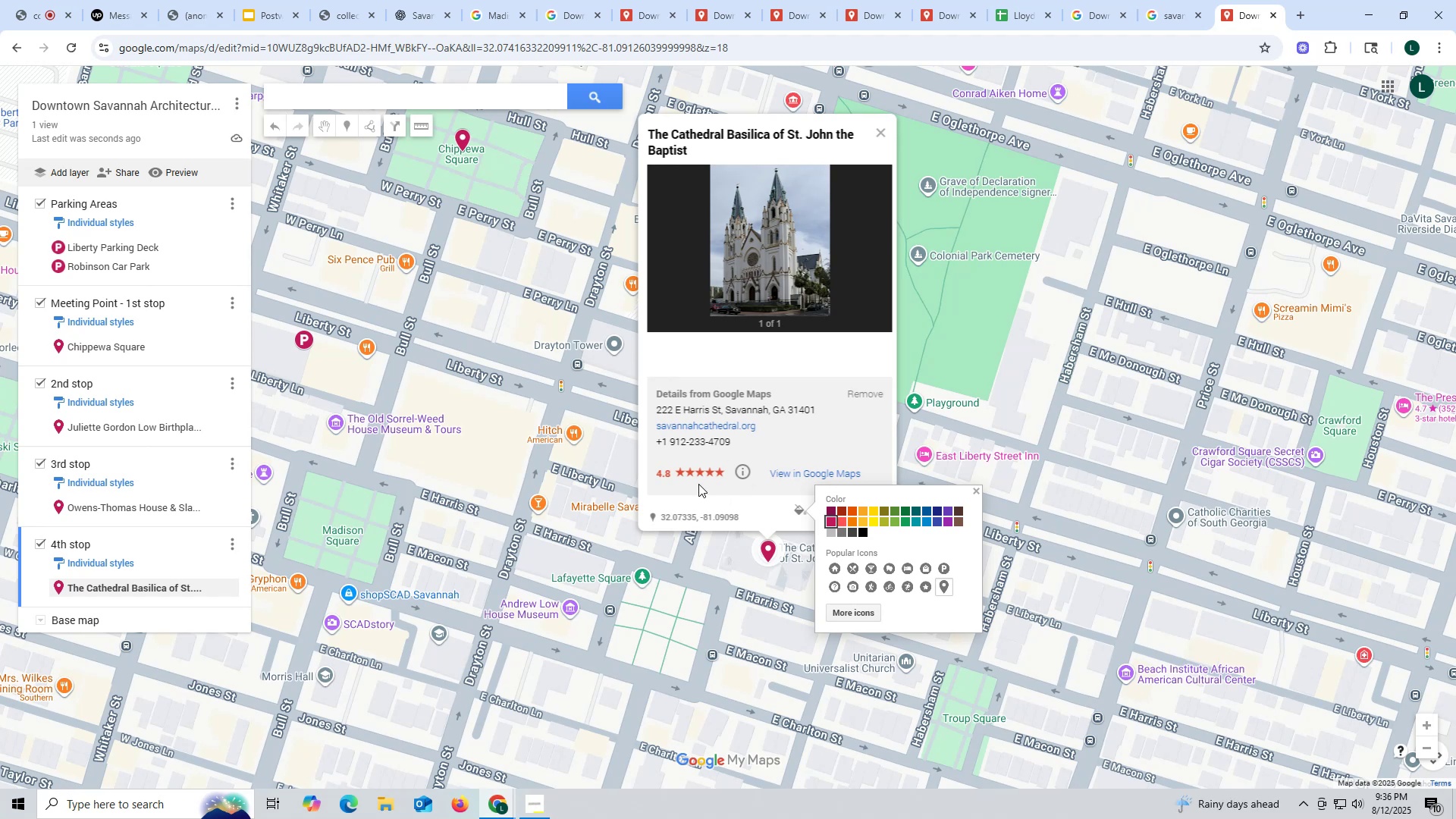 
left_click([114, 13])
 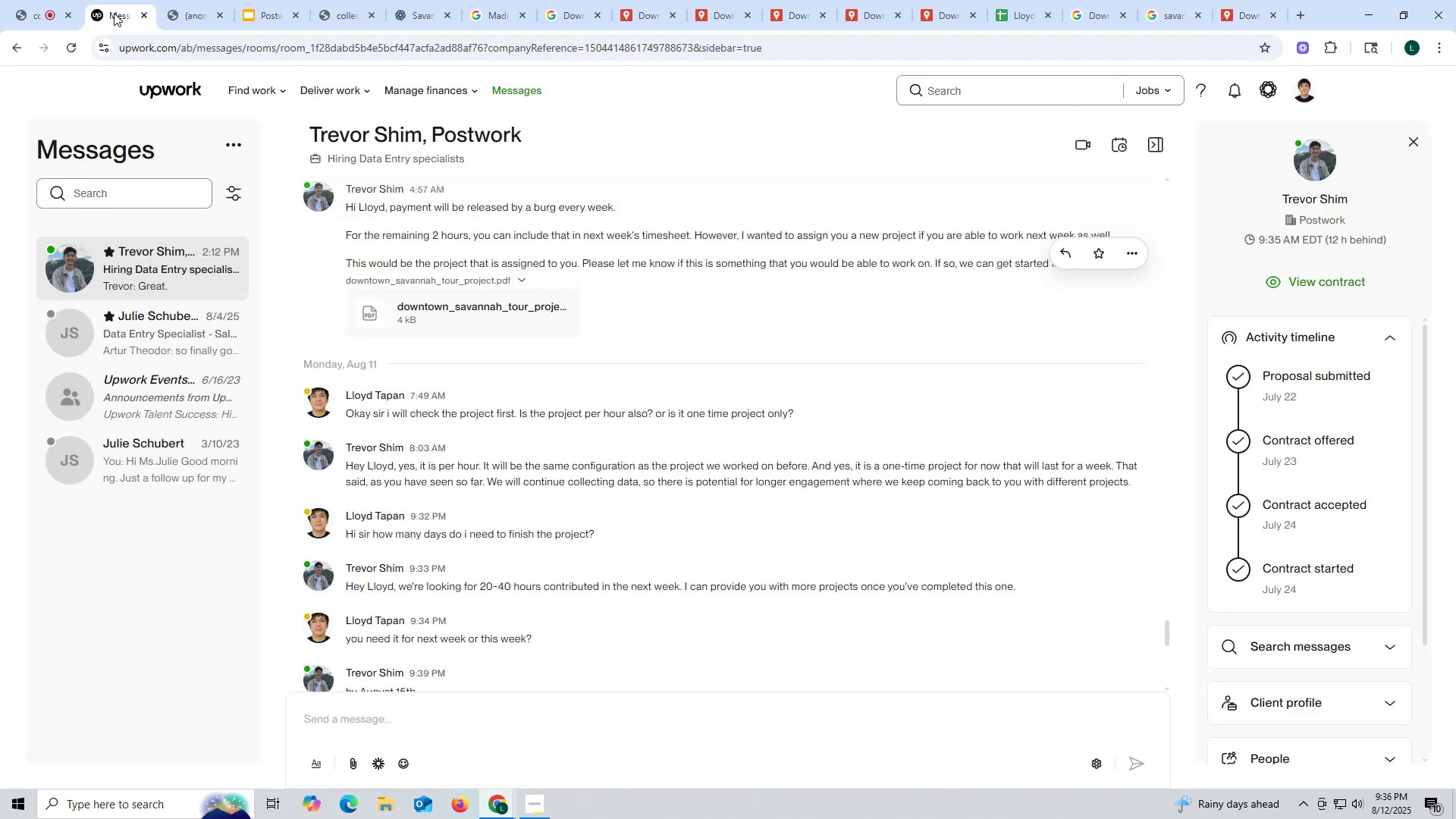 
scroll: coordinate [559, 506], scroll_direction: down, amount: 6.0
 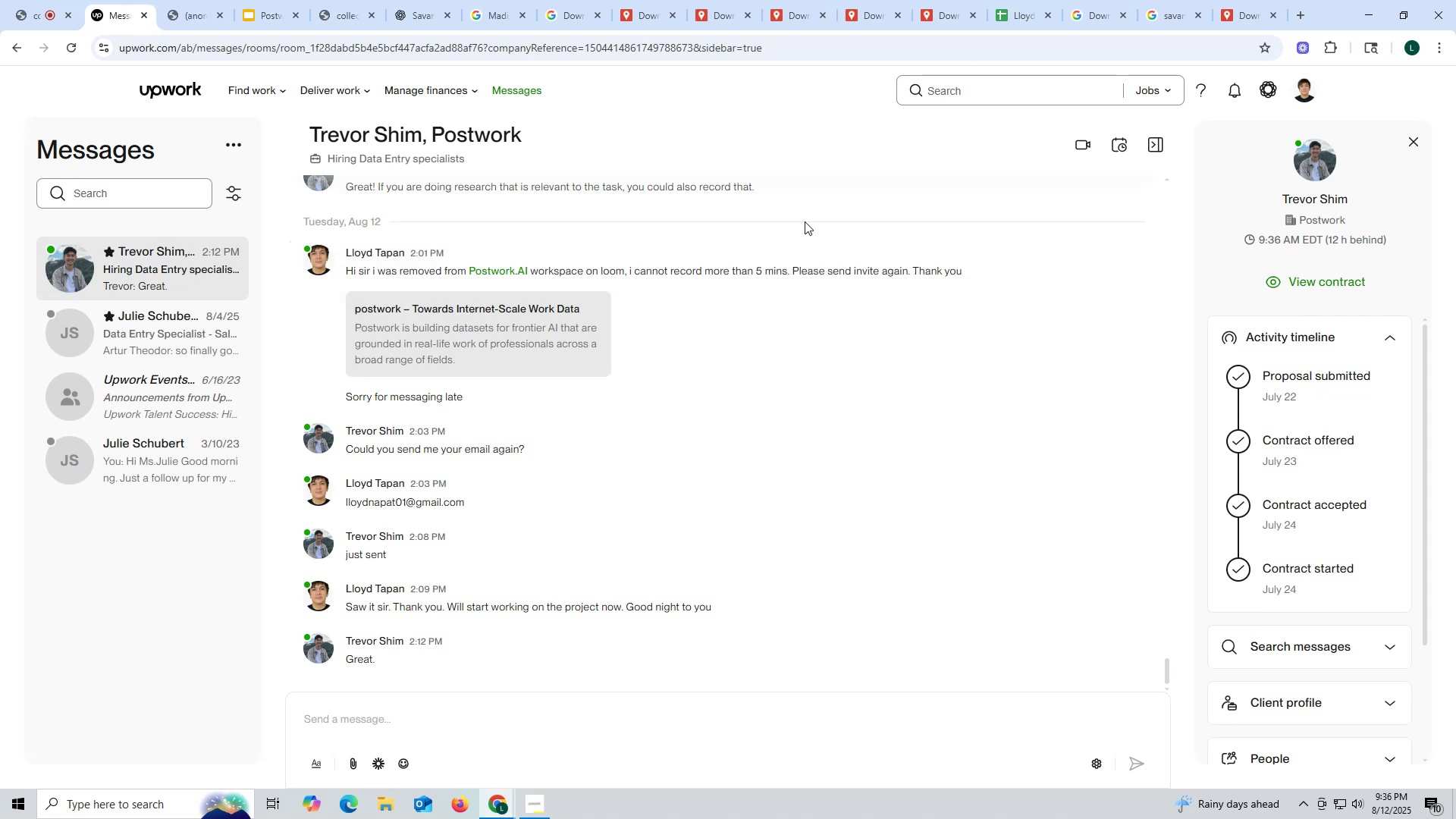 
left_click([1258, 11])
 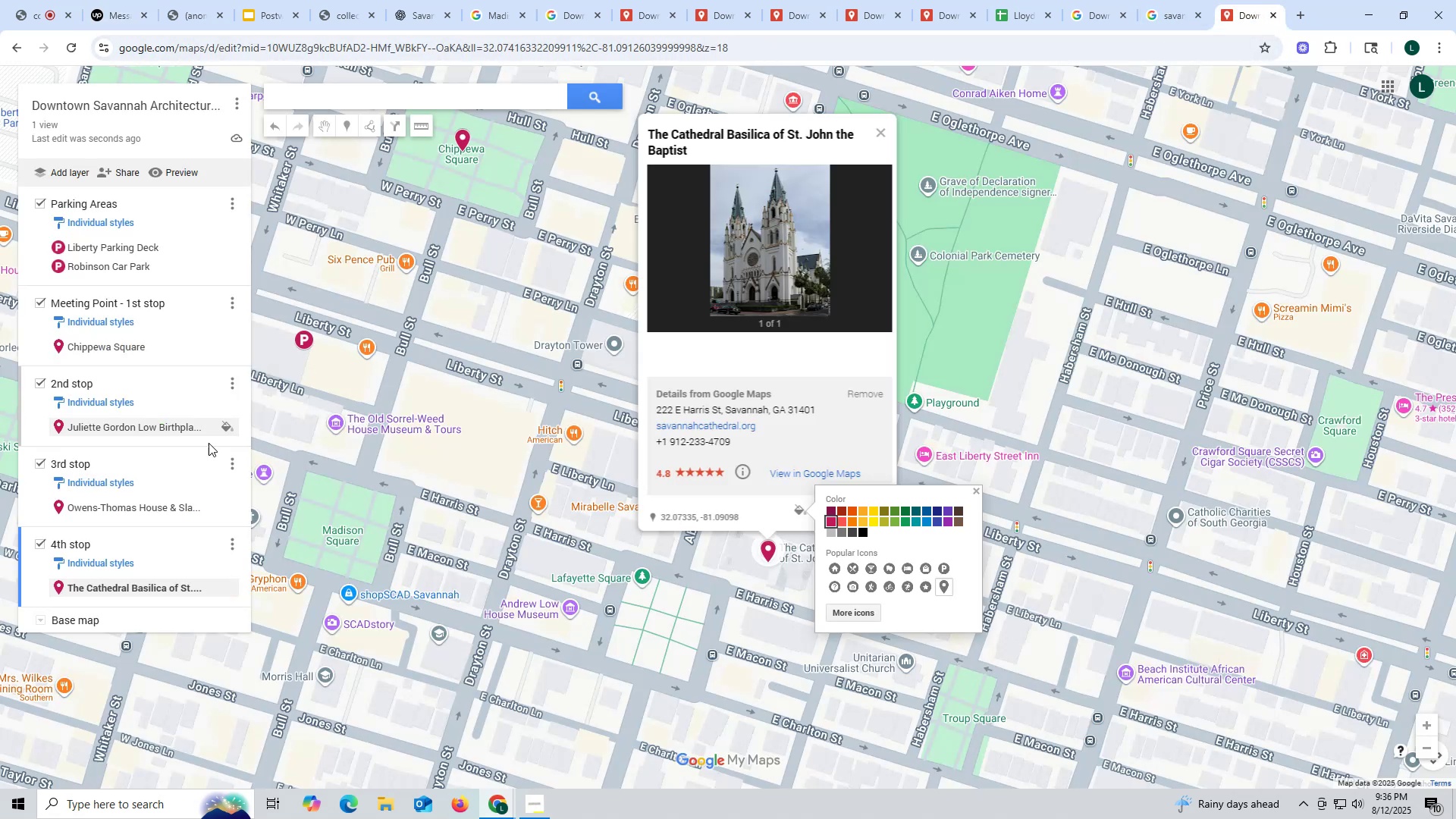 
scroll: coordinate [196, 453], scroll_direction: down, amount: 3.0
 